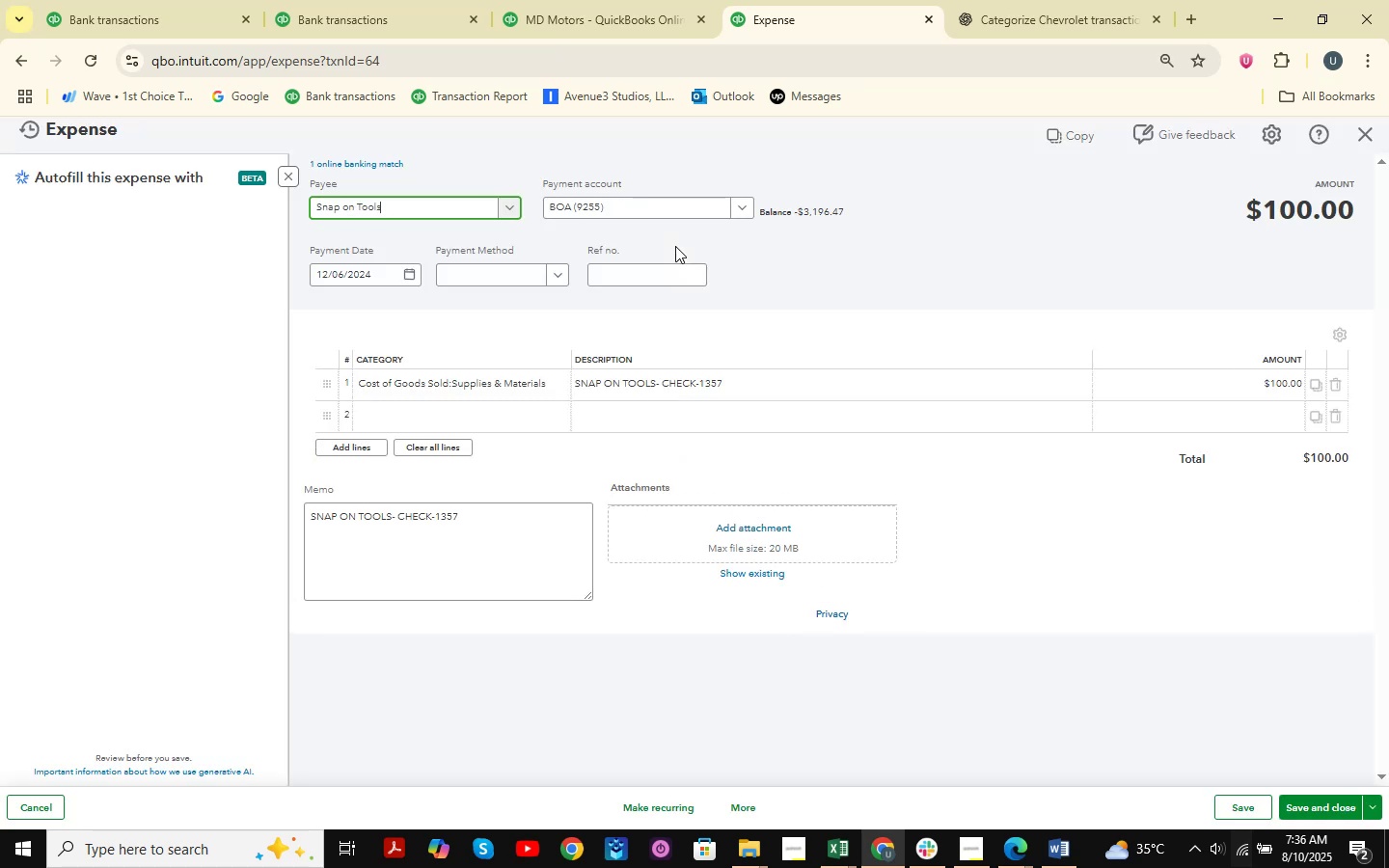 
left_click([334, 0])
 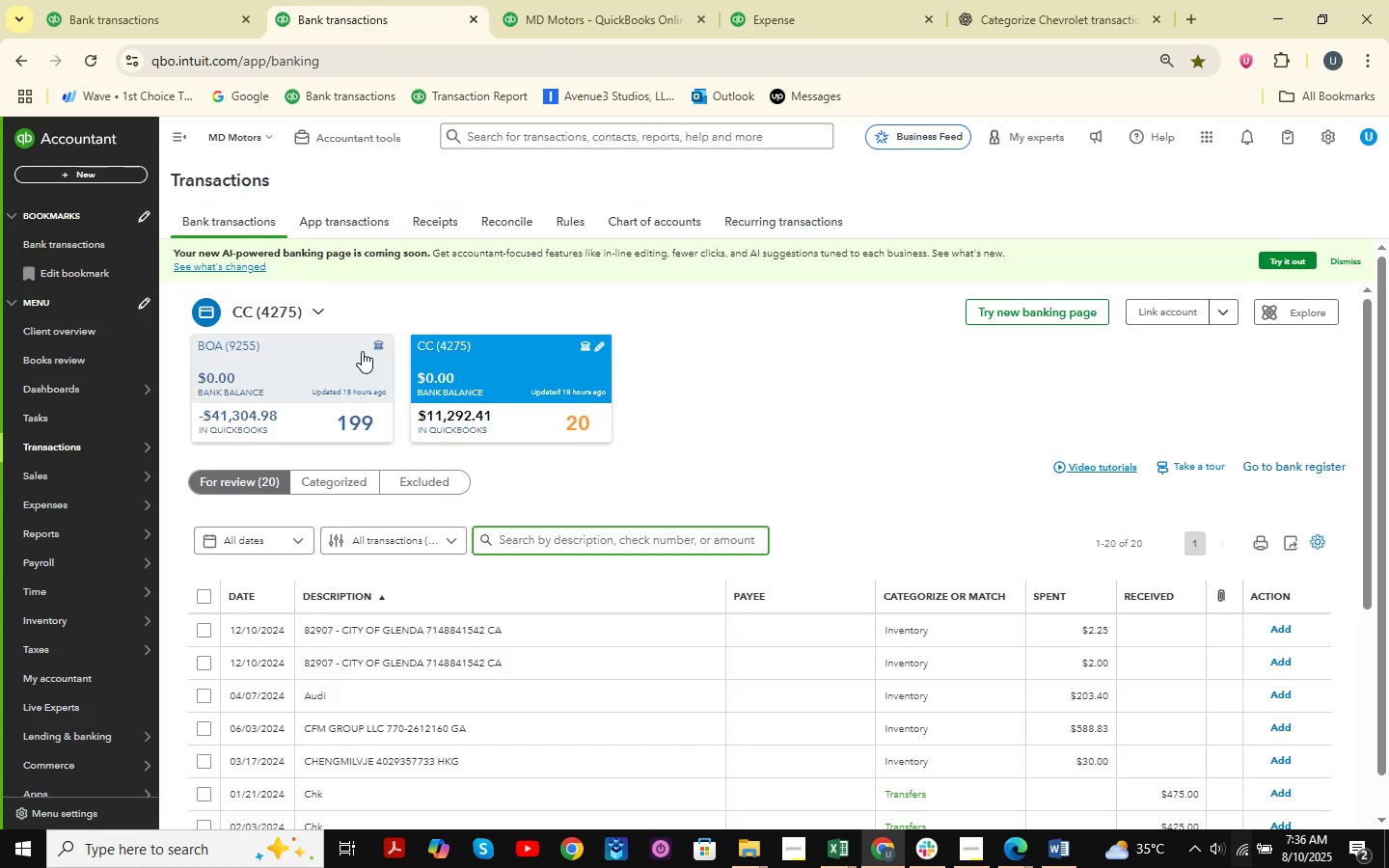 
left_click([119, 0])
 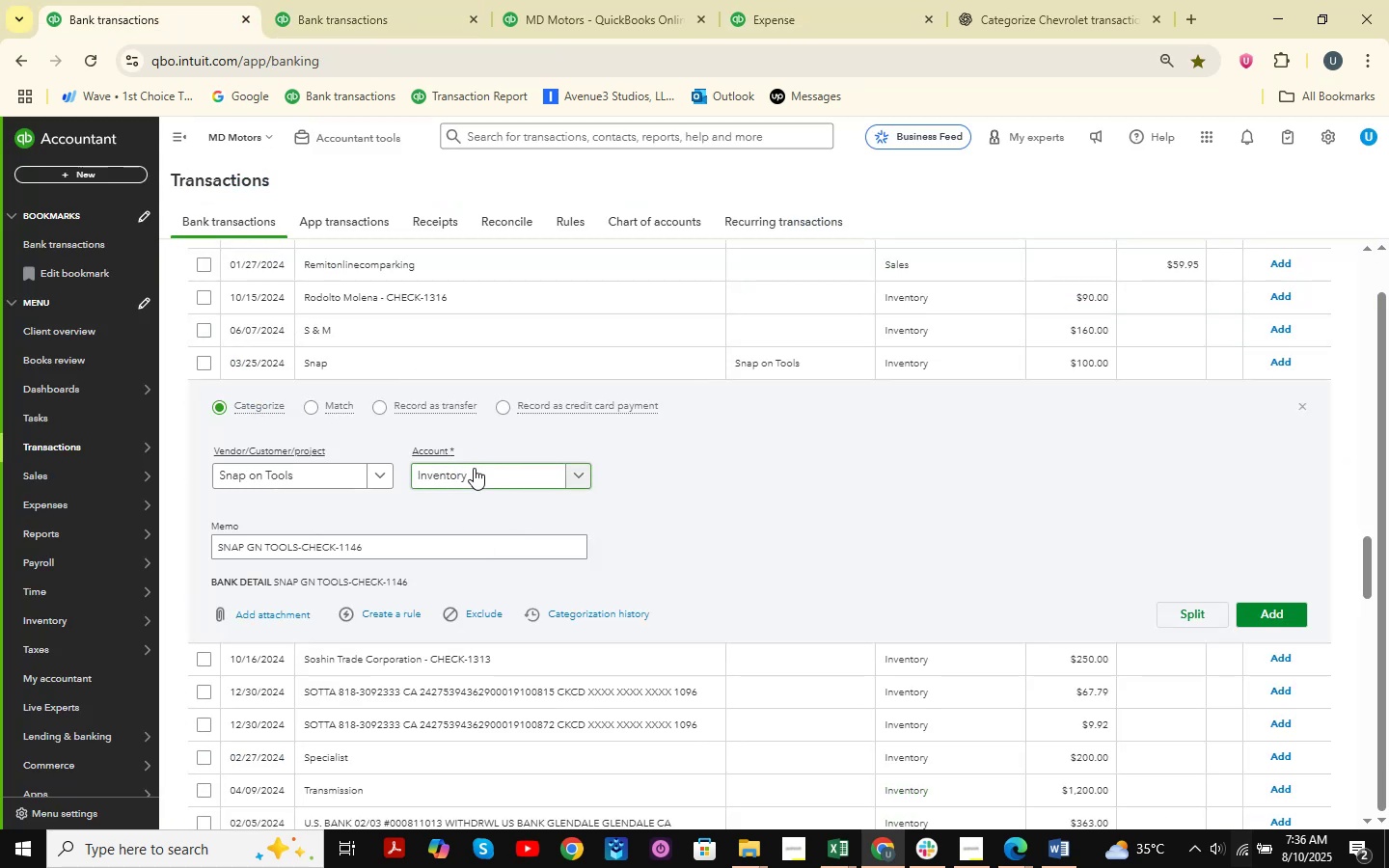 
left_click([474, 468])
 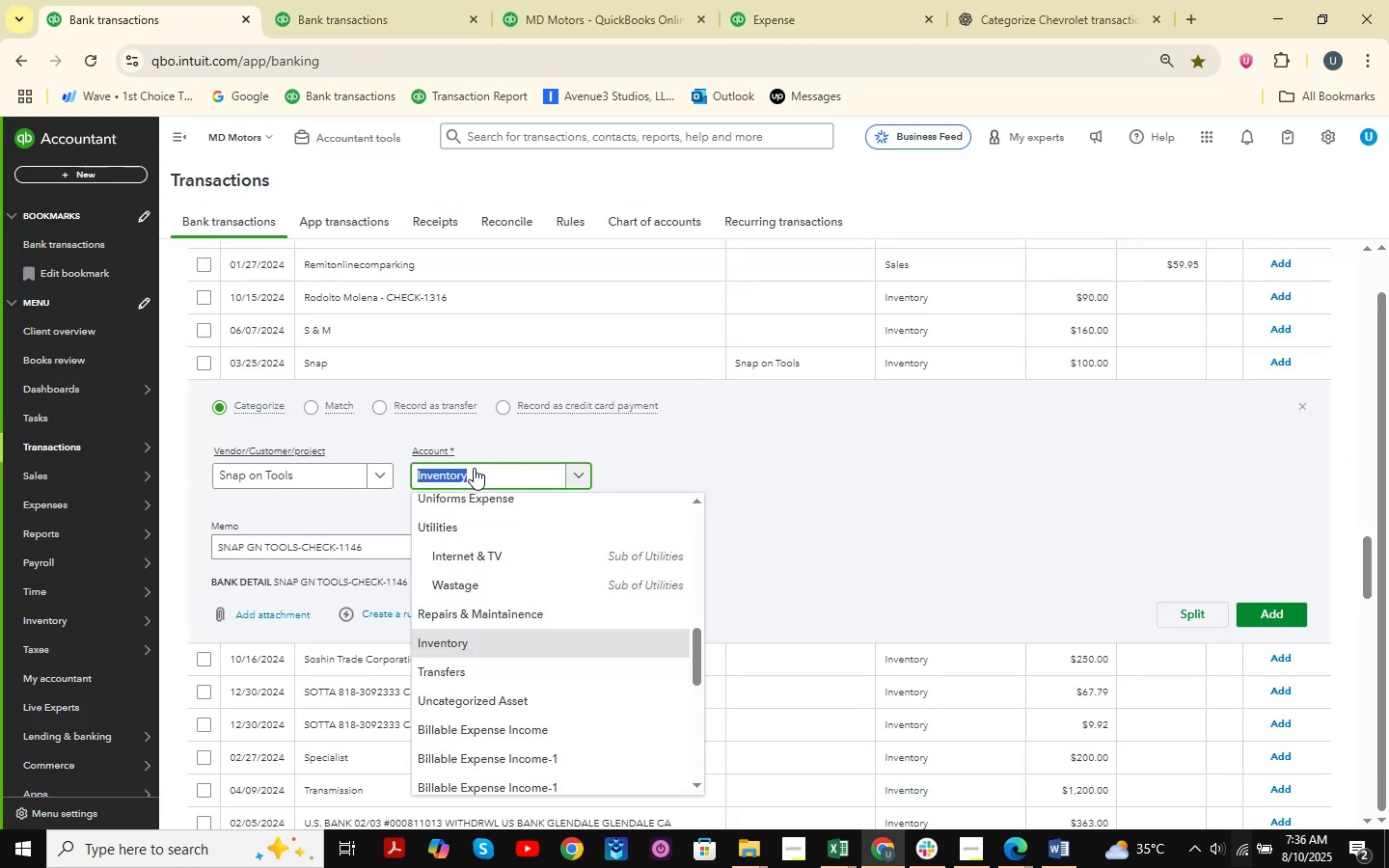 
type(supplies )
 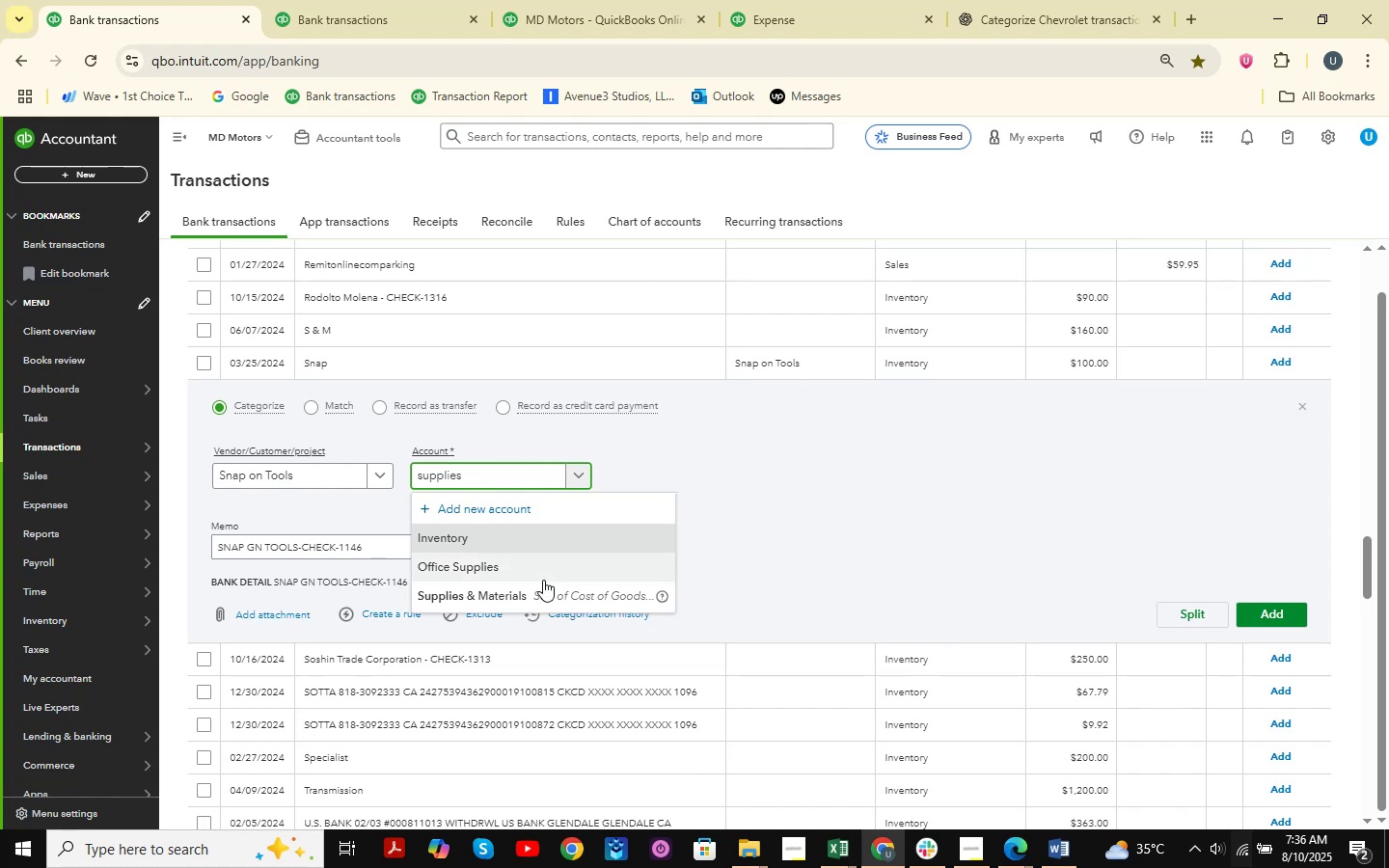 
left_click([539, 591])
 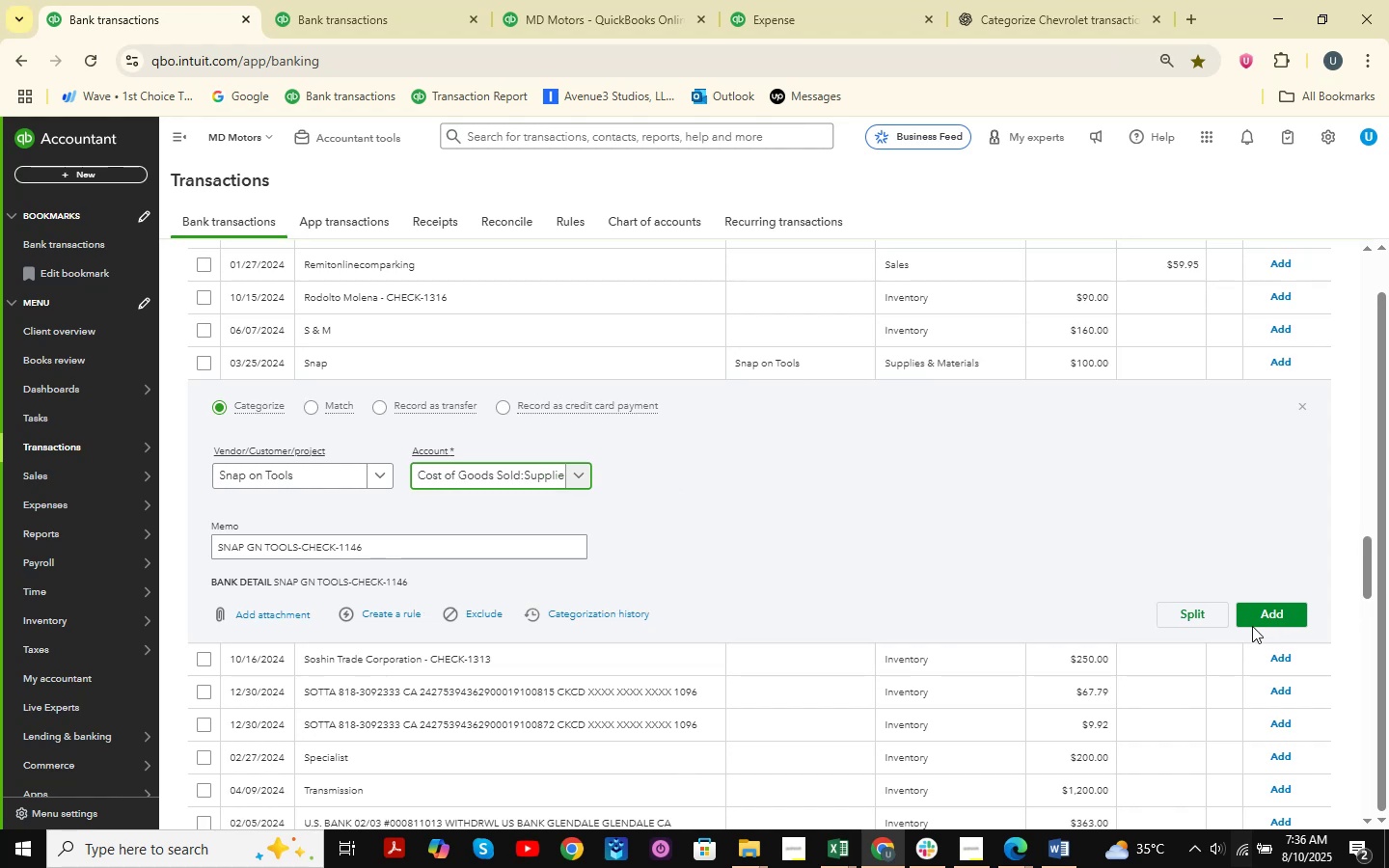 
left_click([1271, 606])
 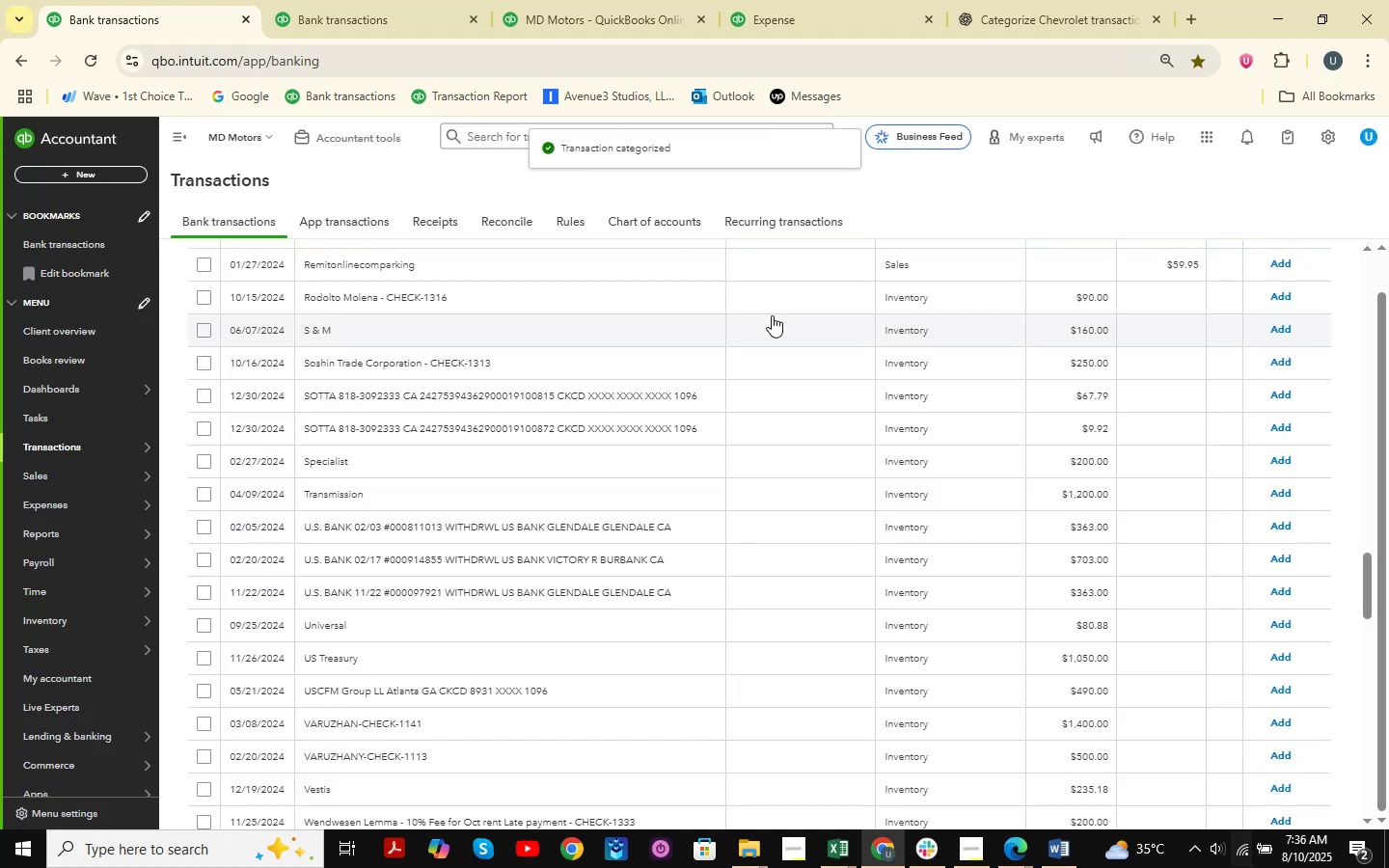 
scroll: coordinate [588, 504], scroll_direction: down, amount: 26.0
 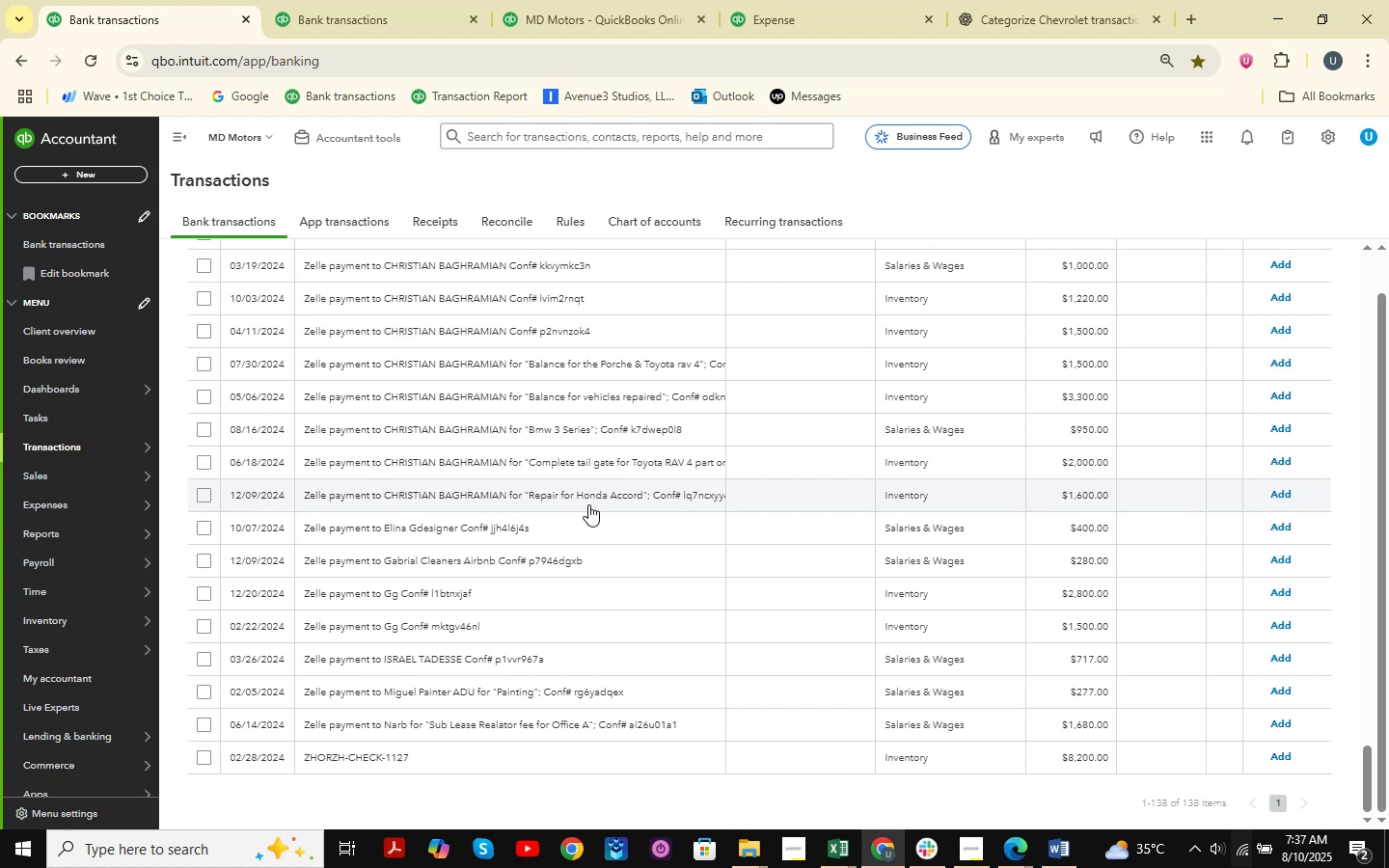 
wait(8.95)
 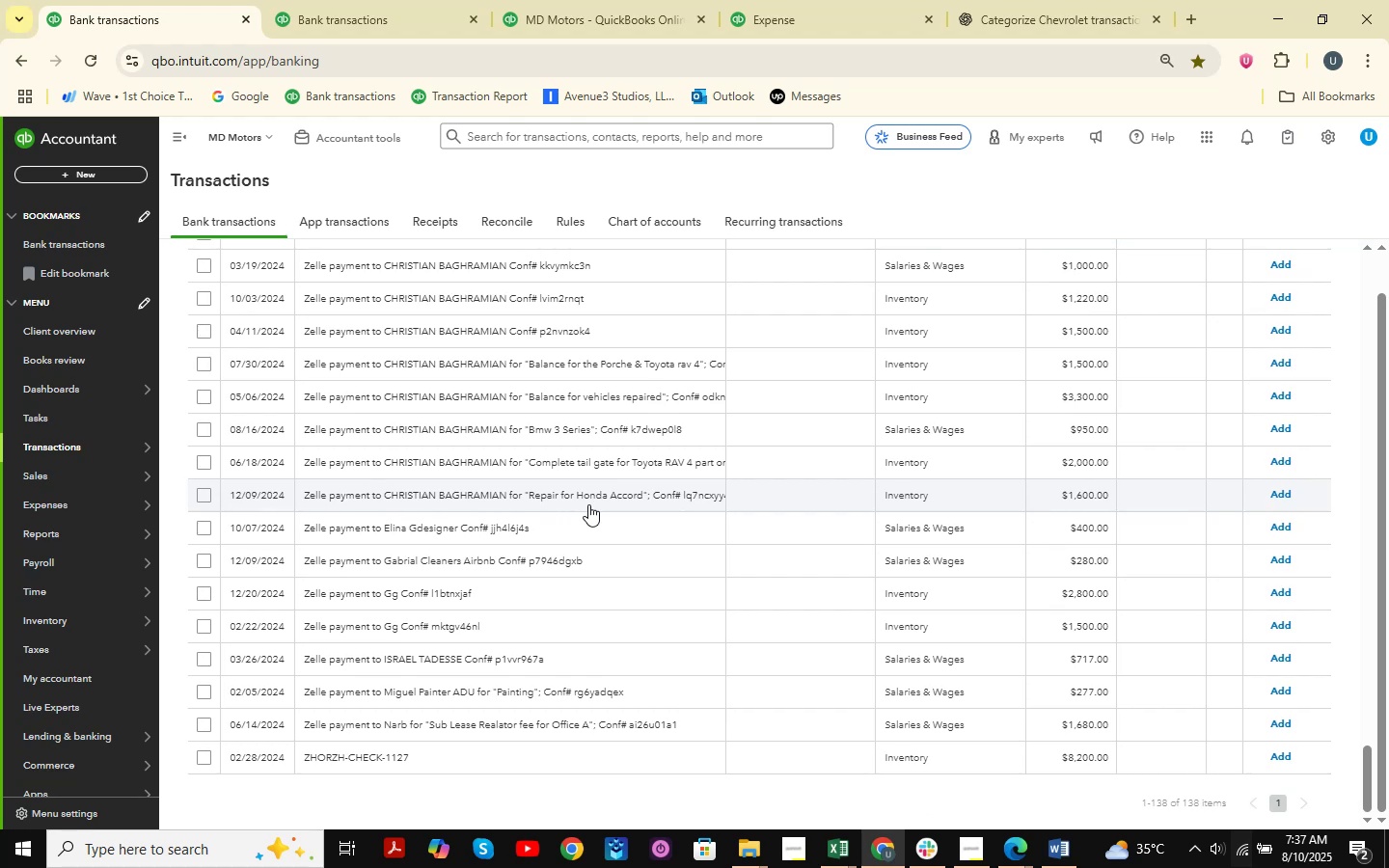 
scroll: coordinate [588, 503], scroll_direction: up, amount: 21.0
 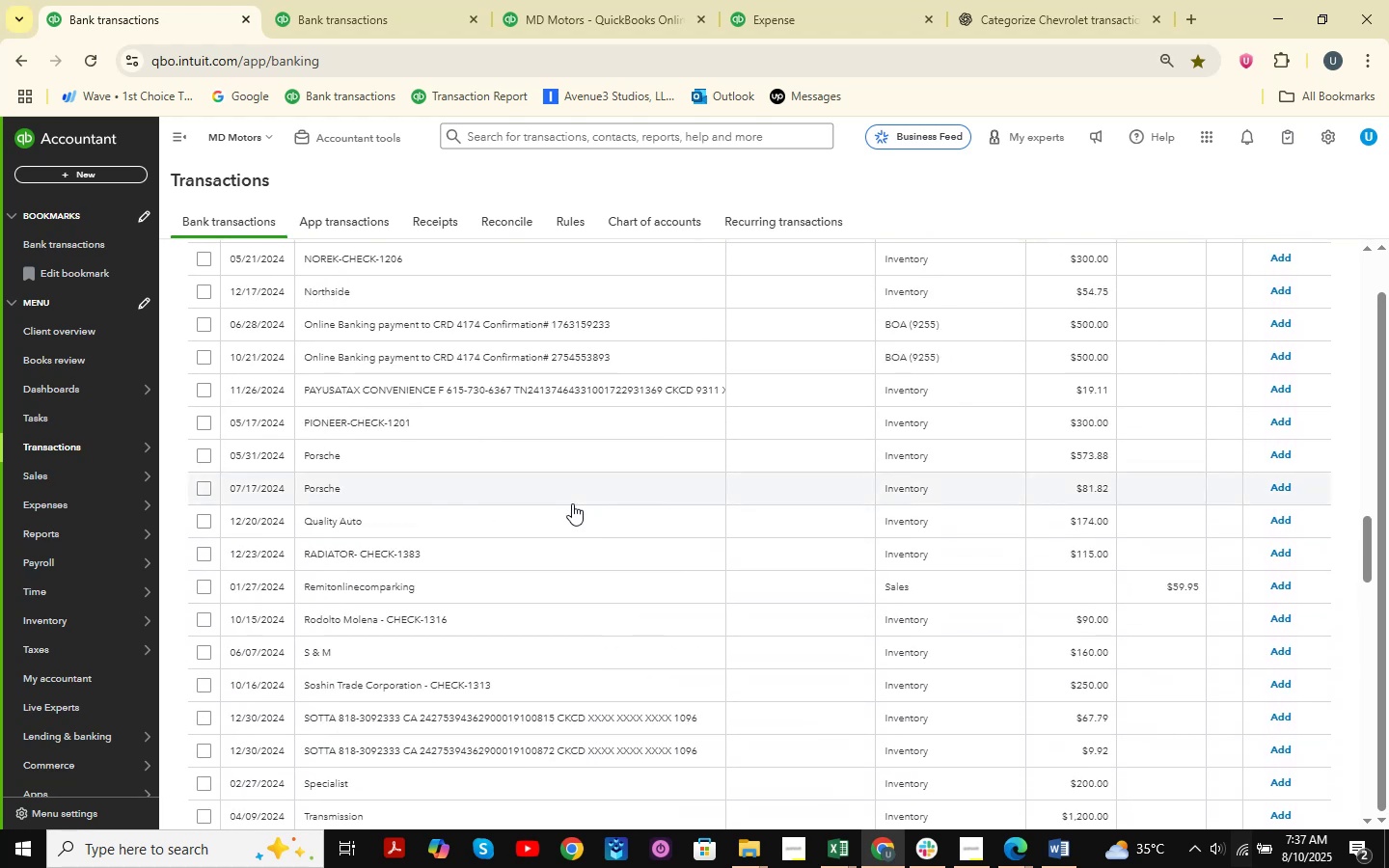 
left_click([459, 456])
 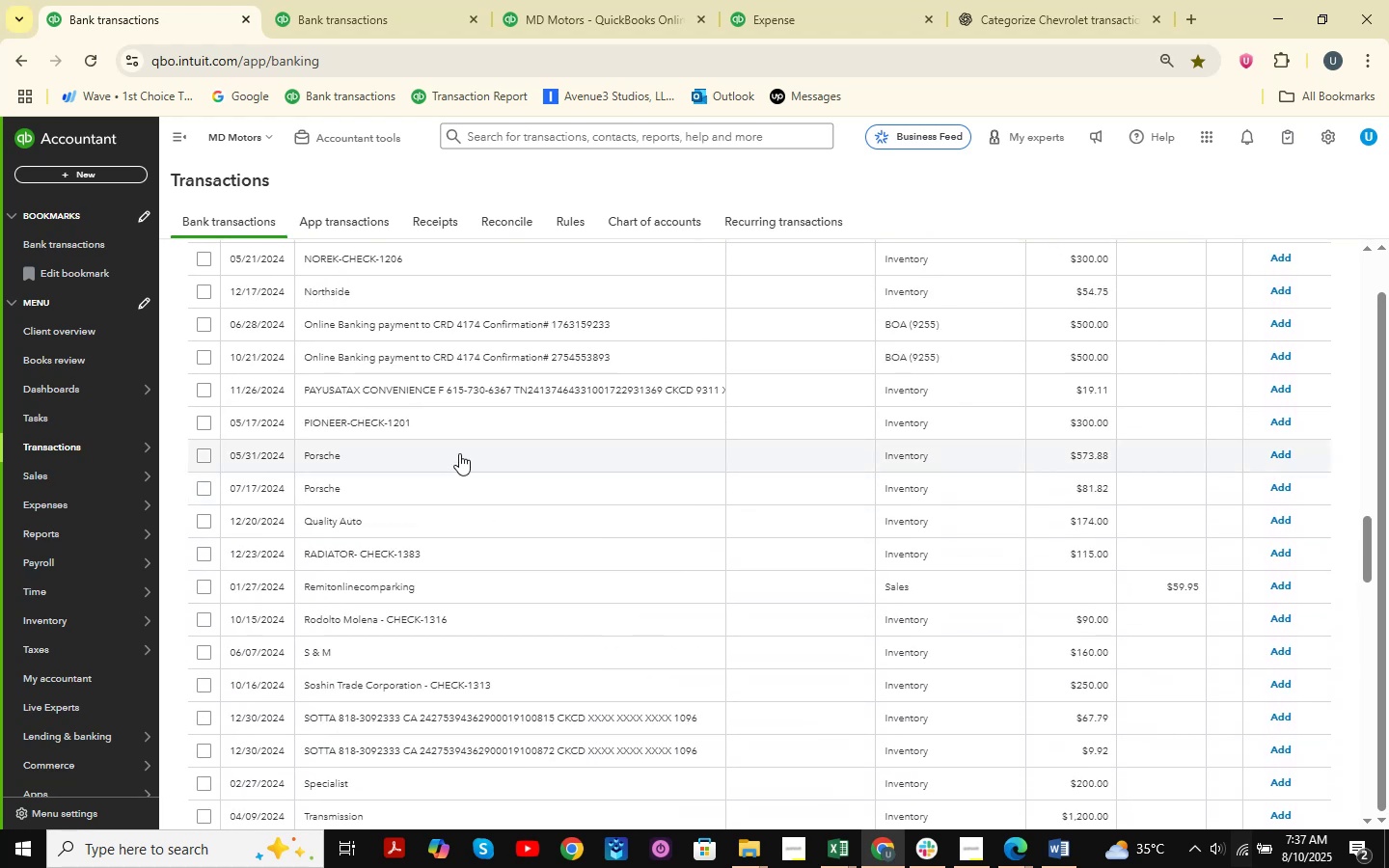 
mouse_move([560, 453])
 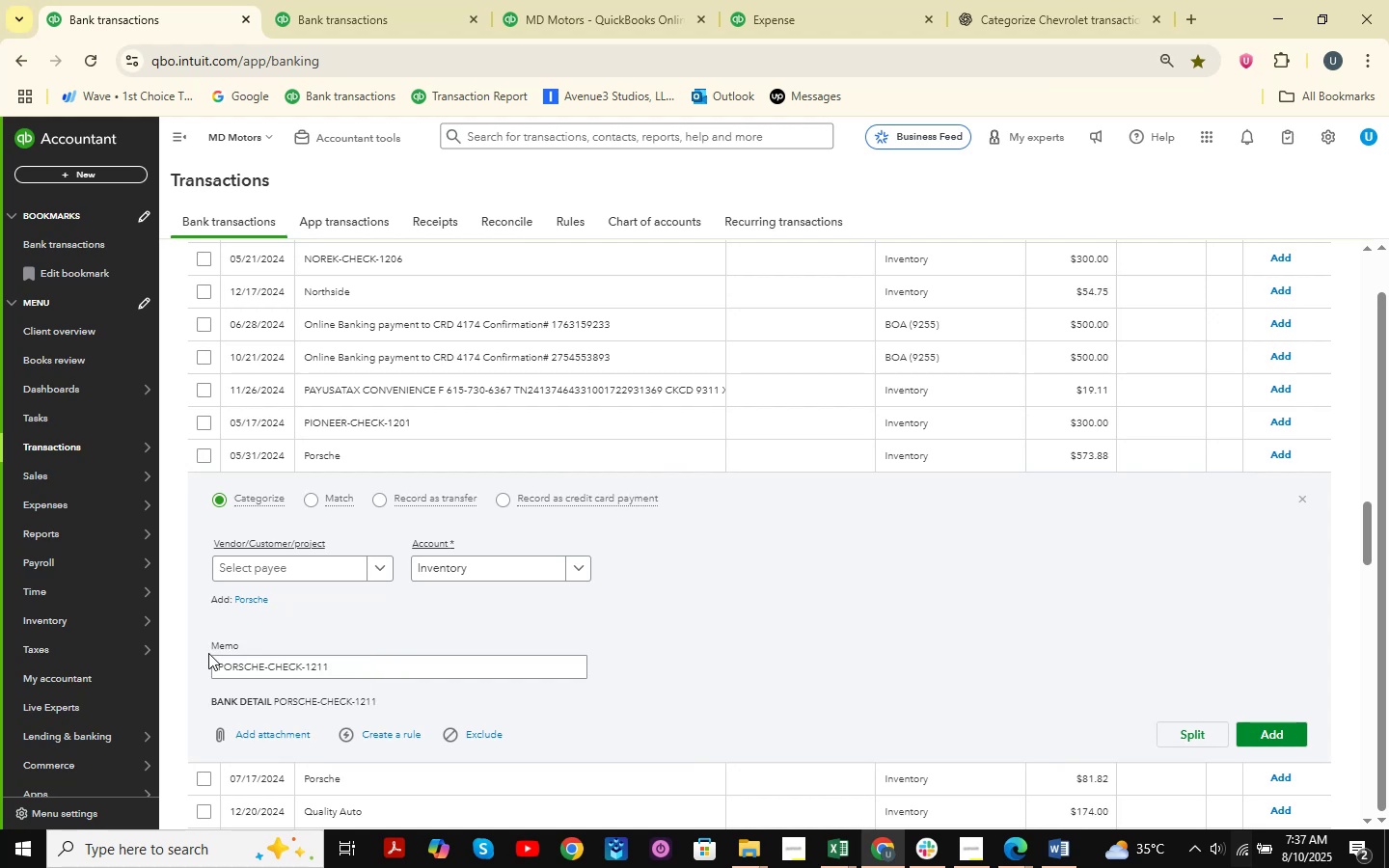 
left_click_drag(start_coordinate=[212, 665], to_coordinate=[264, 683])
 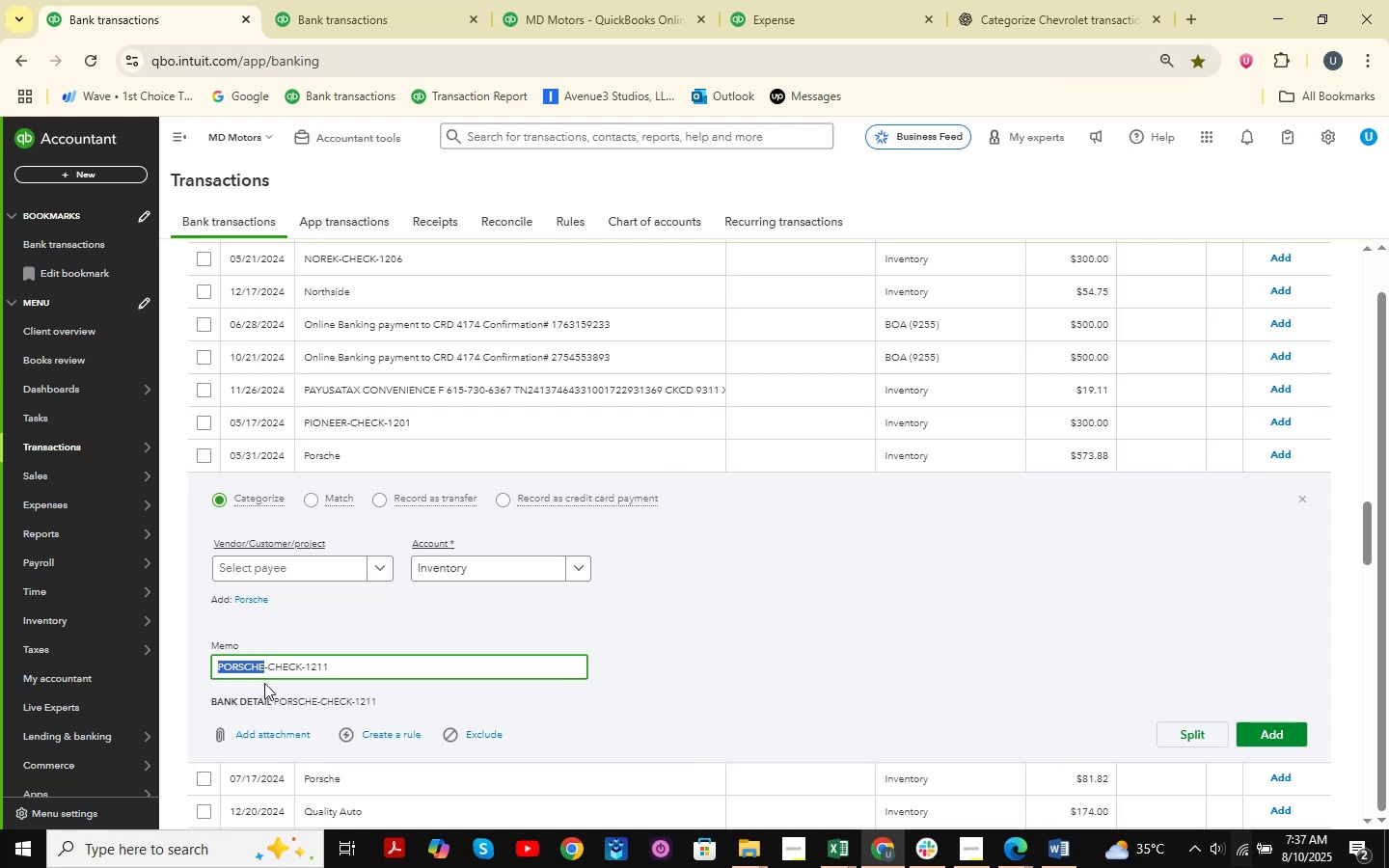 
key(Control+C)
 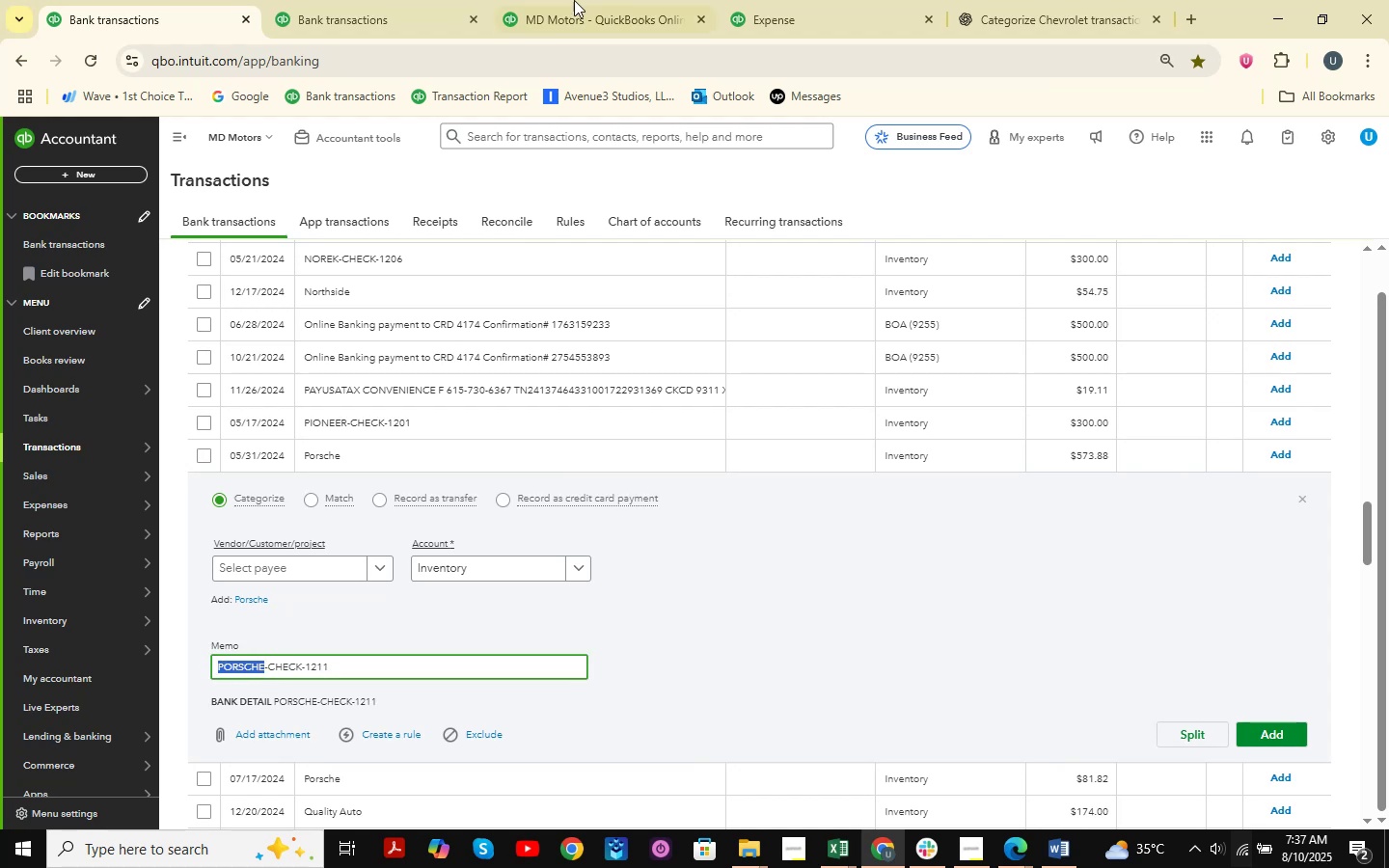 
left_click([580, 0])
 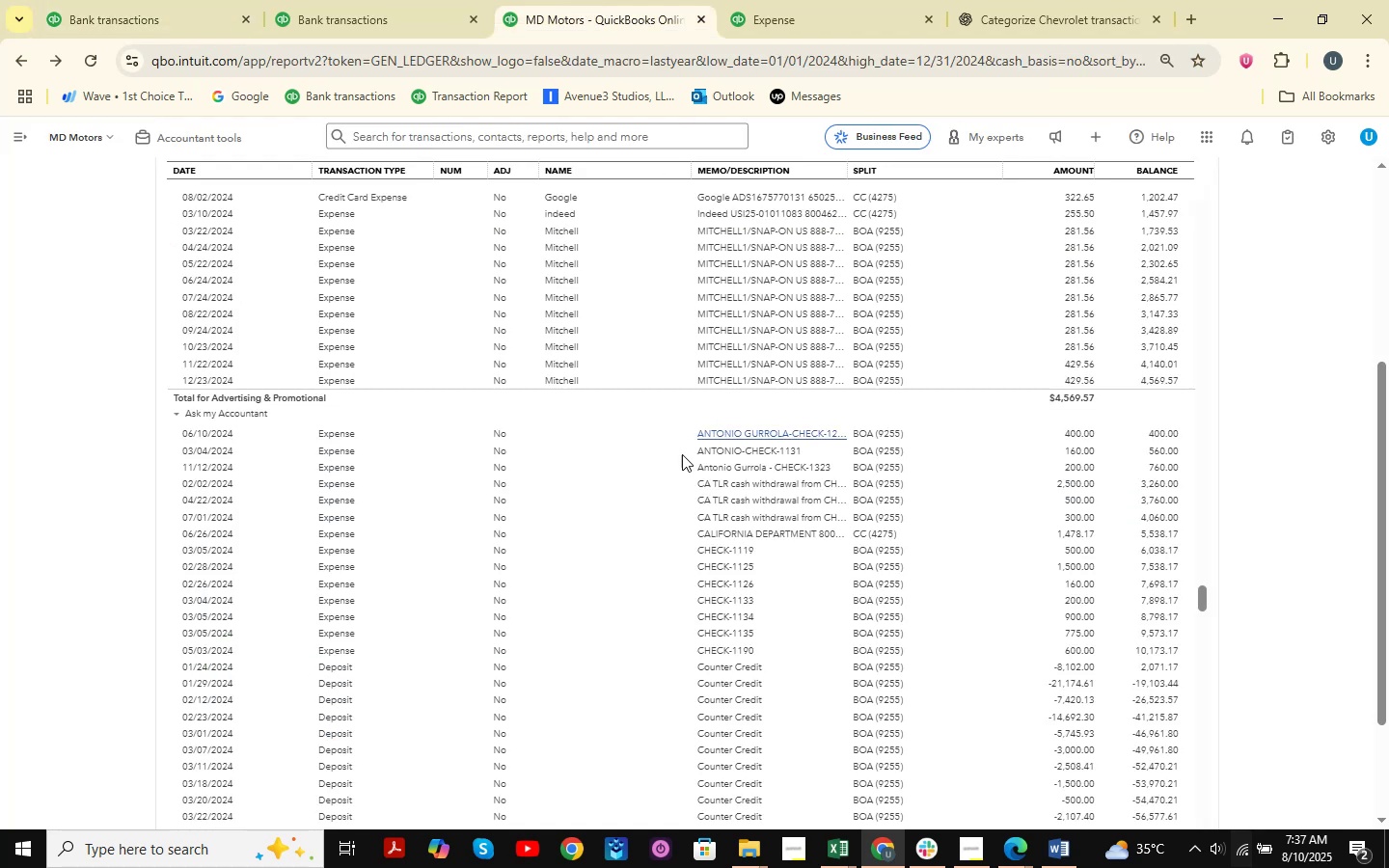 
left_click([576, 552])
 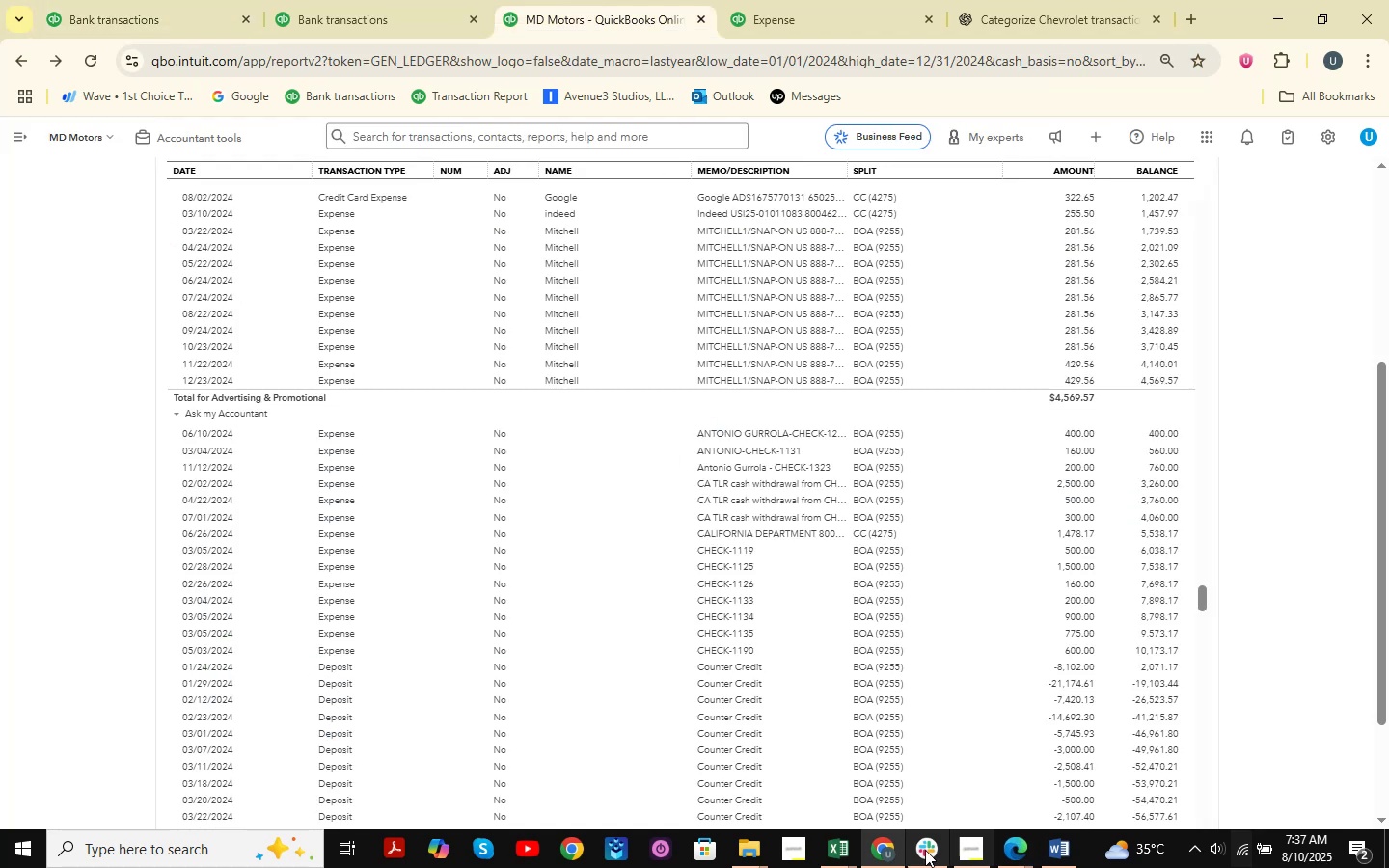 
left_click([834, 847])
 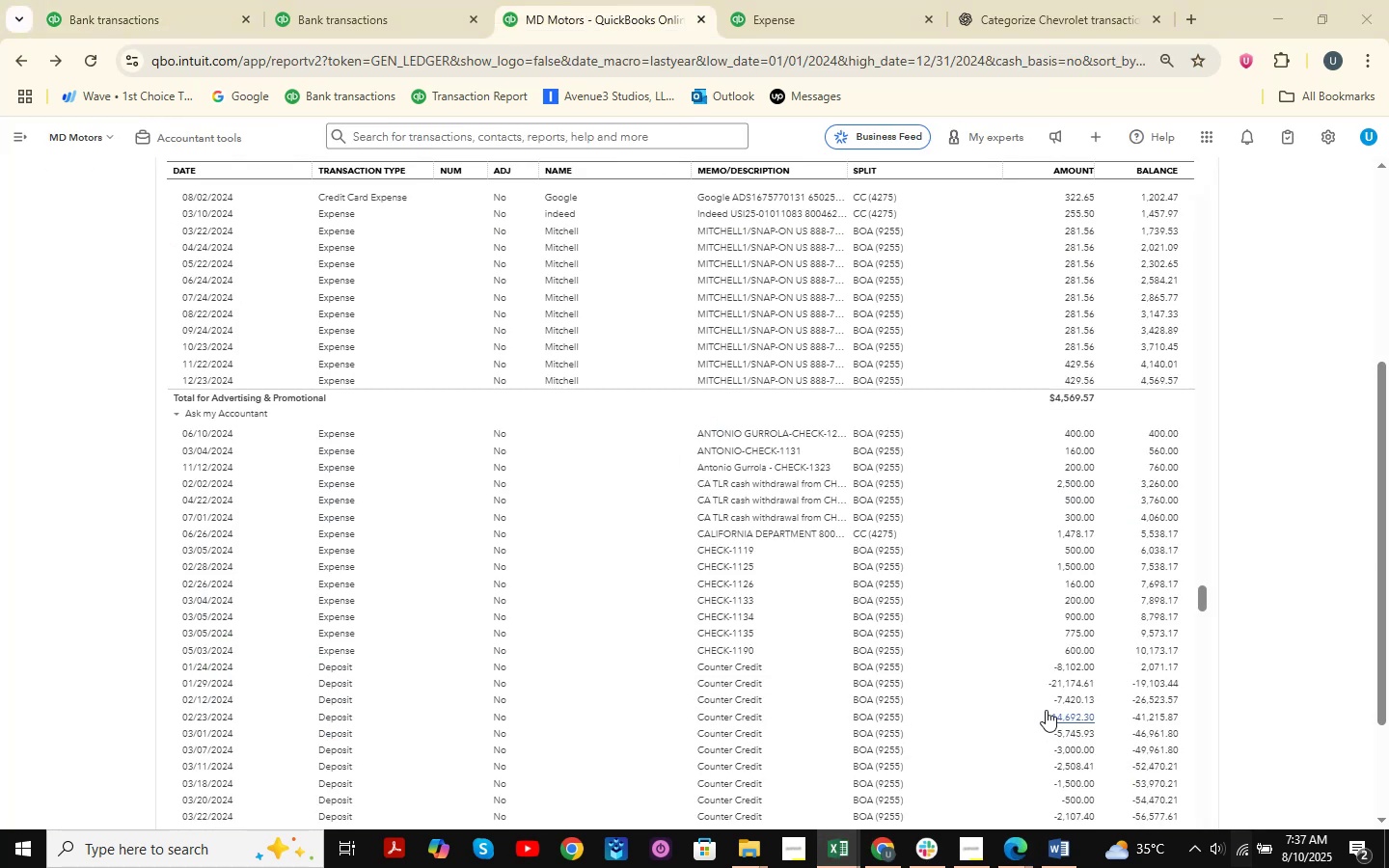 
double_click([622, 435])
 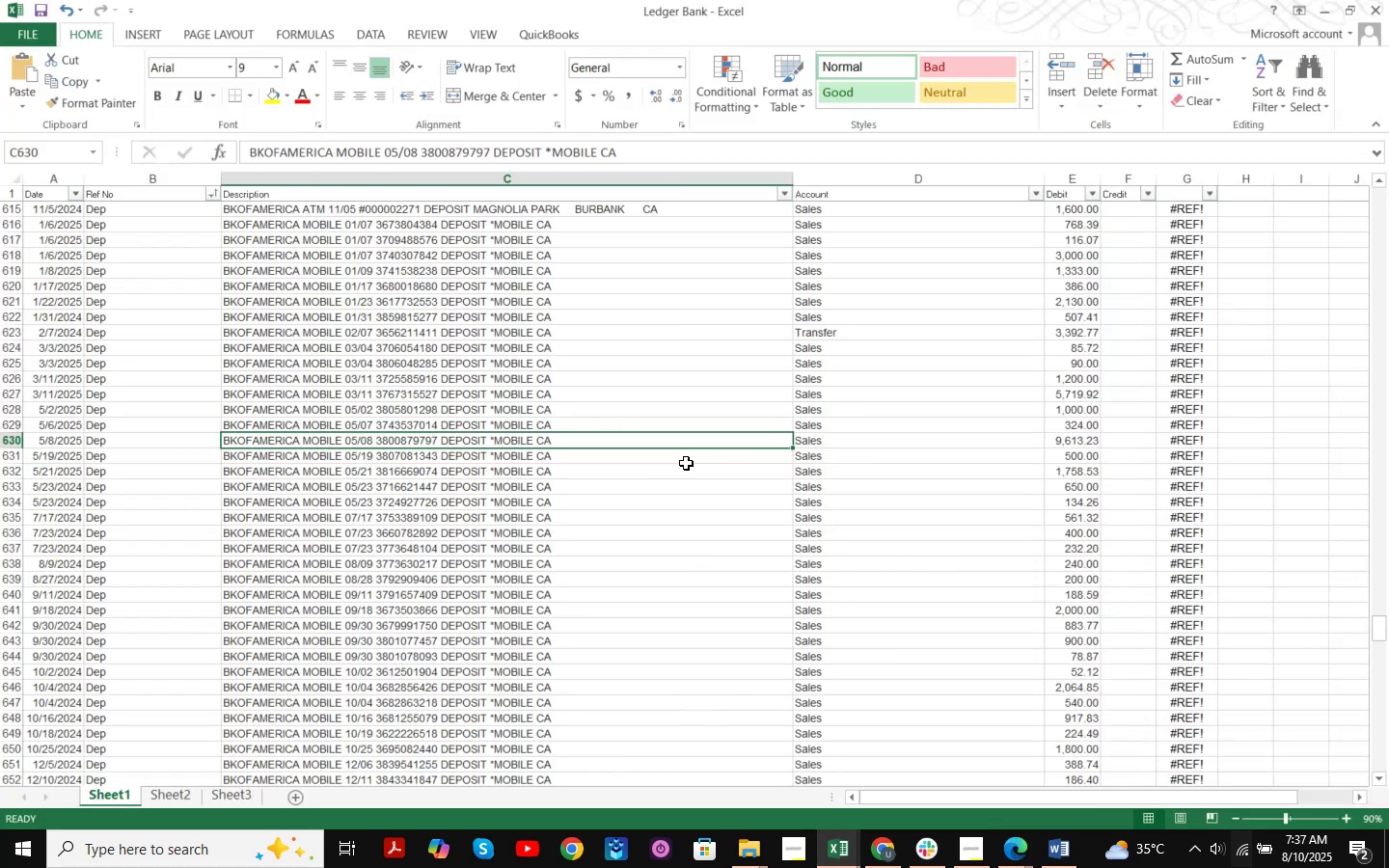 
key(Control+F)
 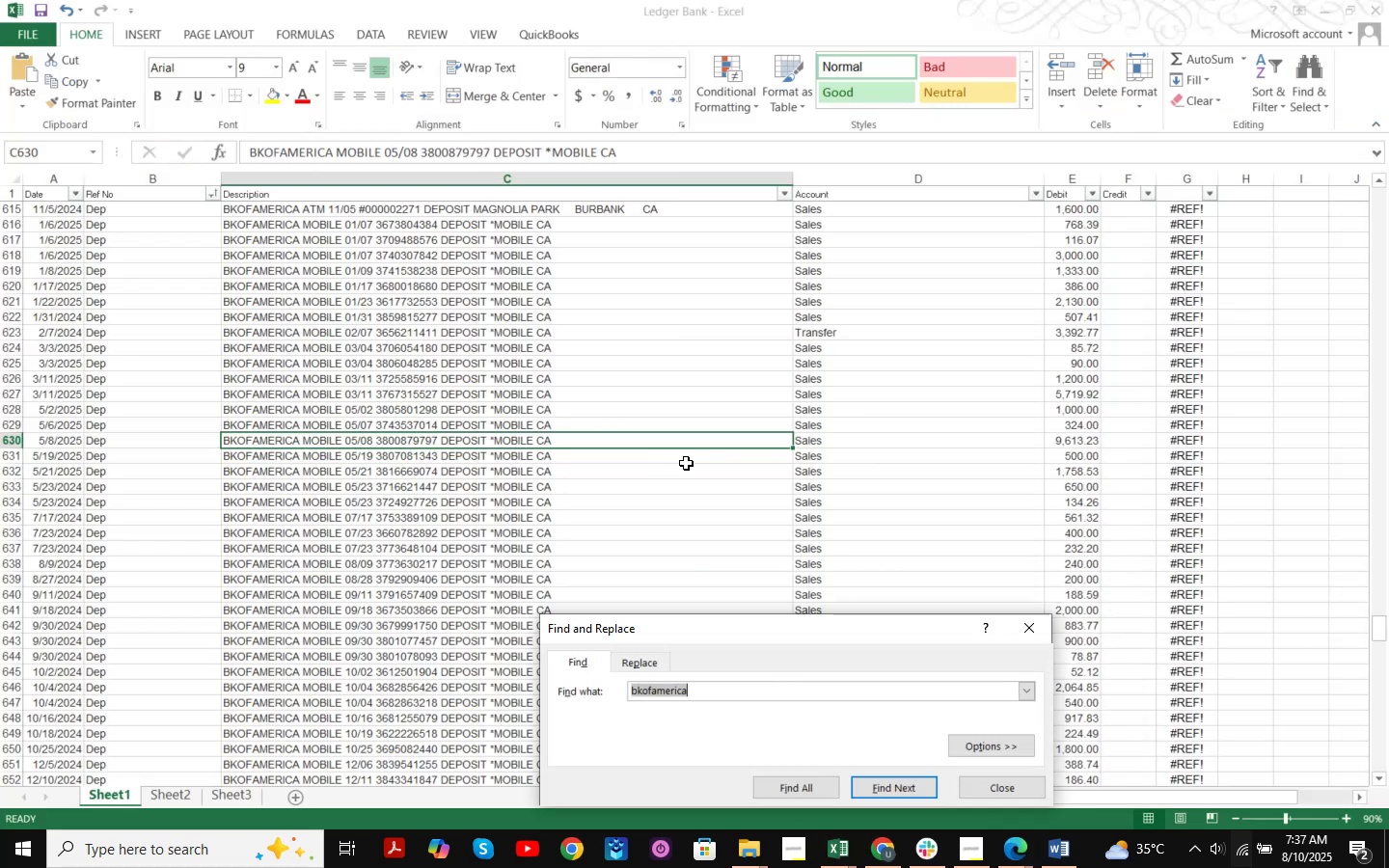 
key(Control+ControlLeft)
 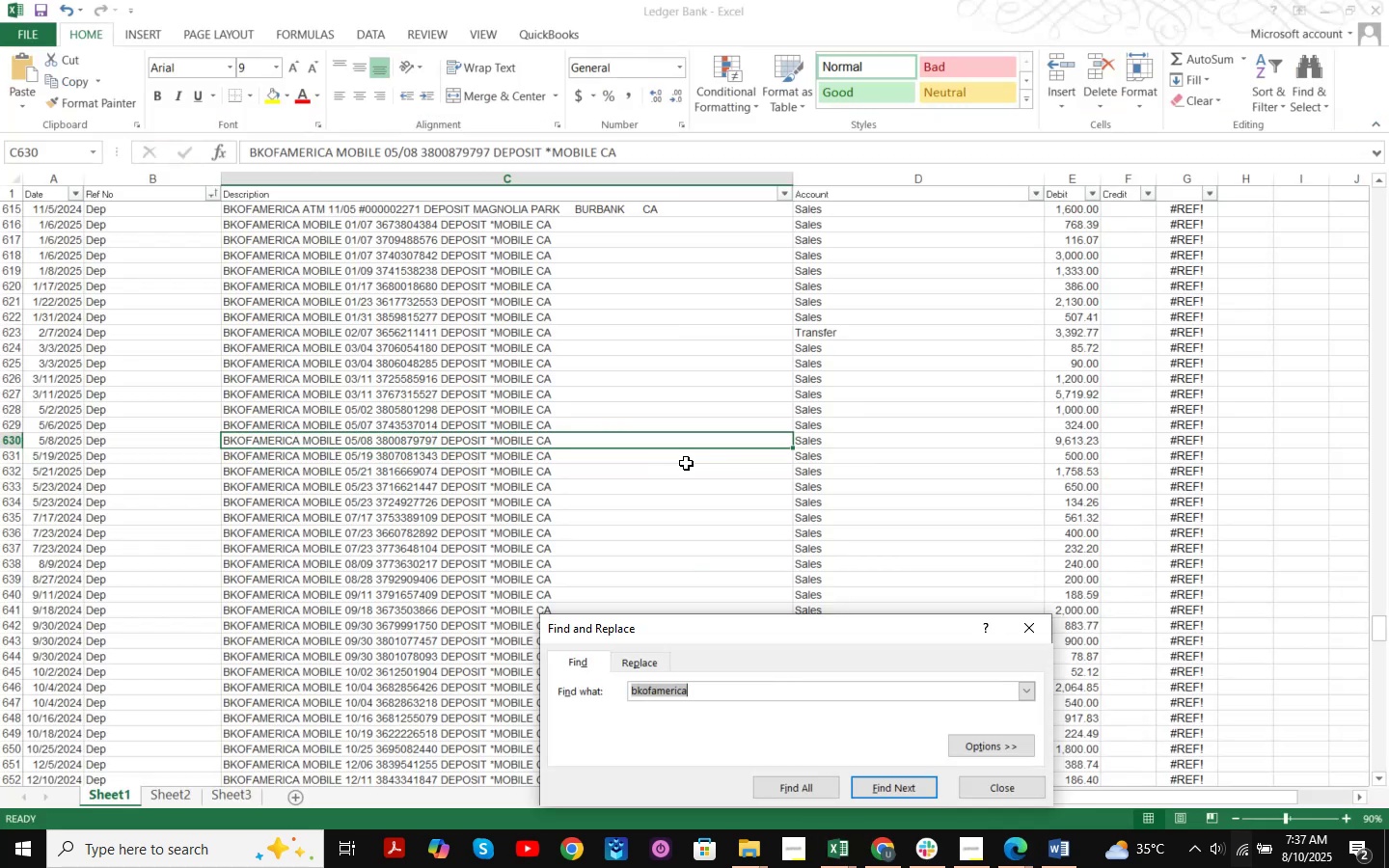 
key(Control+V)
 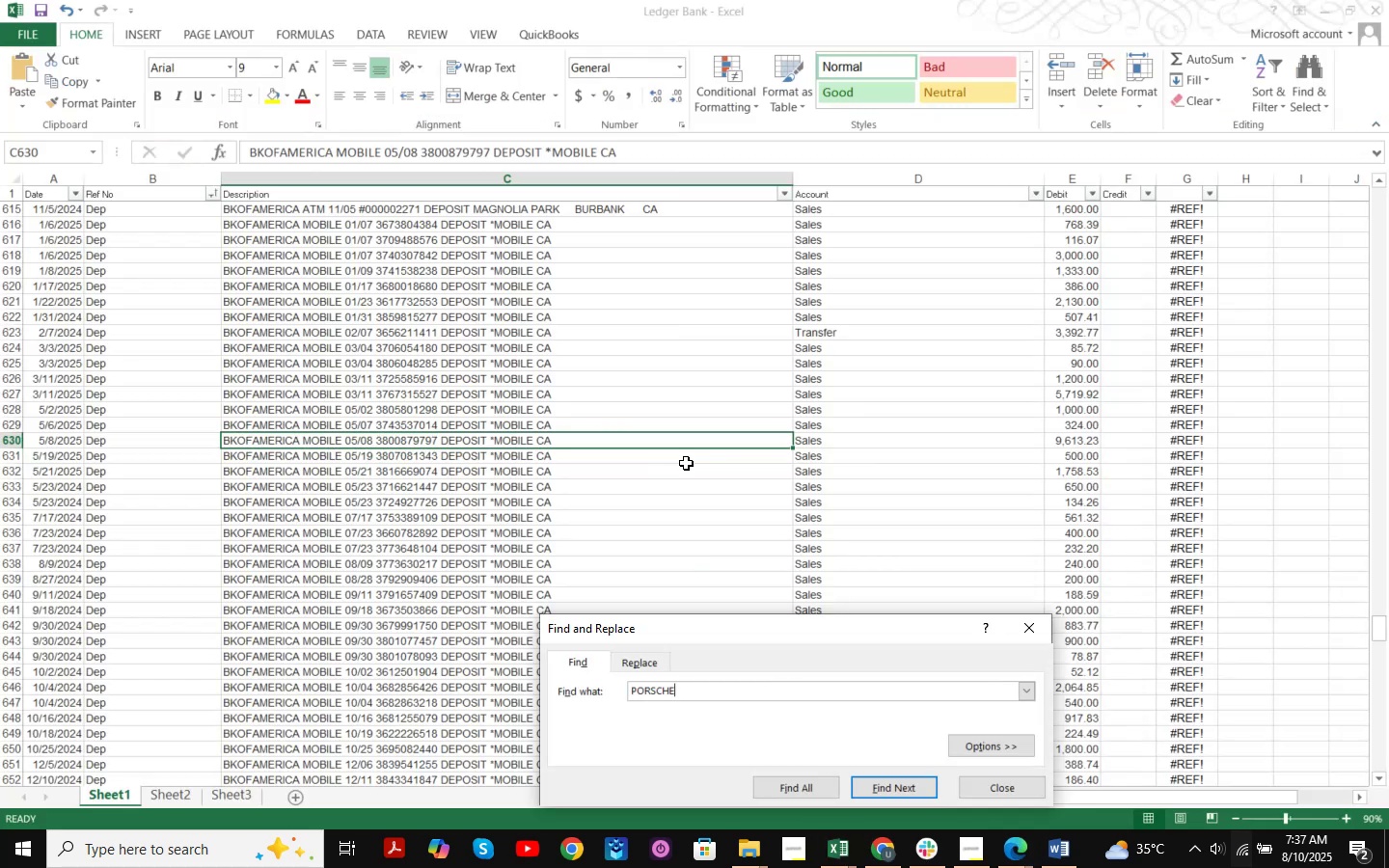 
key(NumpadEnter)
 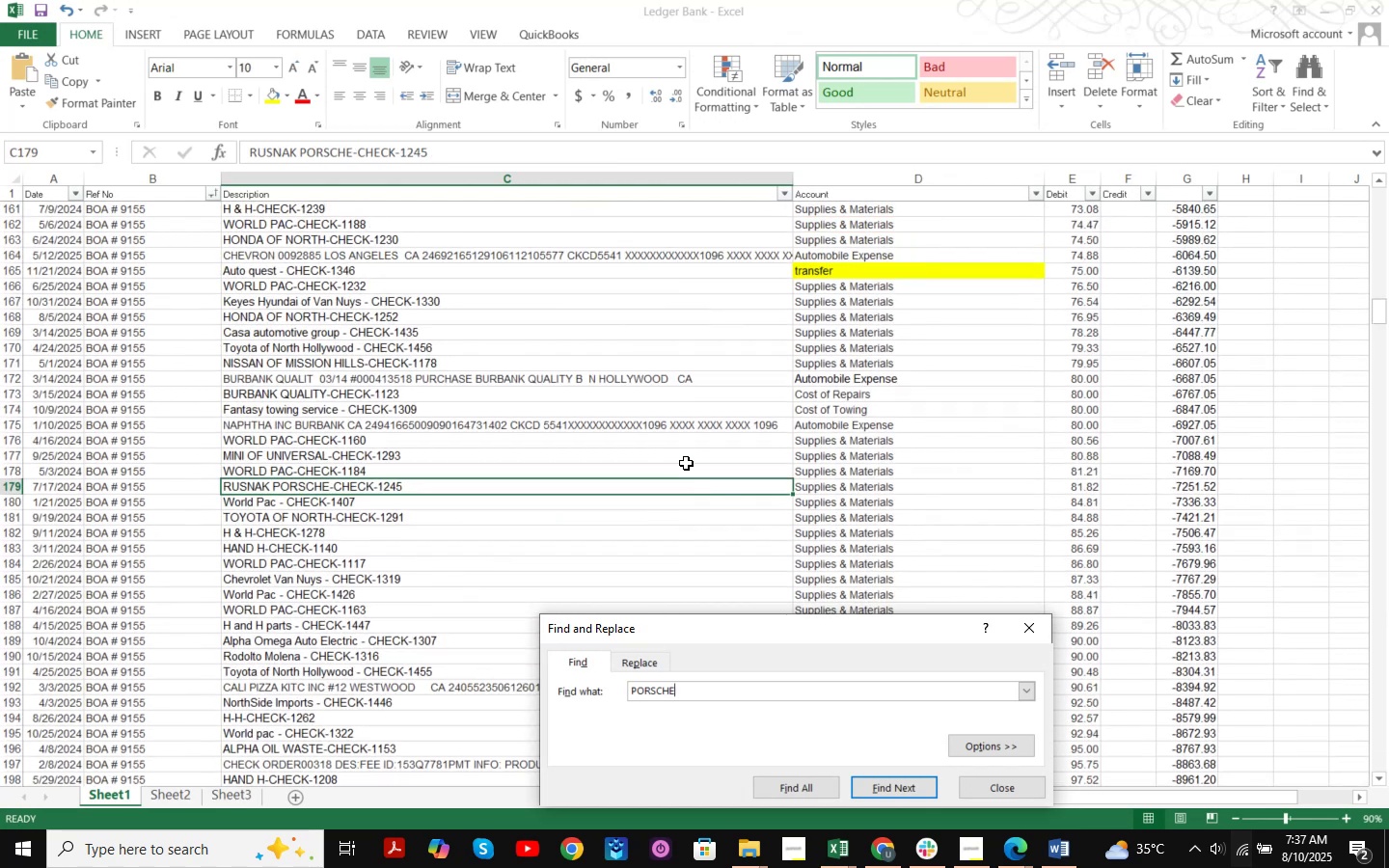 
key(NumpadEnter)
 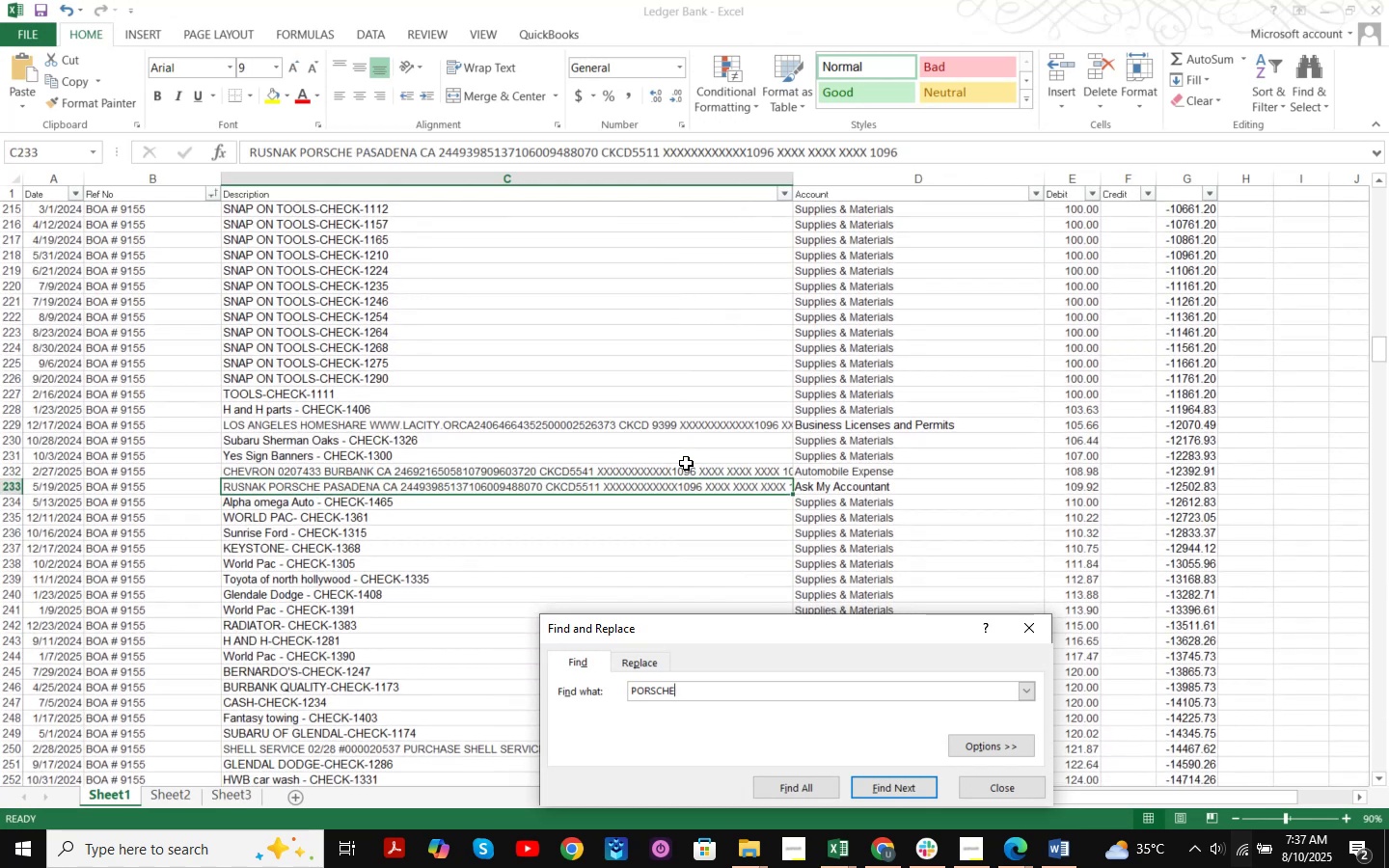 
key(NumpadEnter)
 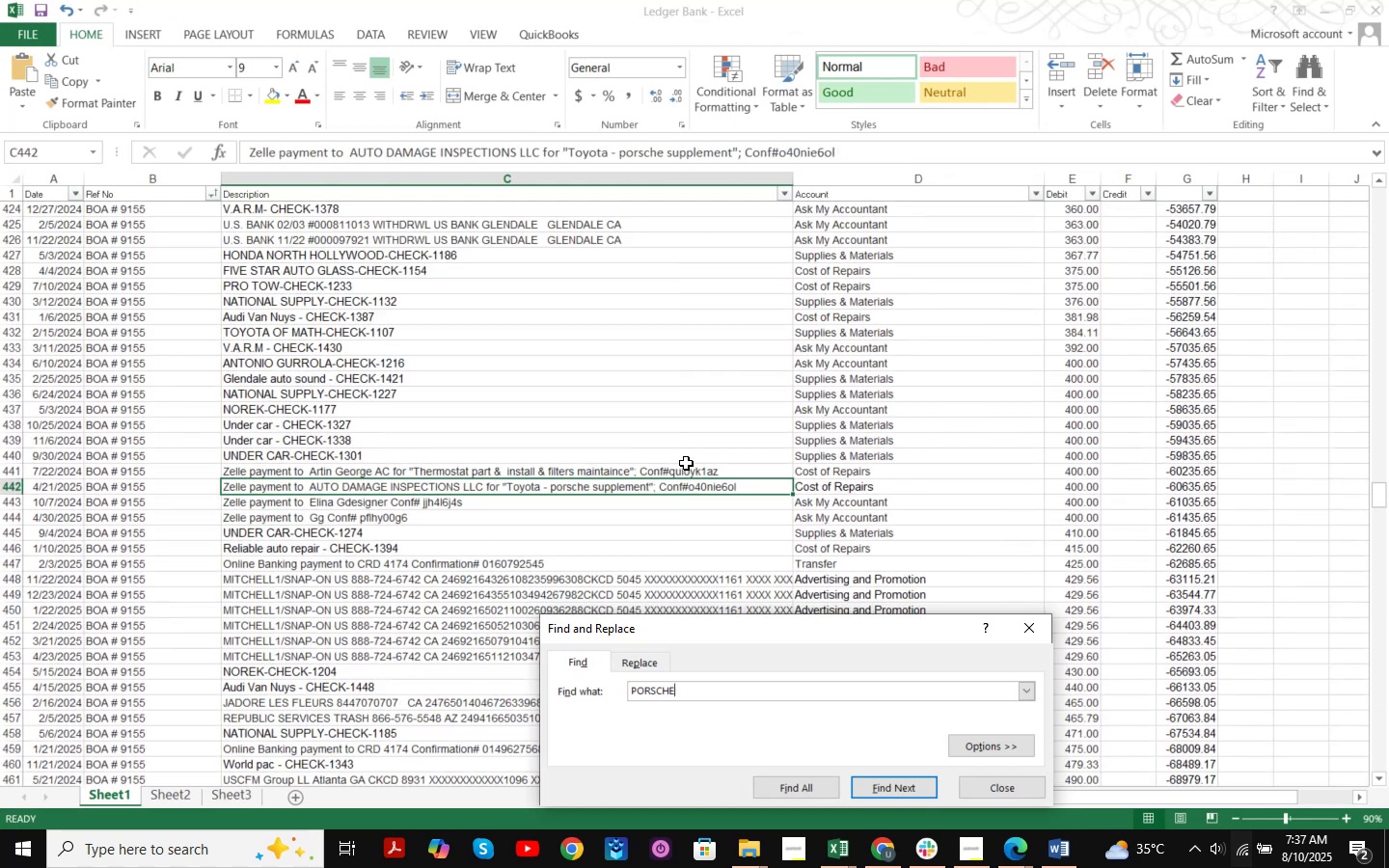 
key(NumpadEnter)
 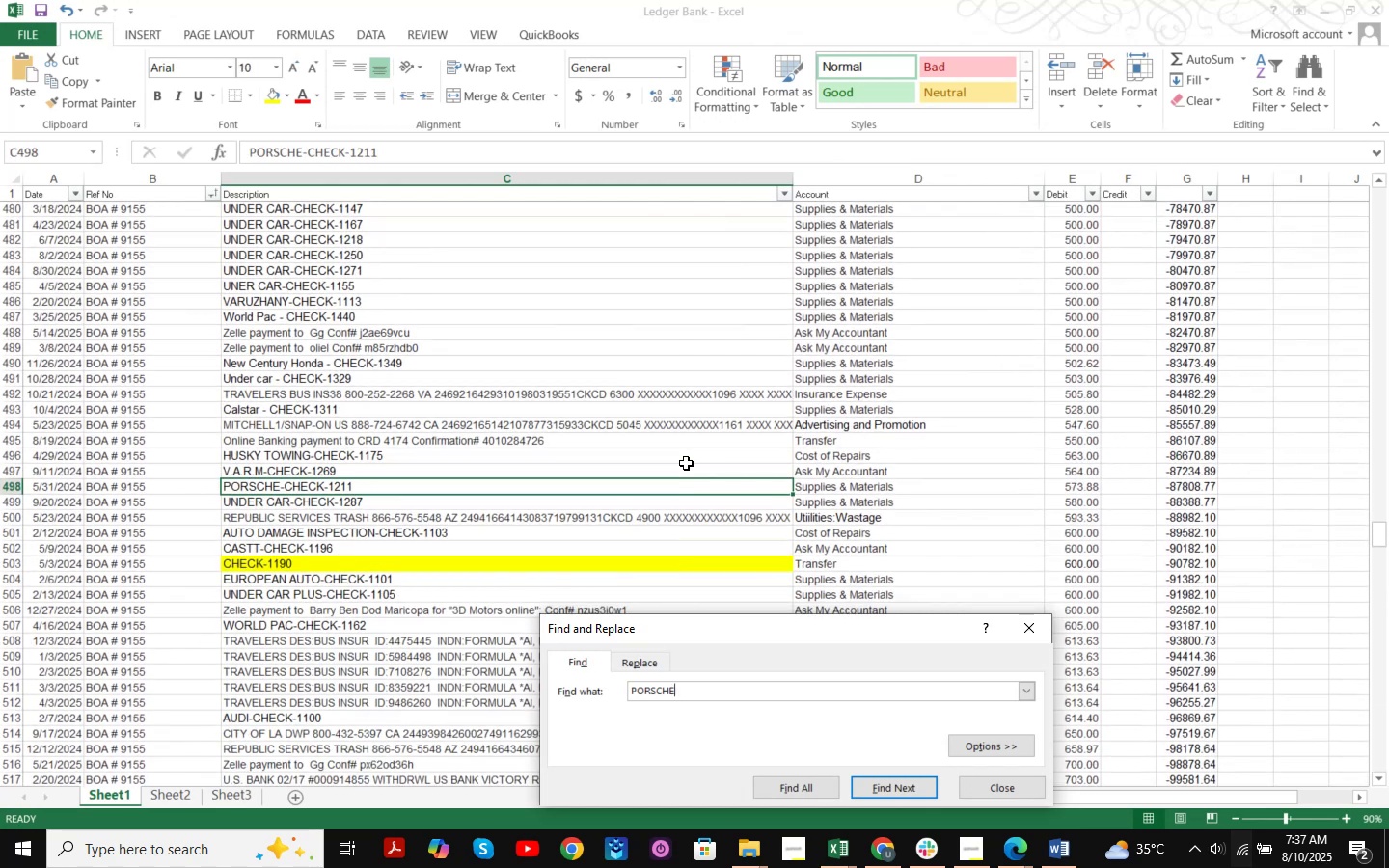 
key(NumpadEnter)
 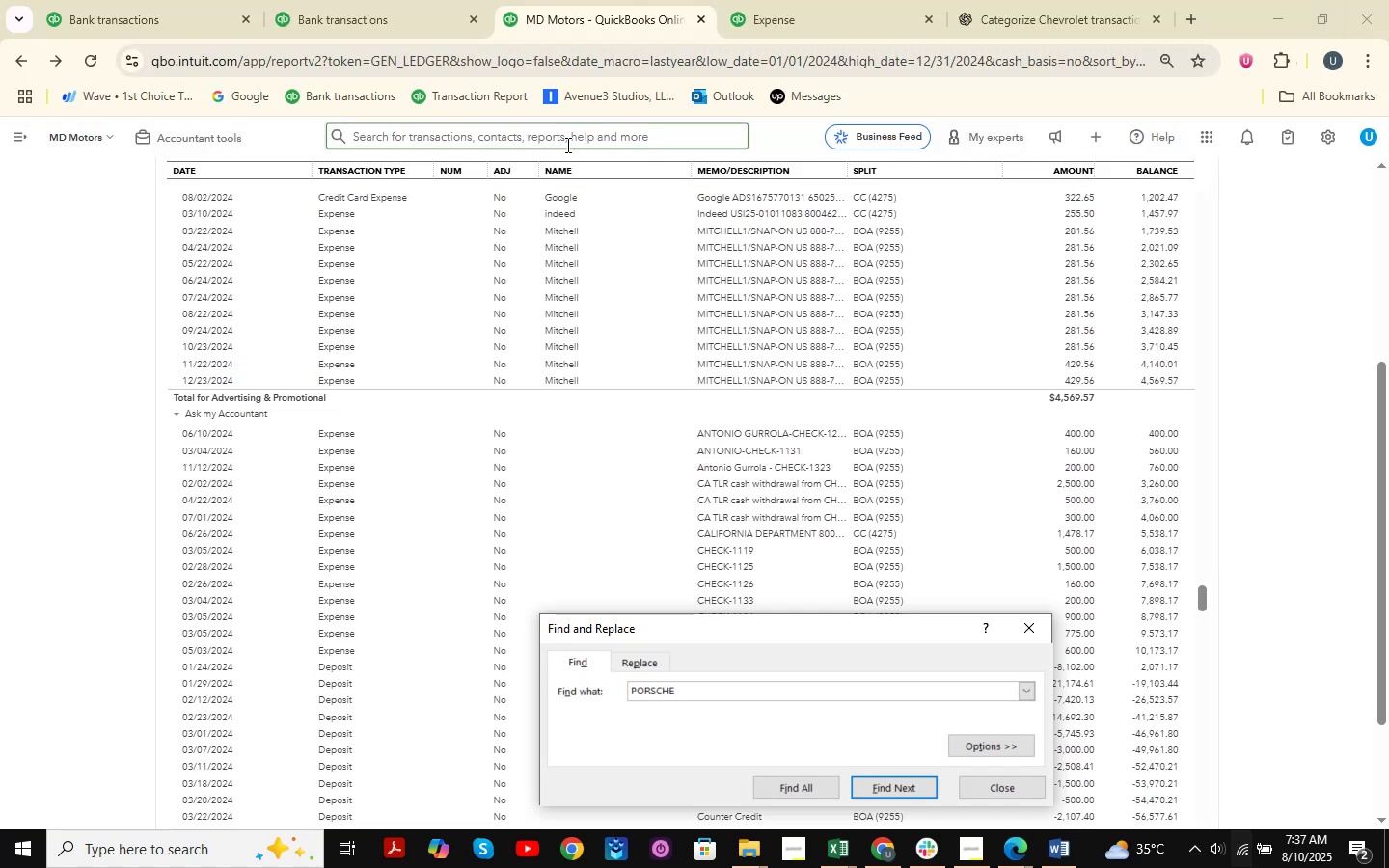 
double_click([172, 0])
 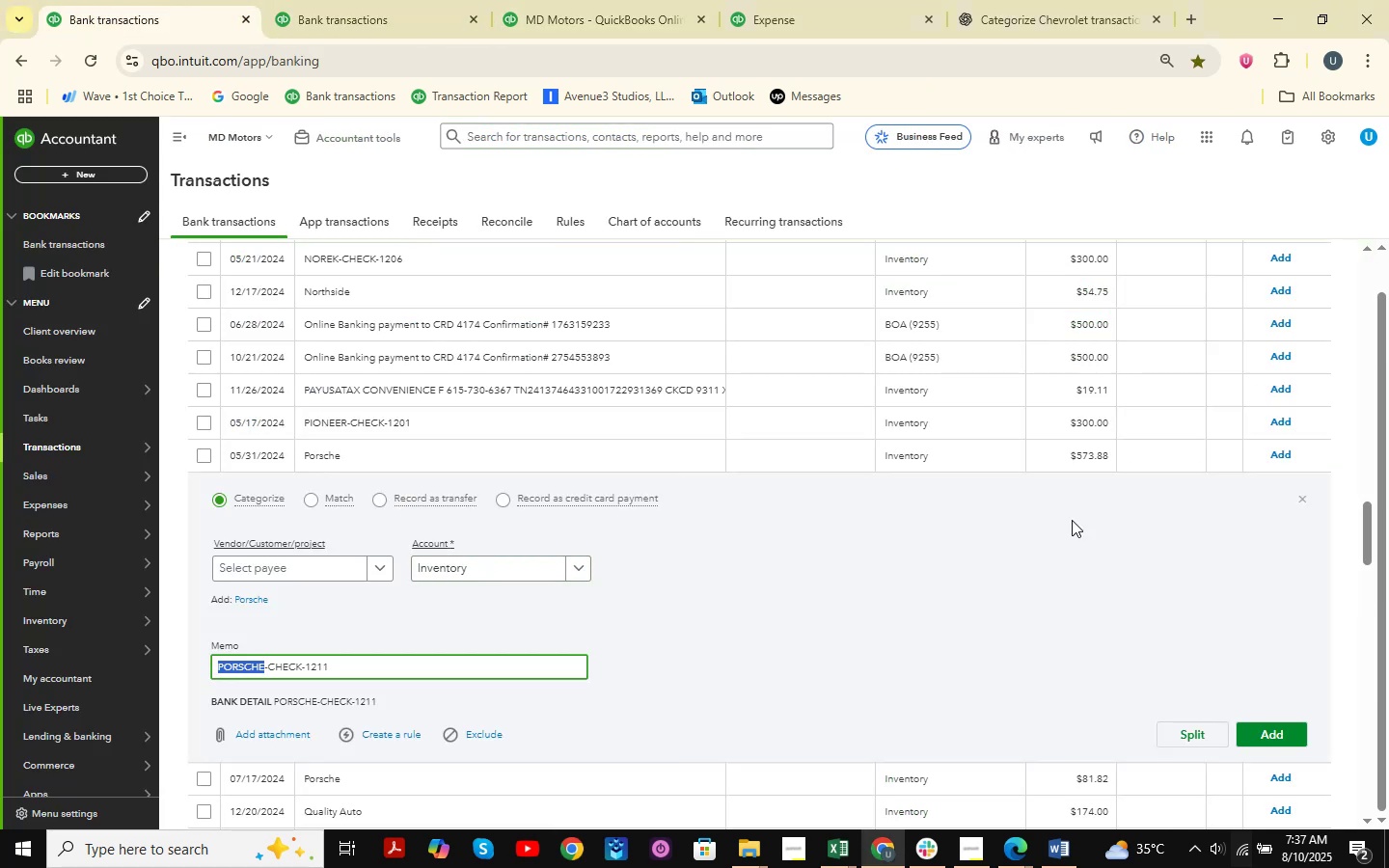 
left_click([1302, 495])
 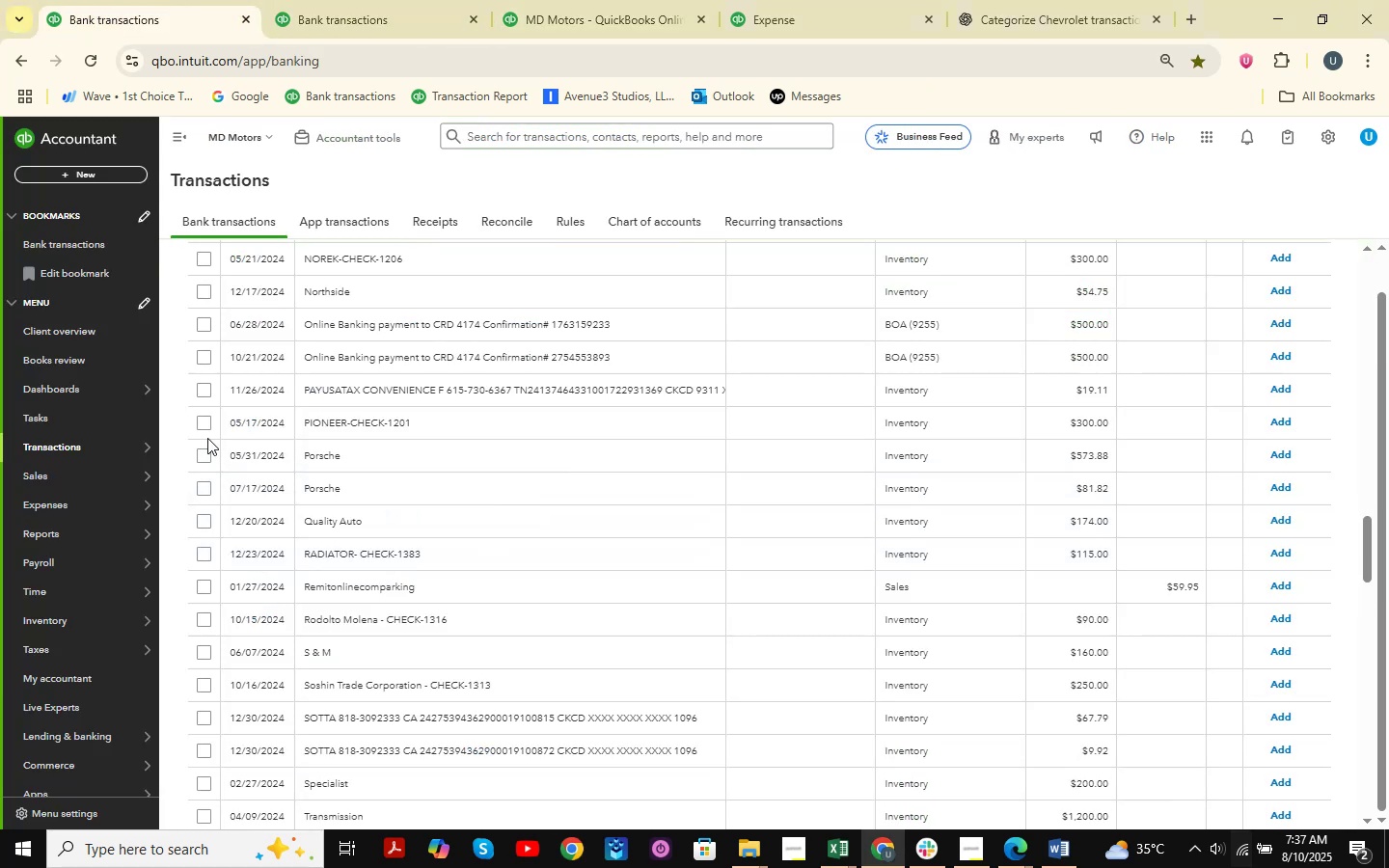 
double_click([200, 452])
 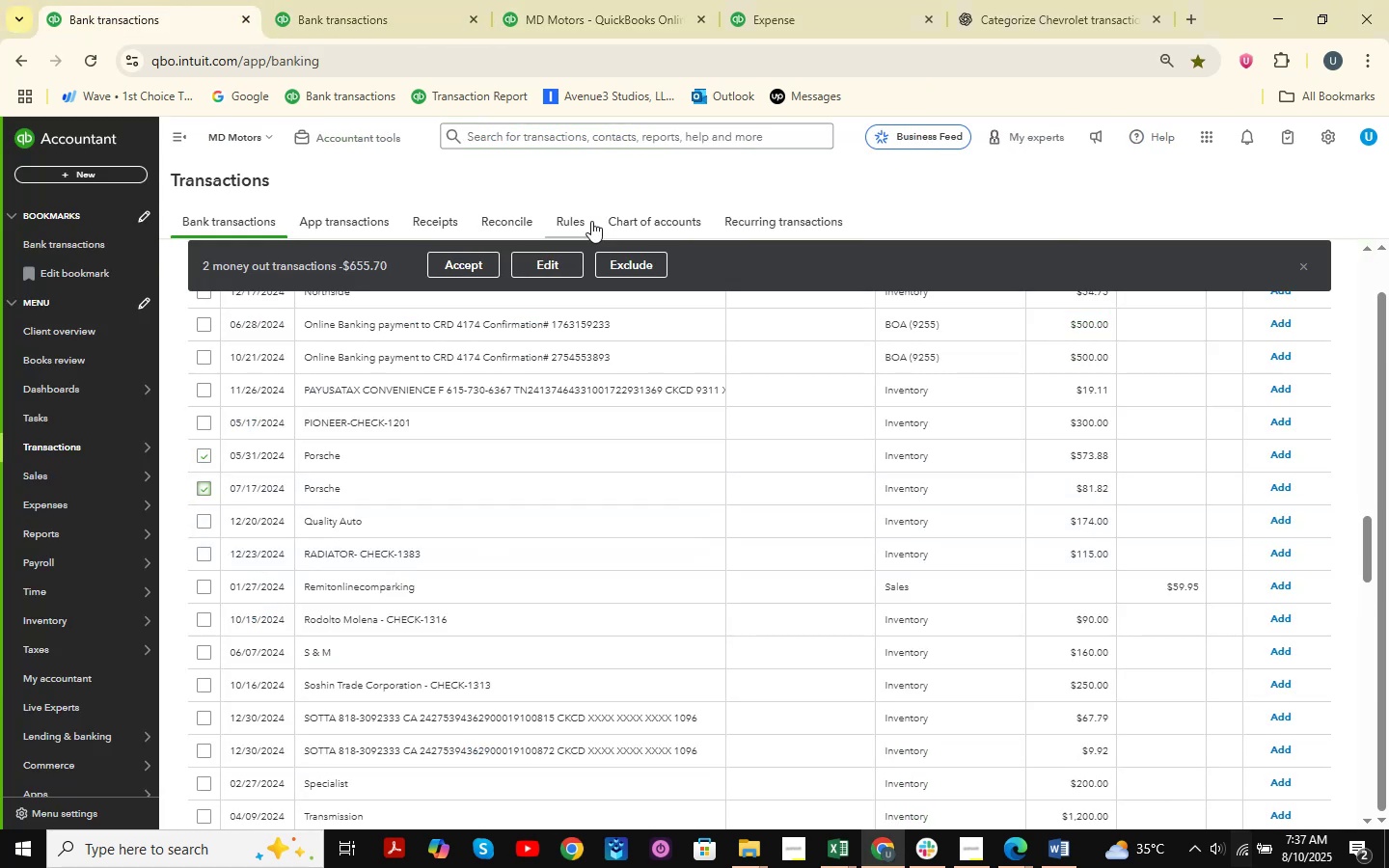 
left_click([563, 265])
 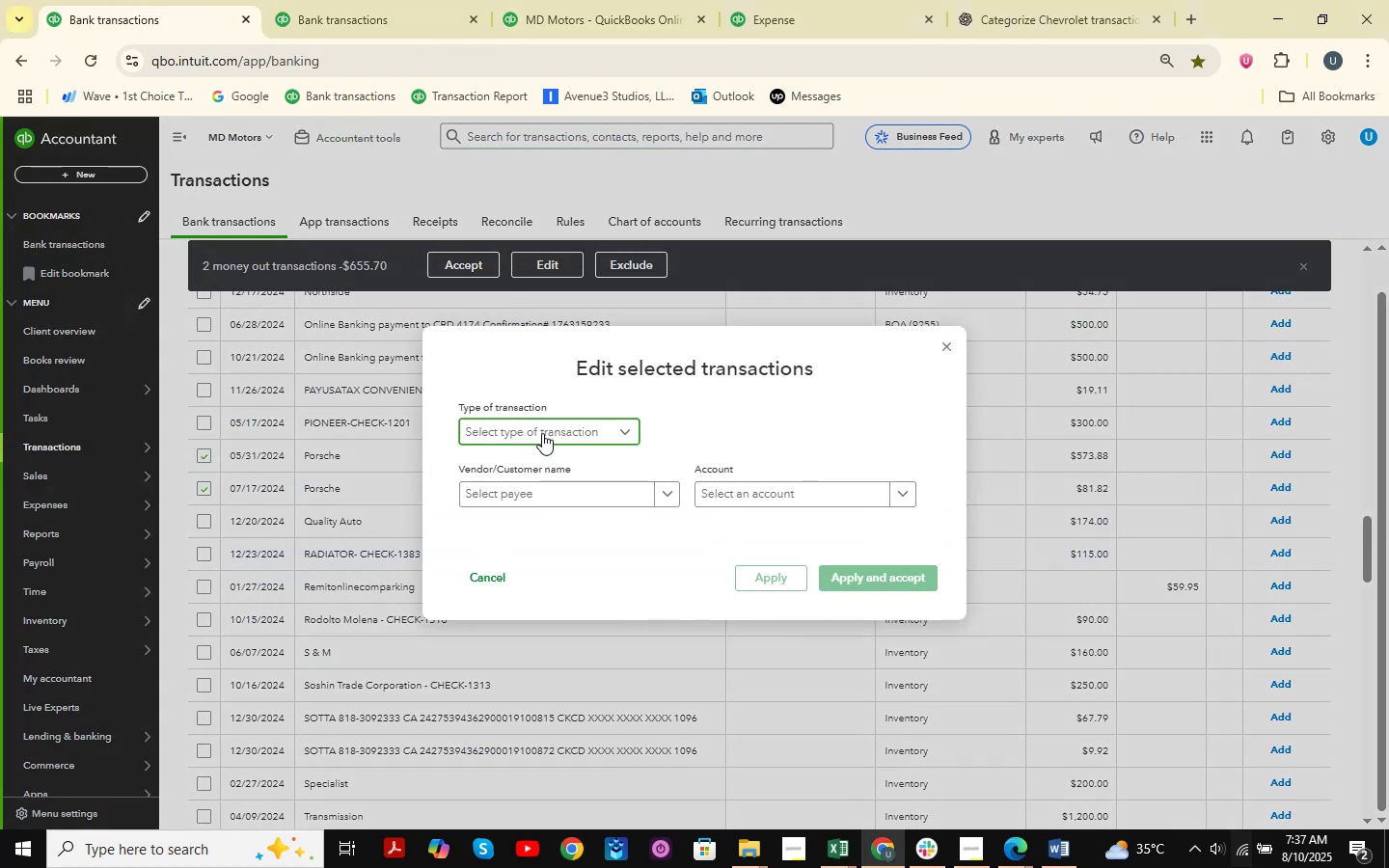 
double_click([526, 475])
 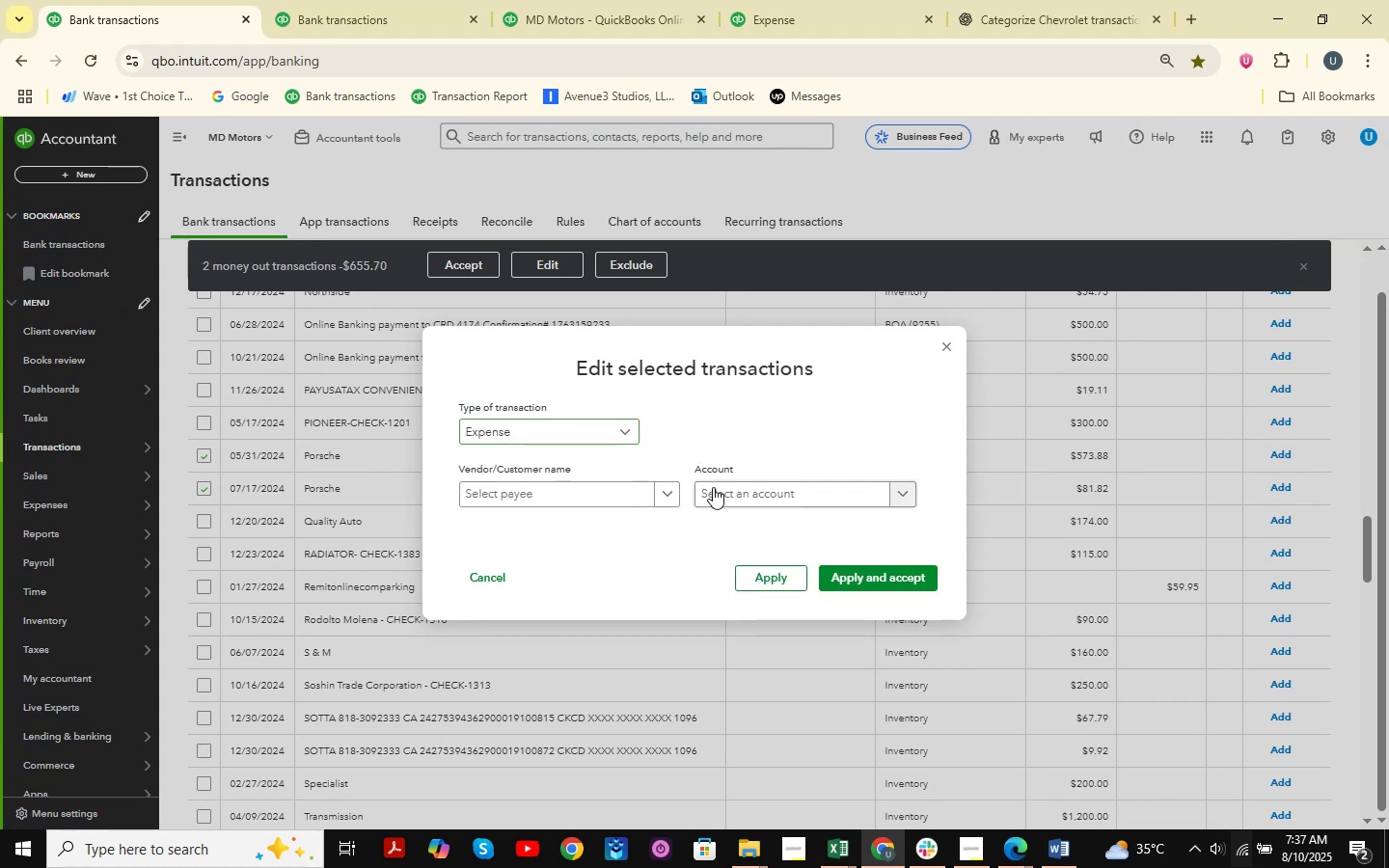 
triple_click([723, 491])
 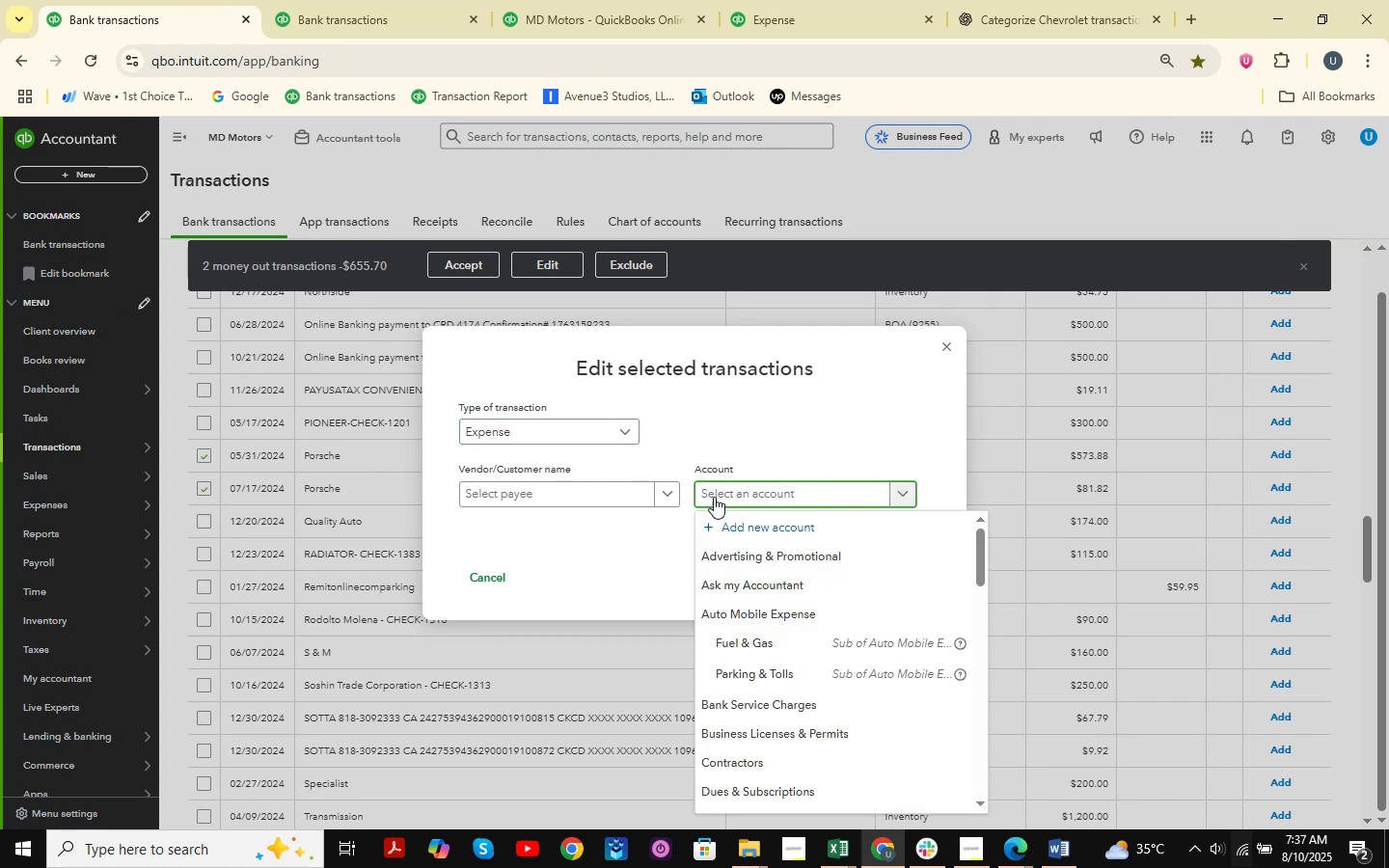 
left_click([553, 496])
 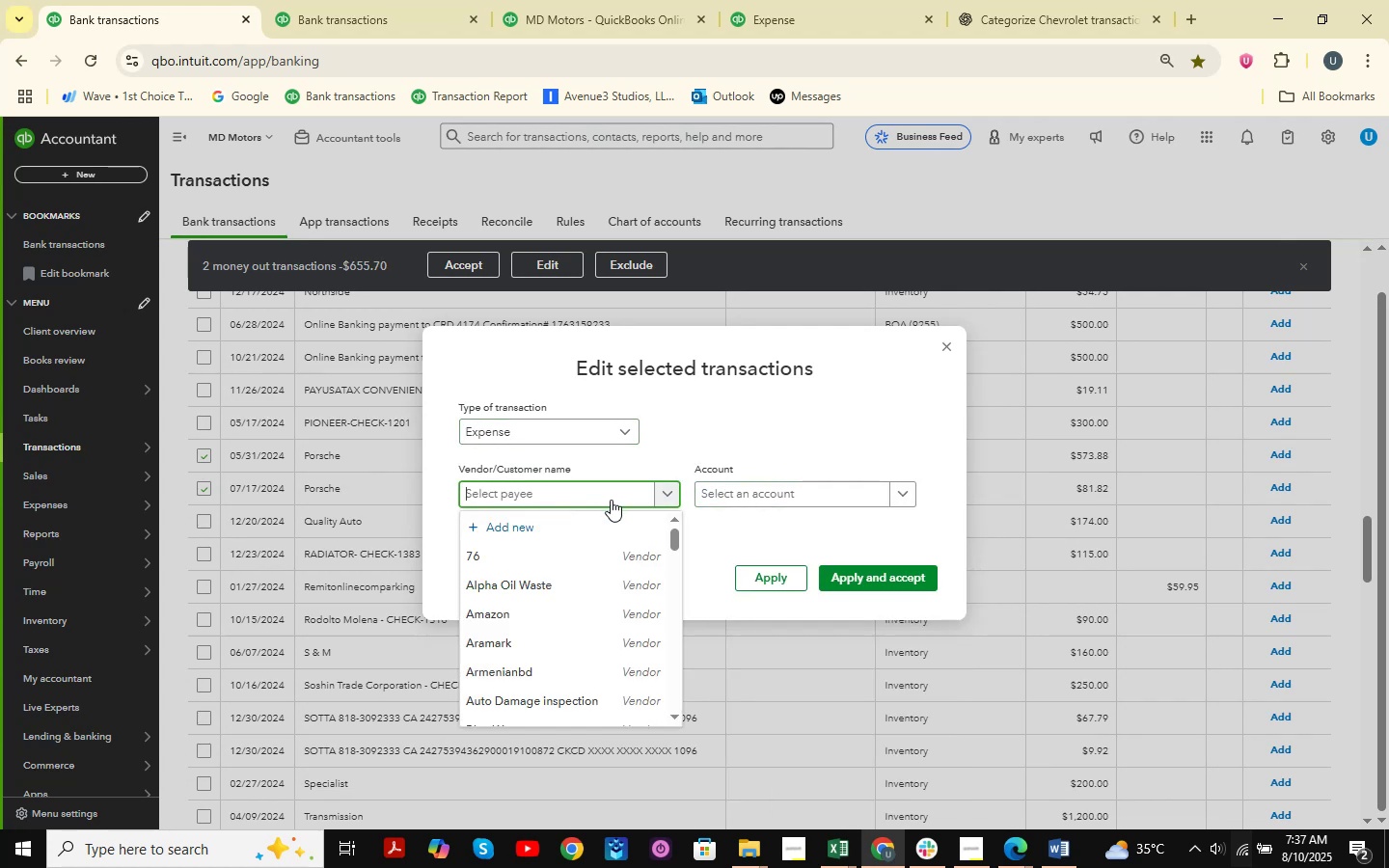 
type(Porsche )
 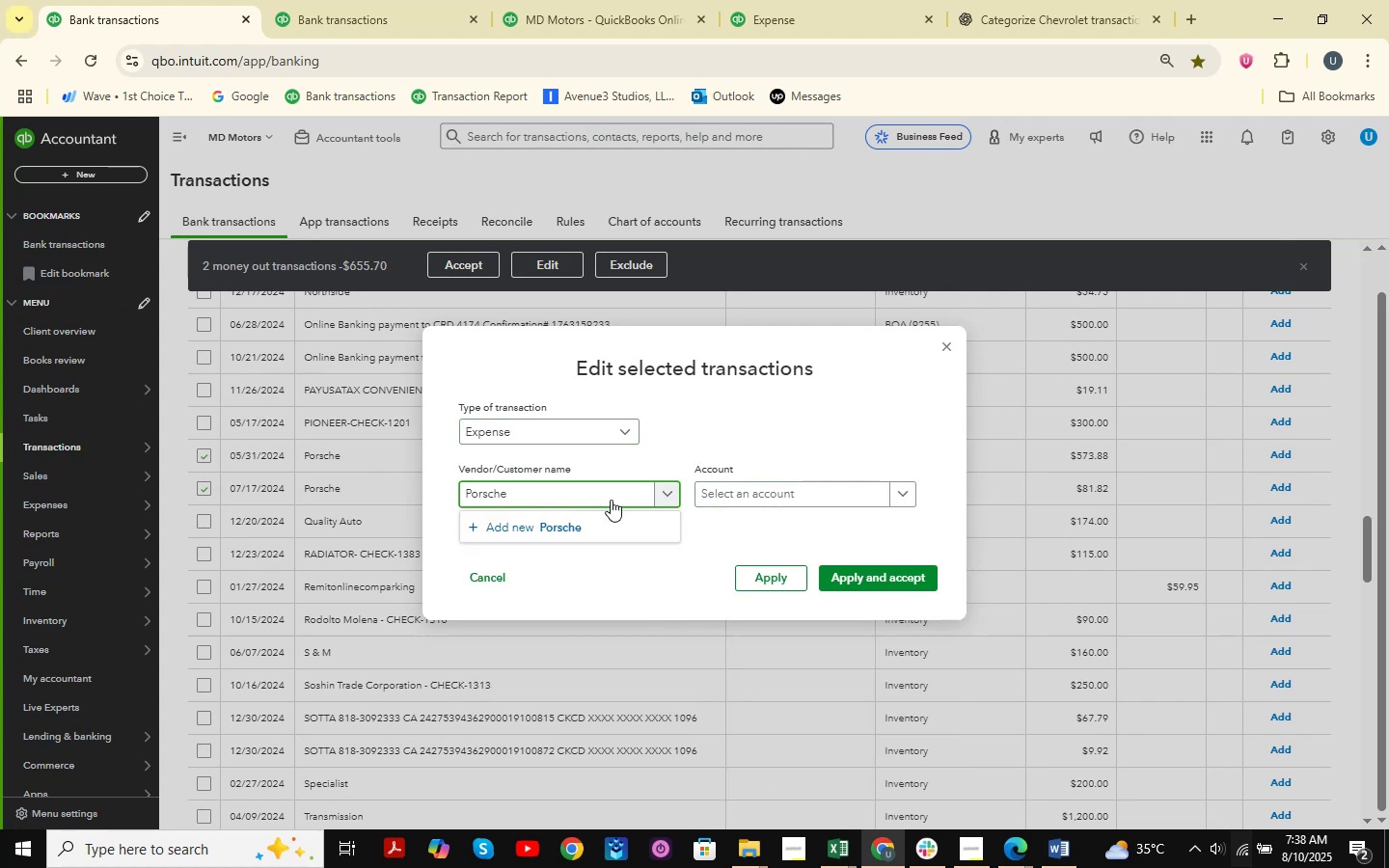 
left_click([586, 514])
 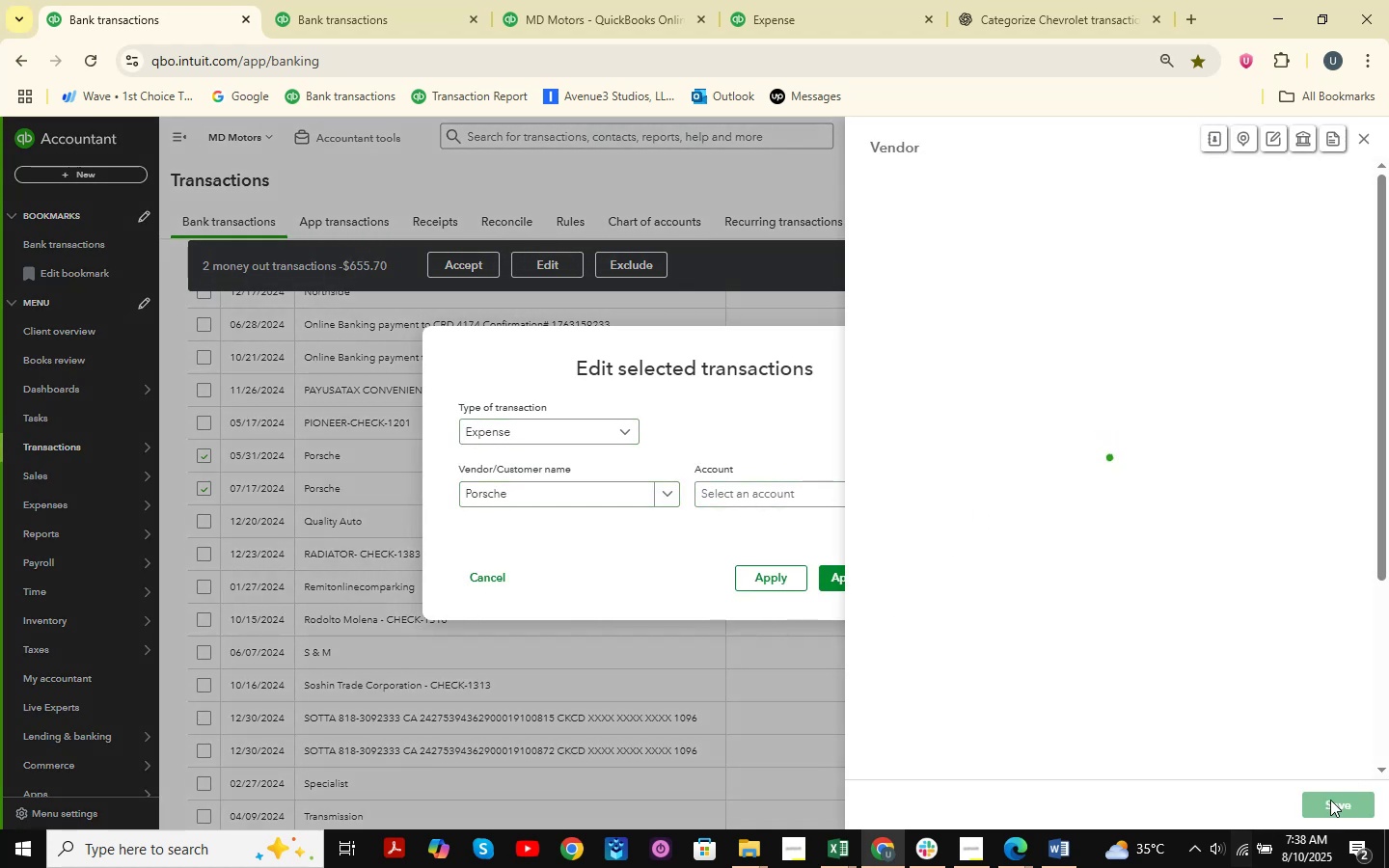 
left_click([1337, 800])
 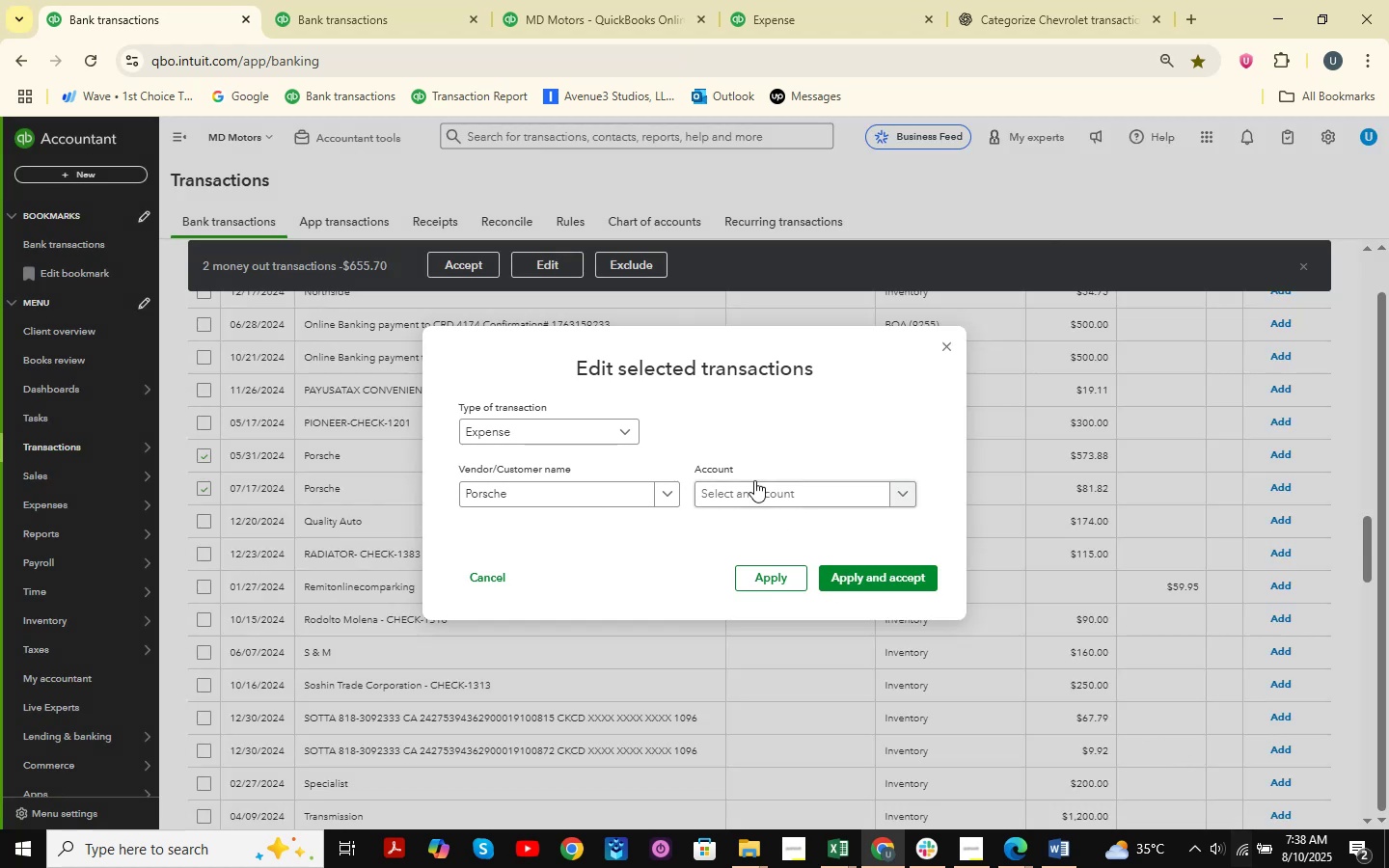 
left_click([765, 495])
 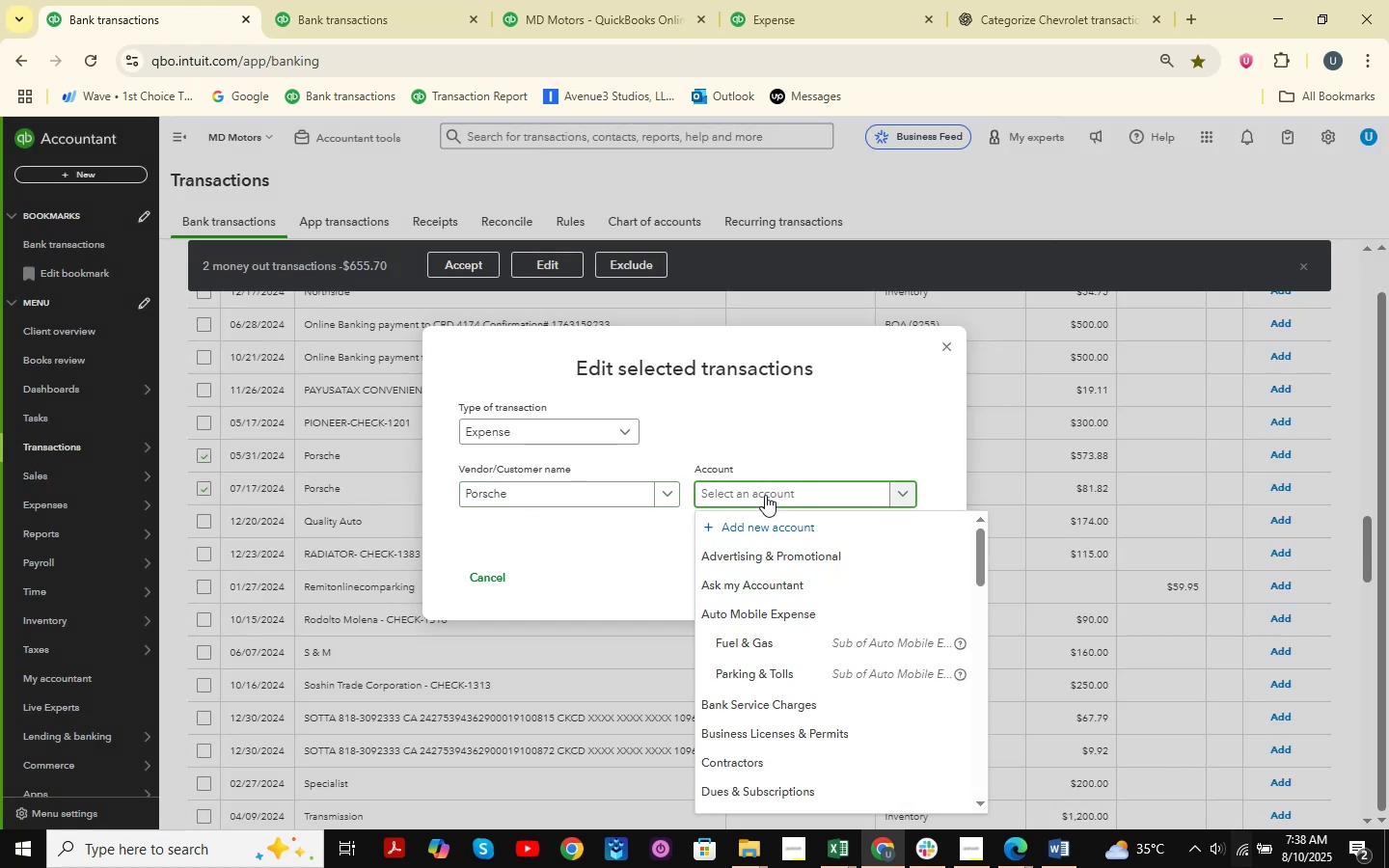 
type(supplies )
 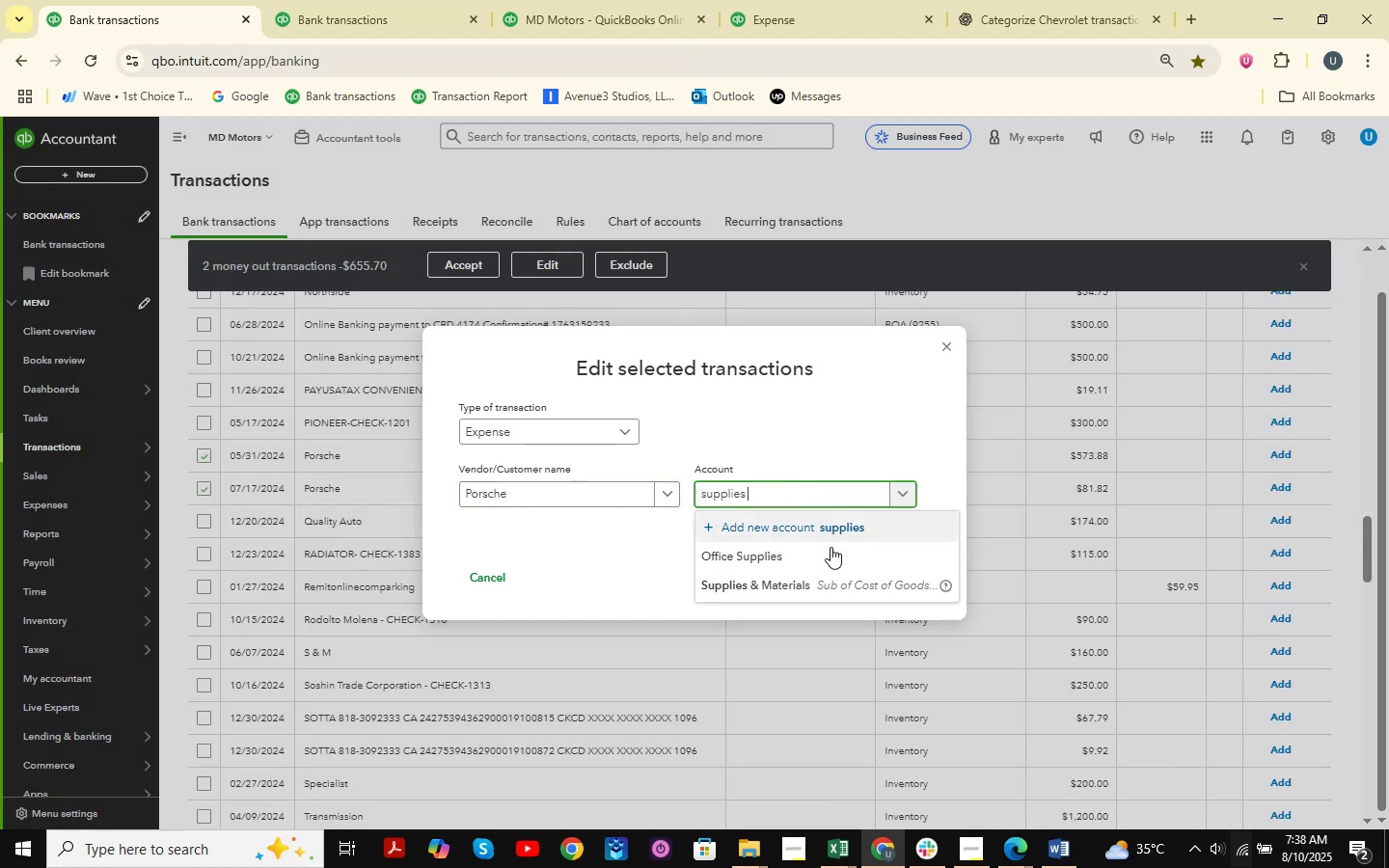 
left_click([825, 582])
 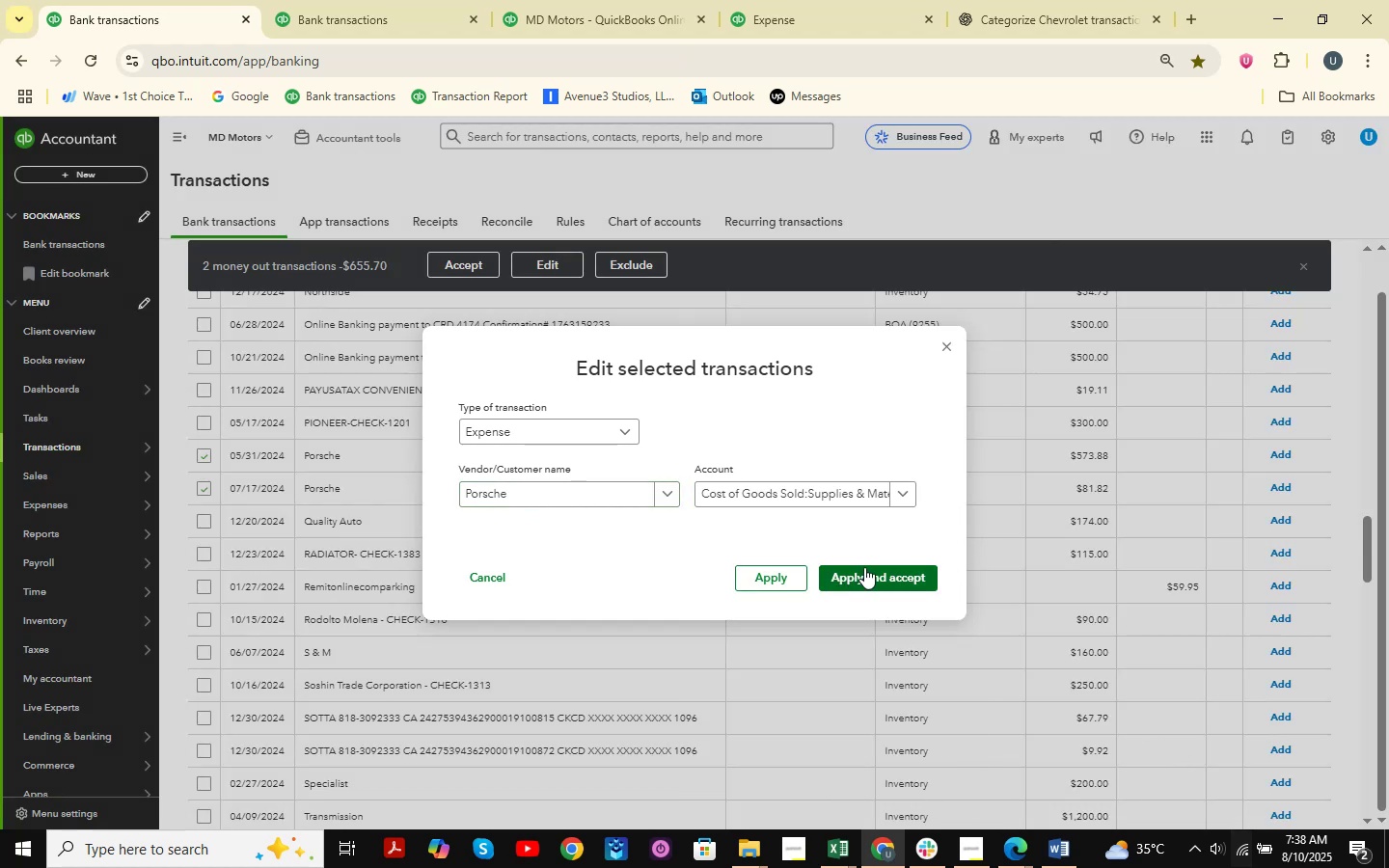 
left_click([869, 566])
 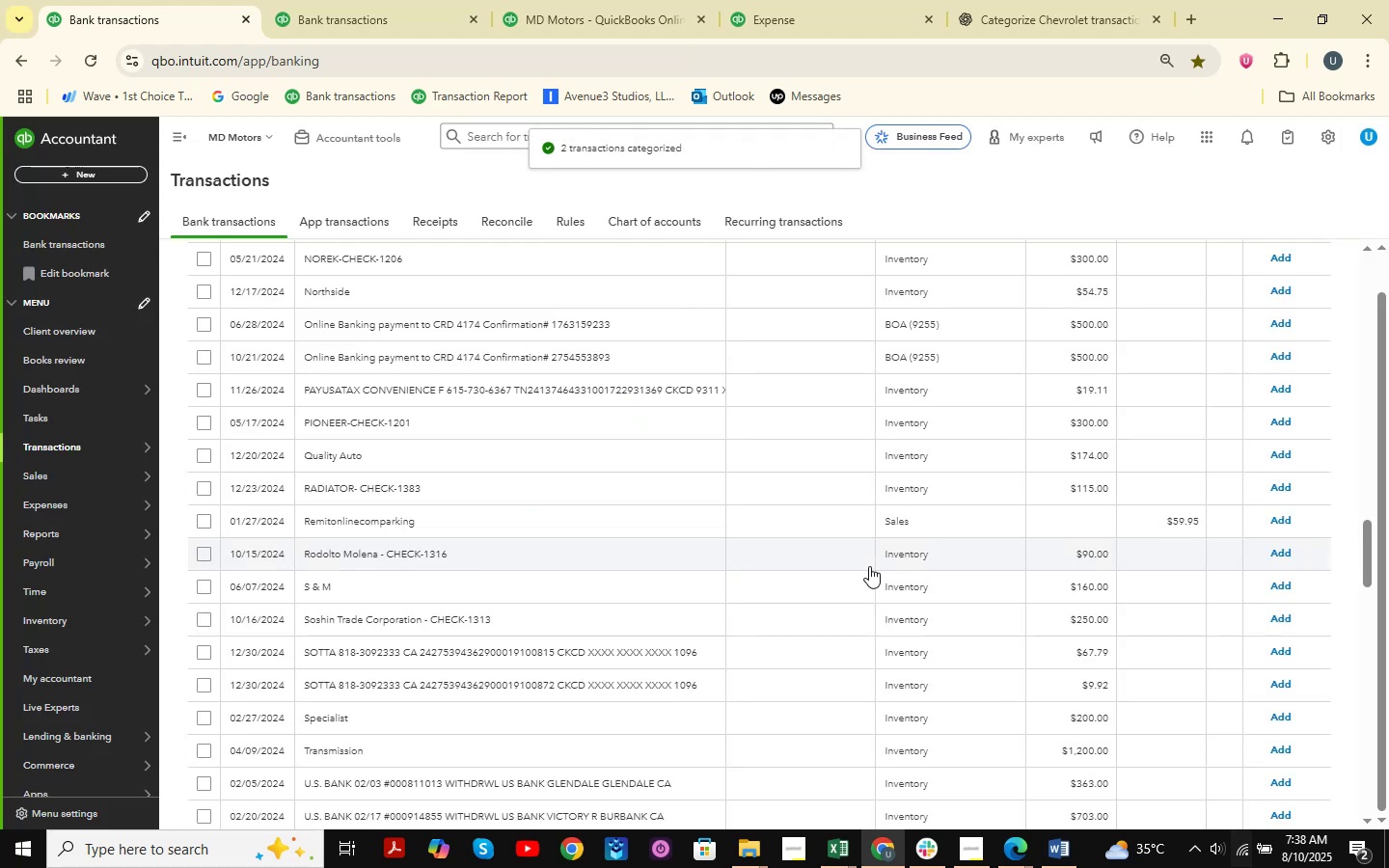 
wait(8.03)
 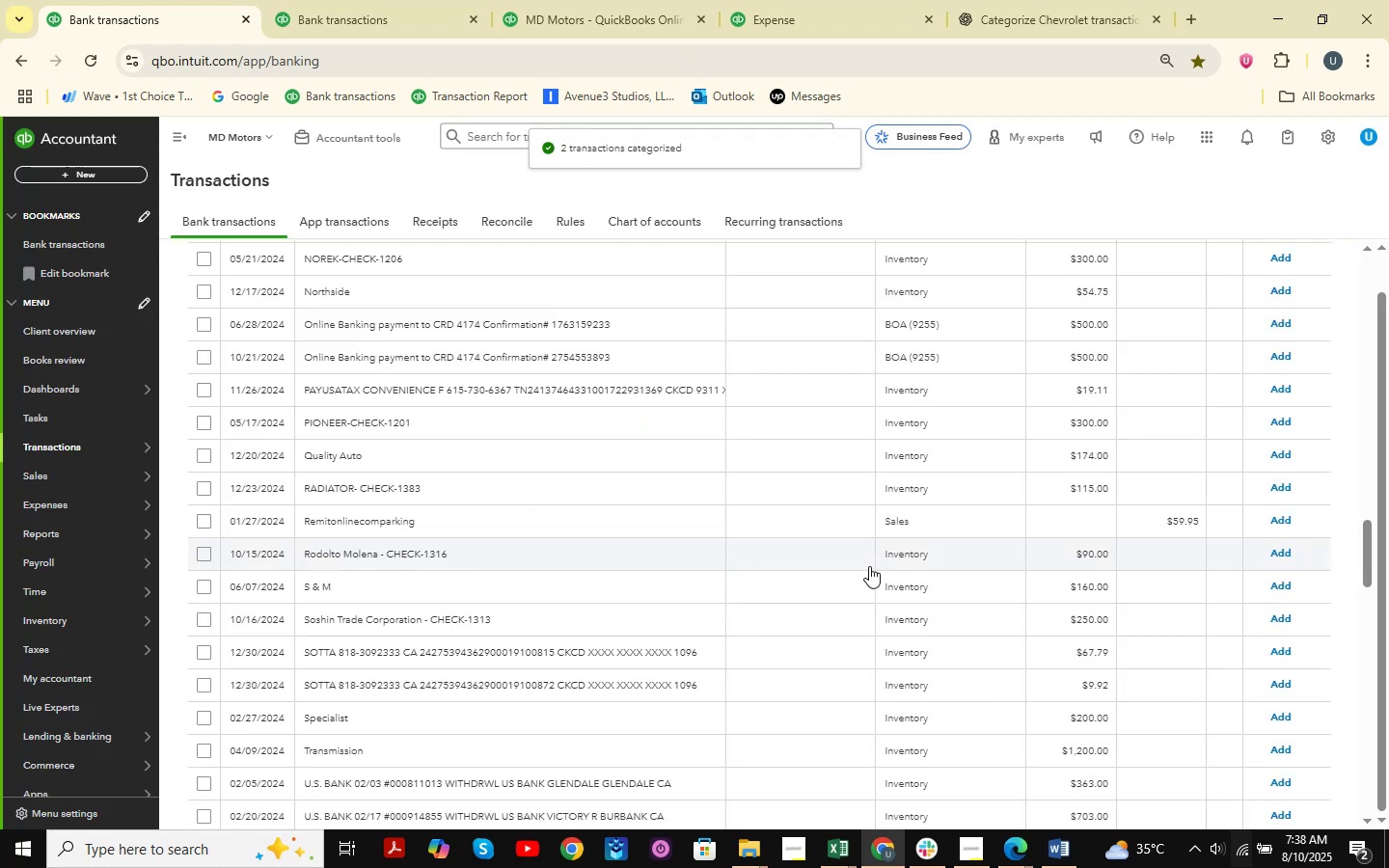 
scroll: coordinate [805, 517], scroll_direction: up, amount: 6.0
 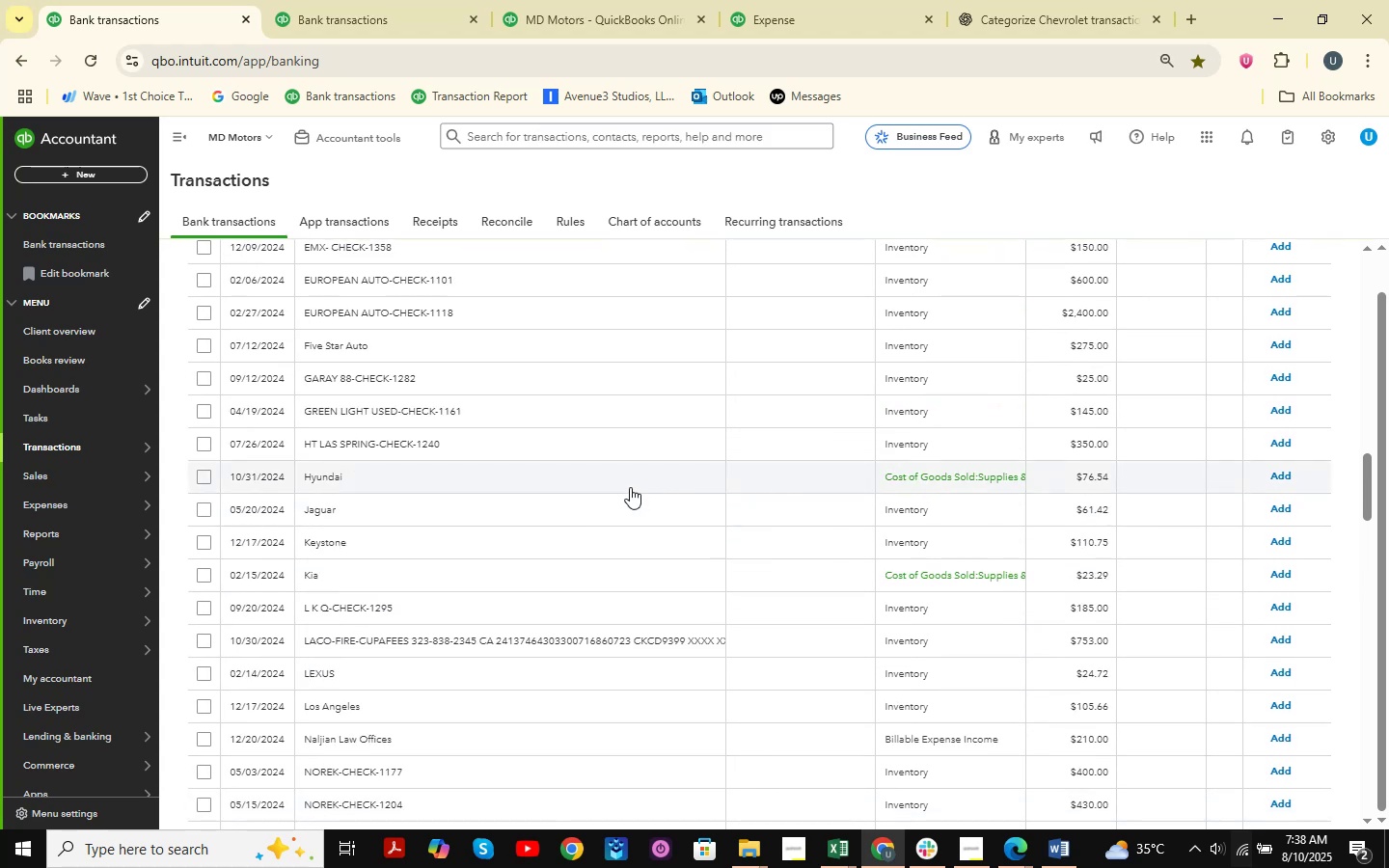 
left_click([630, 487])
 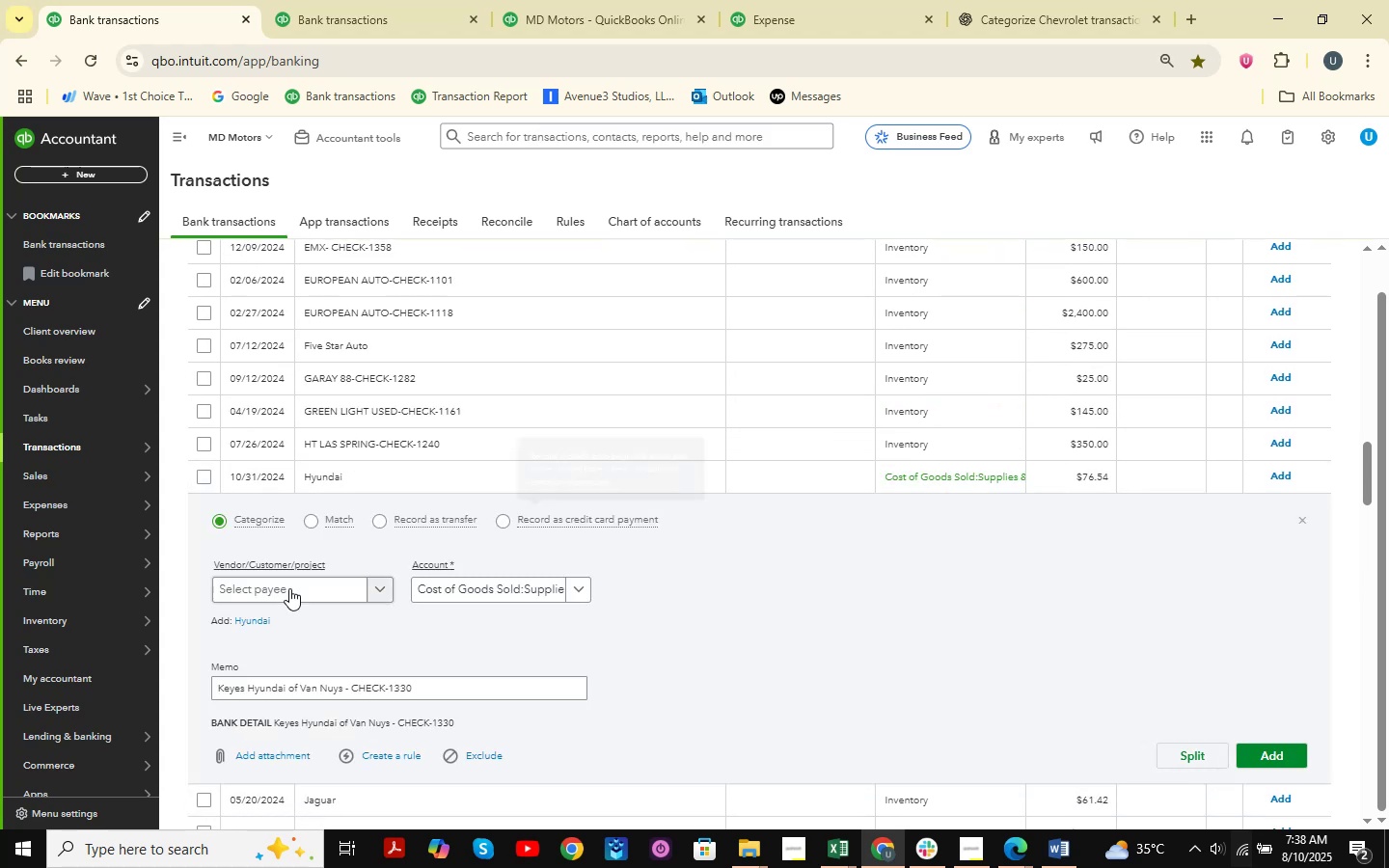 
left_click([289, 584])
 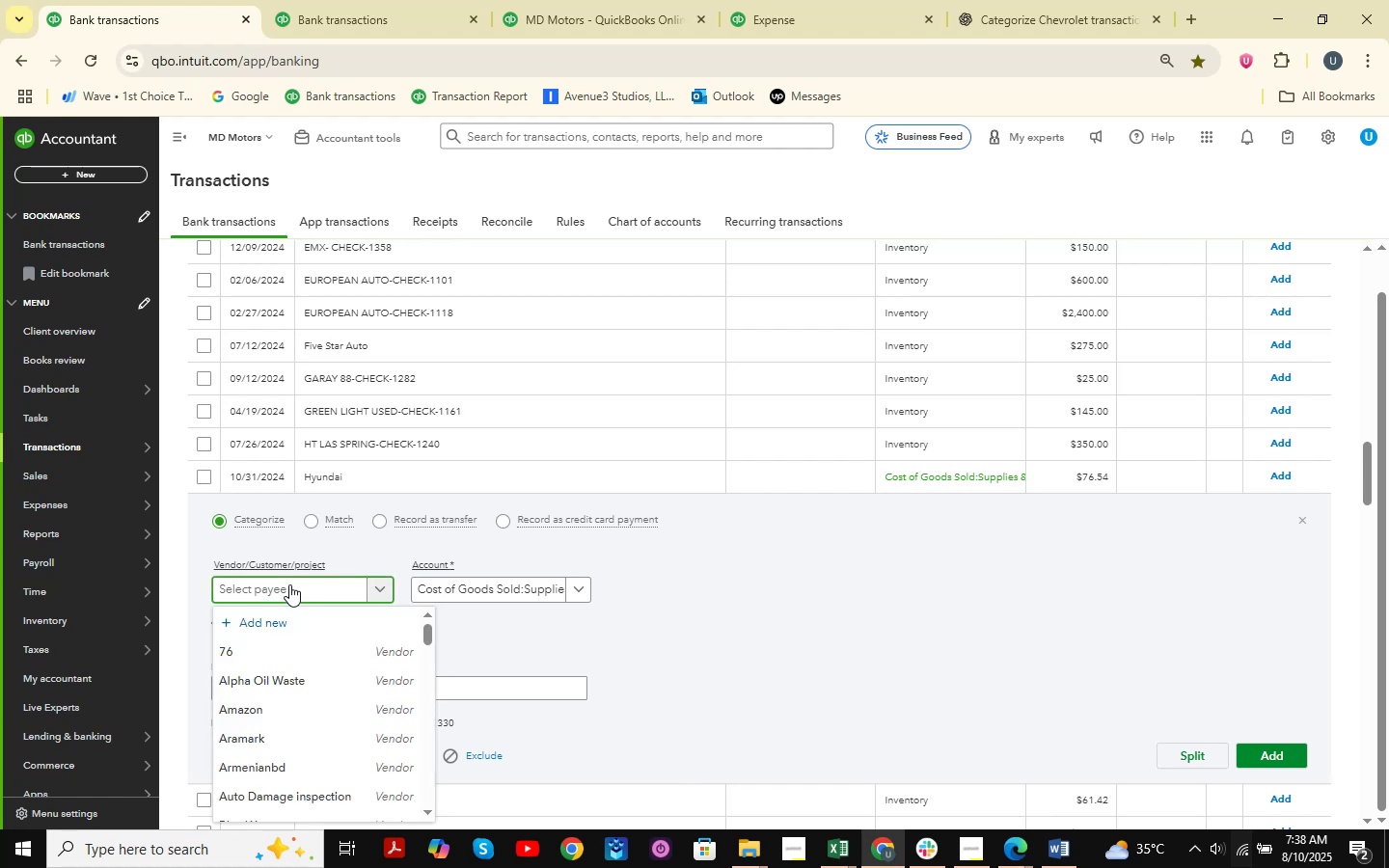 
type(hyundai )
 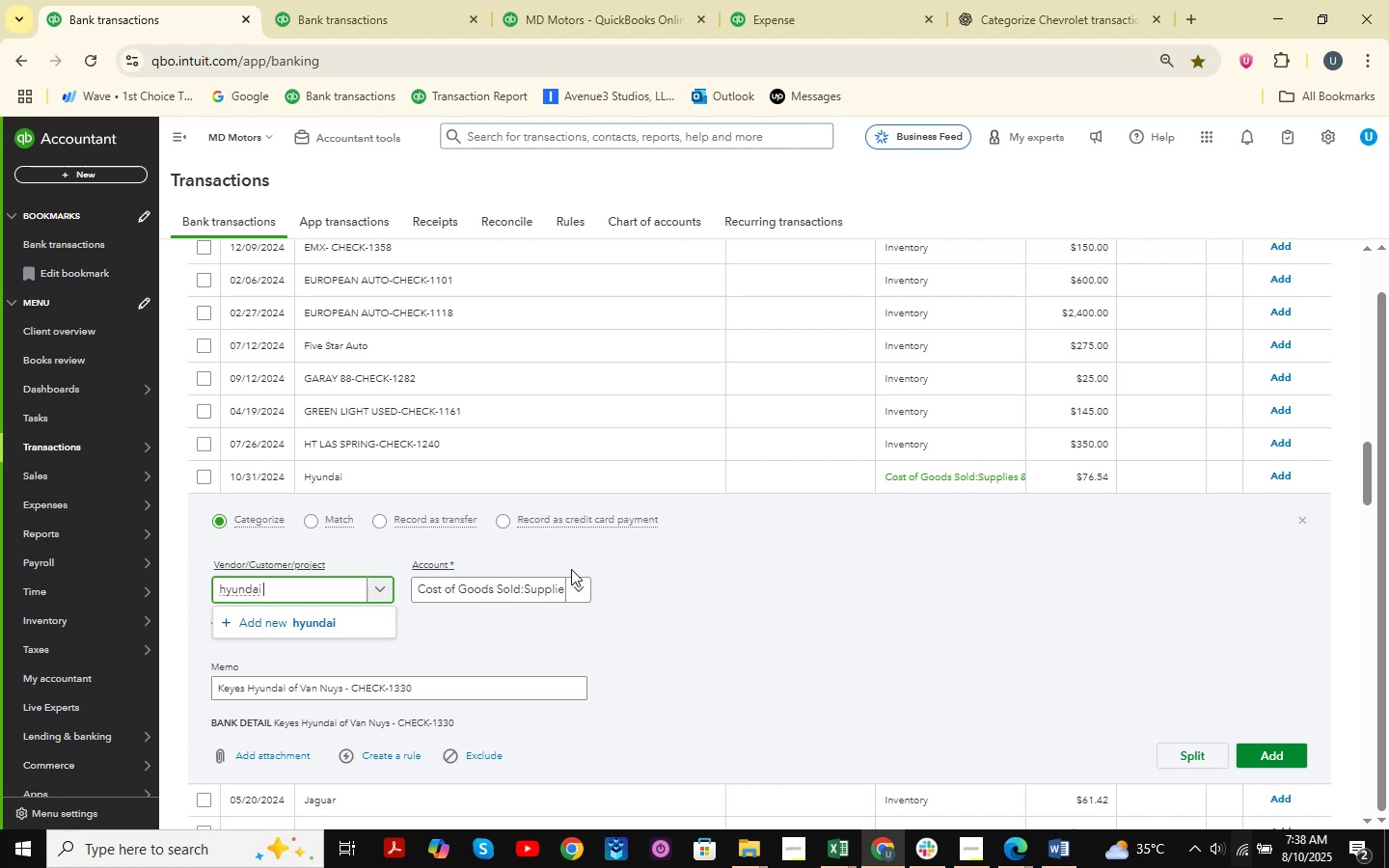 
wait(14.77)
 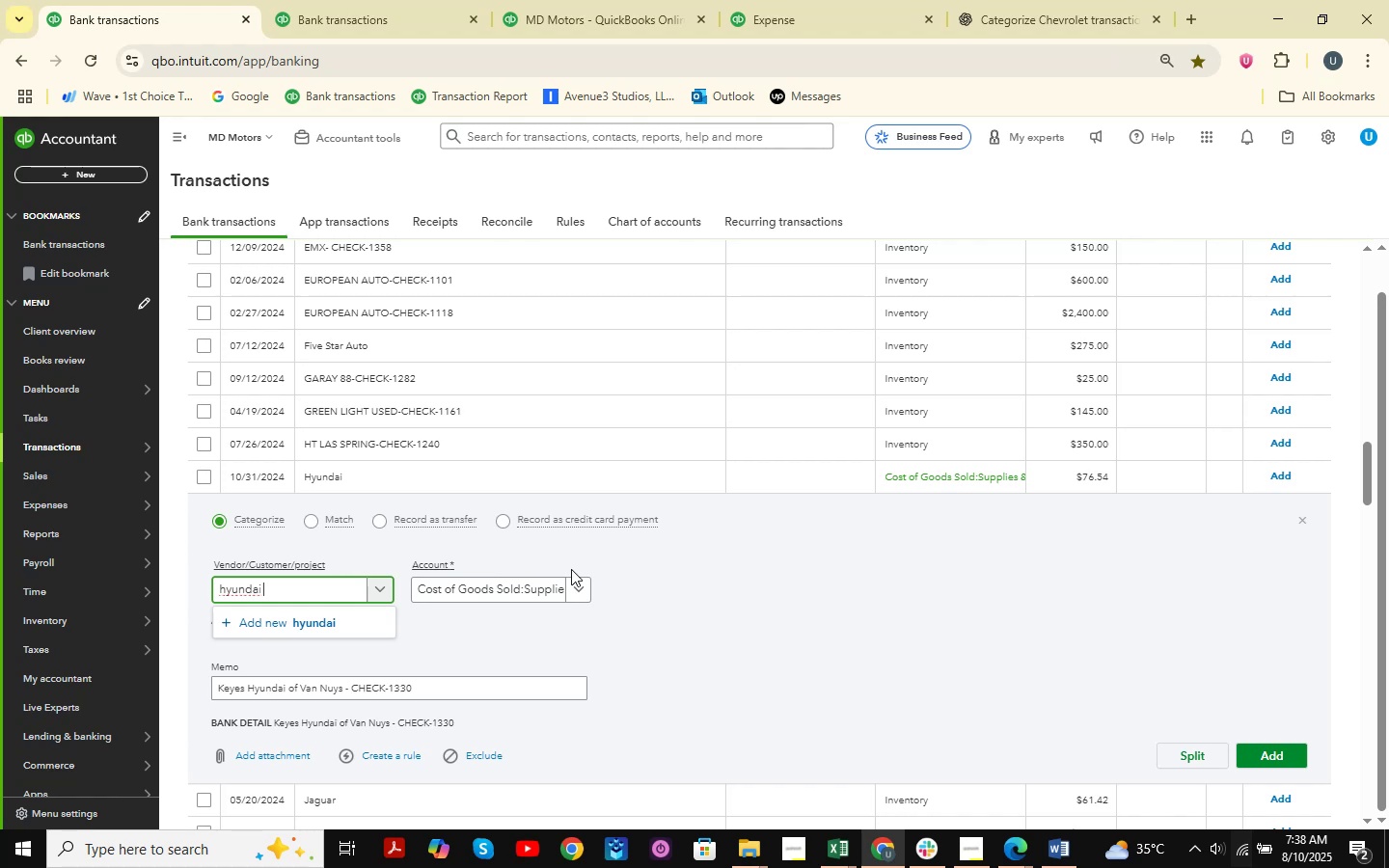 
left_click([1308, 520])
 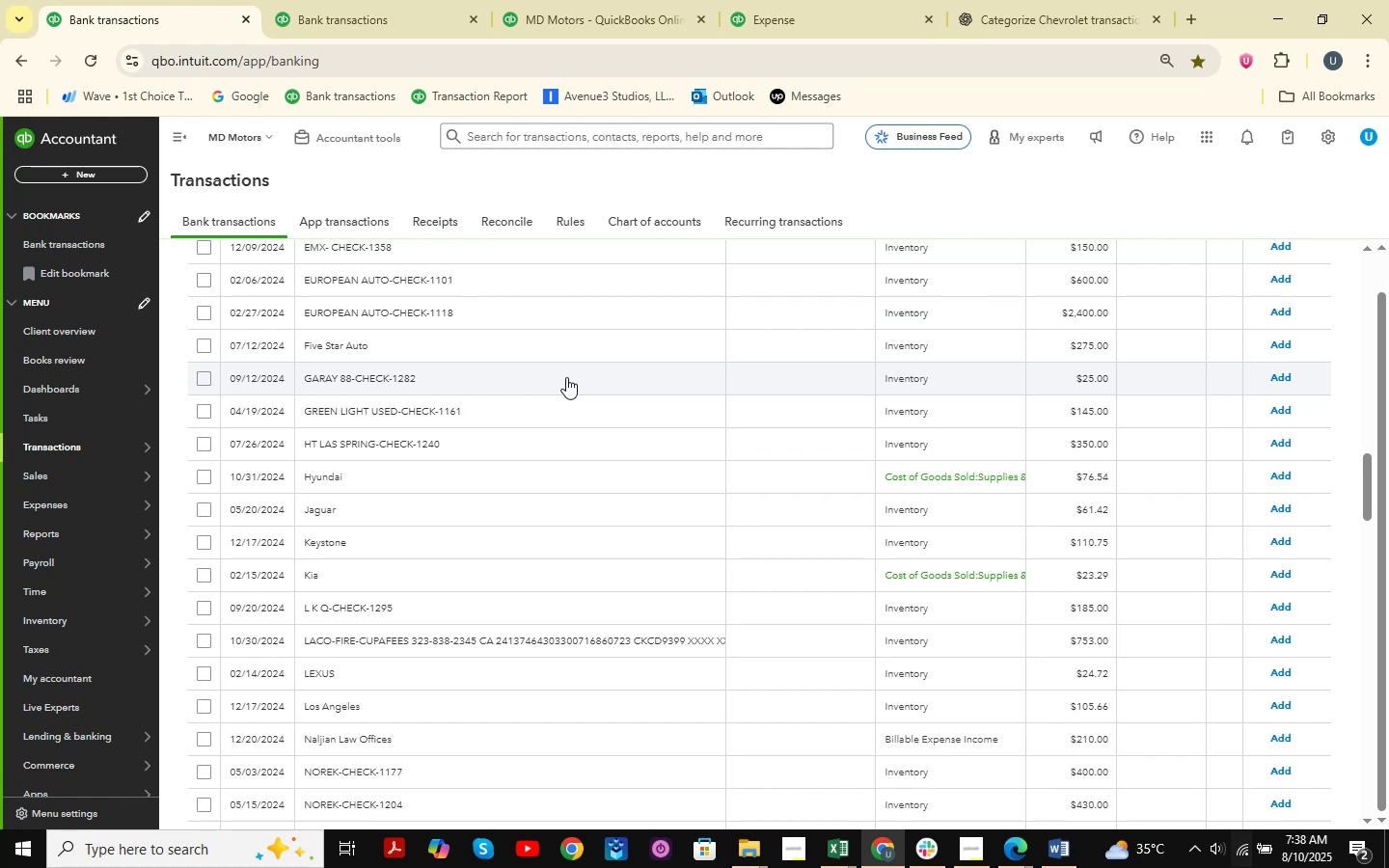 
wait(9.52)
 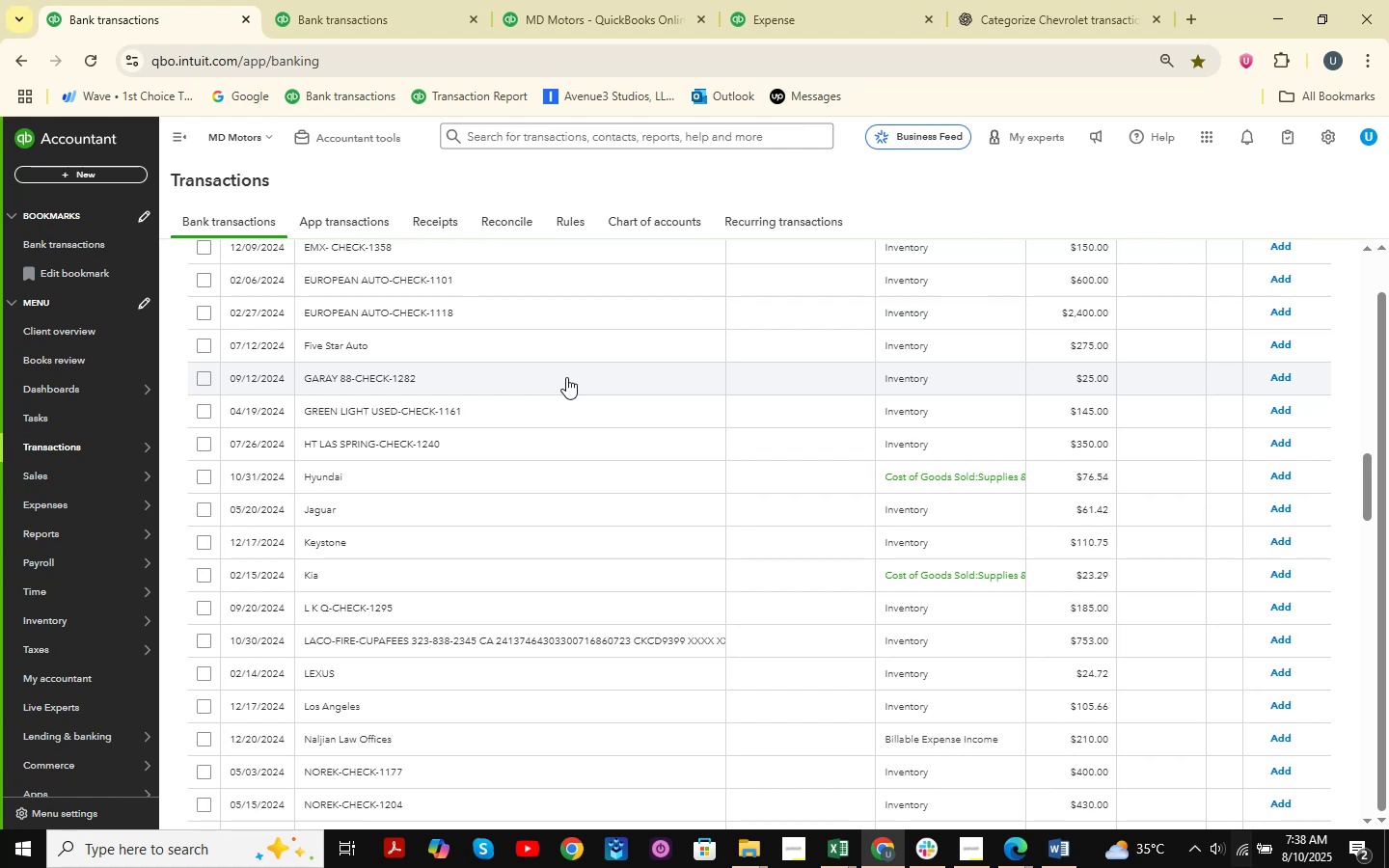 
scroll: coordinate [637, 416], scroll_direction: up, amount: 7.0
 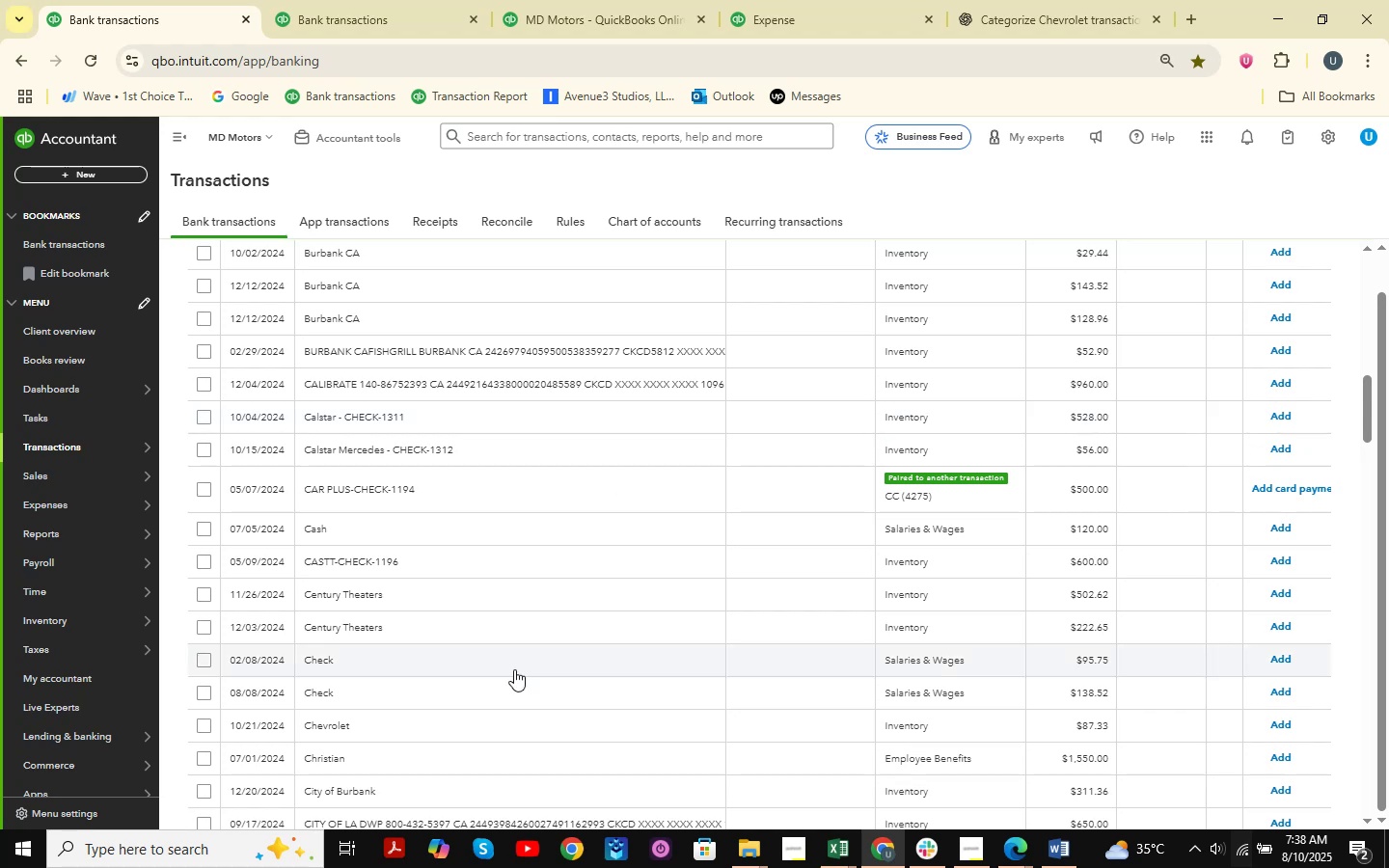 
left_click([454, 593])
 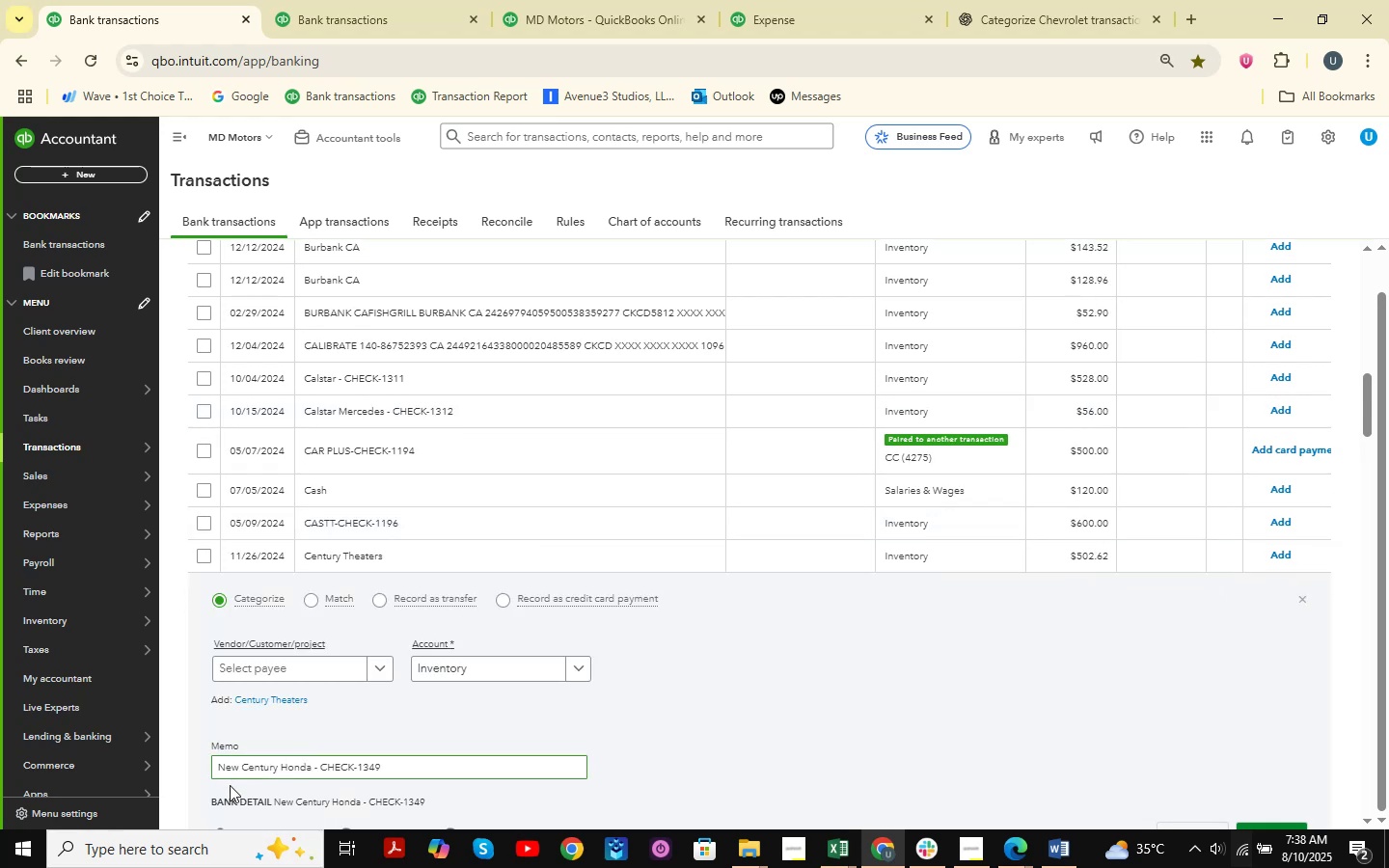 
left_click_drag(start_coordinate=[219, 769], to_coordinate=[313, 778])
 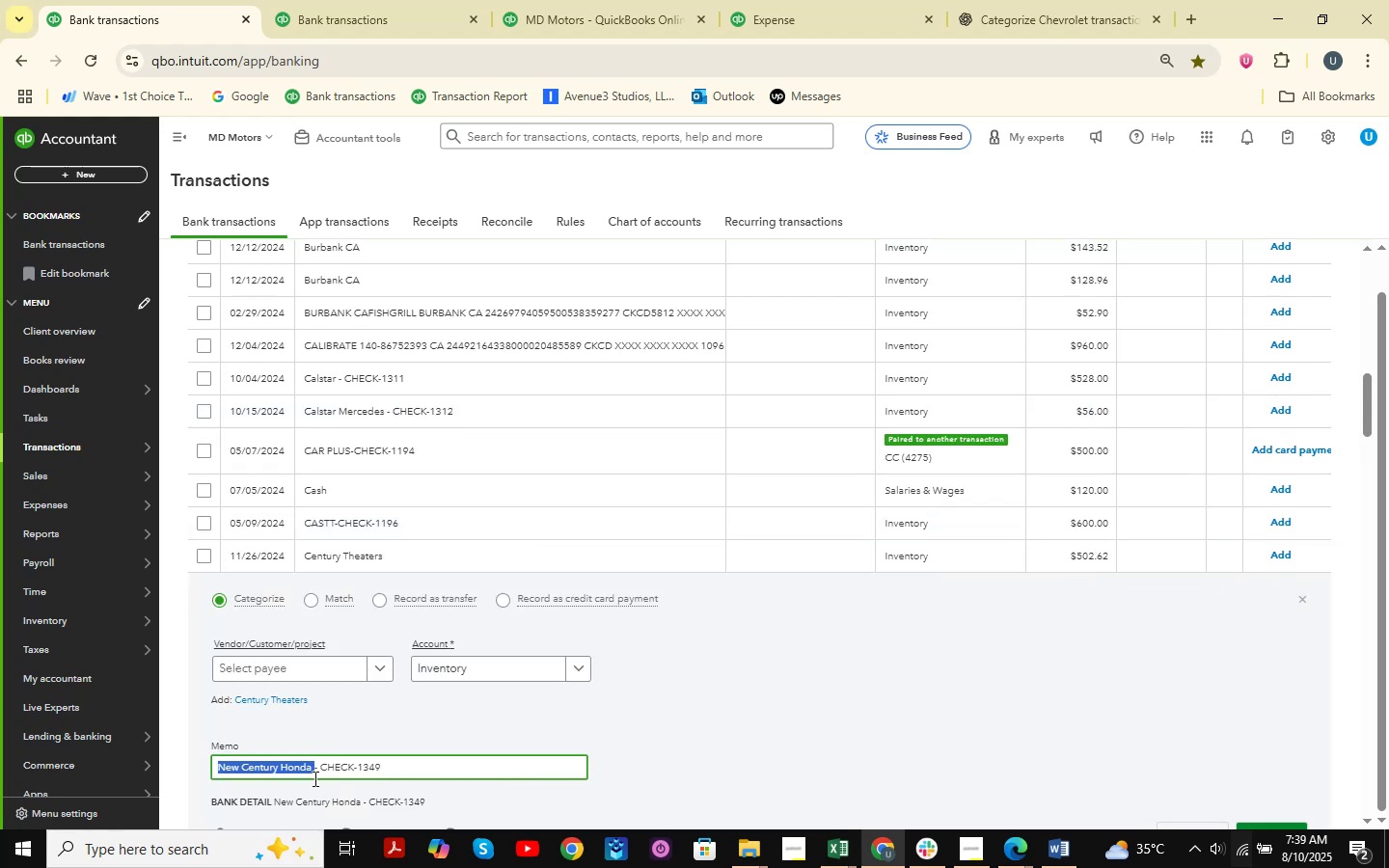 
key(Control+C)
 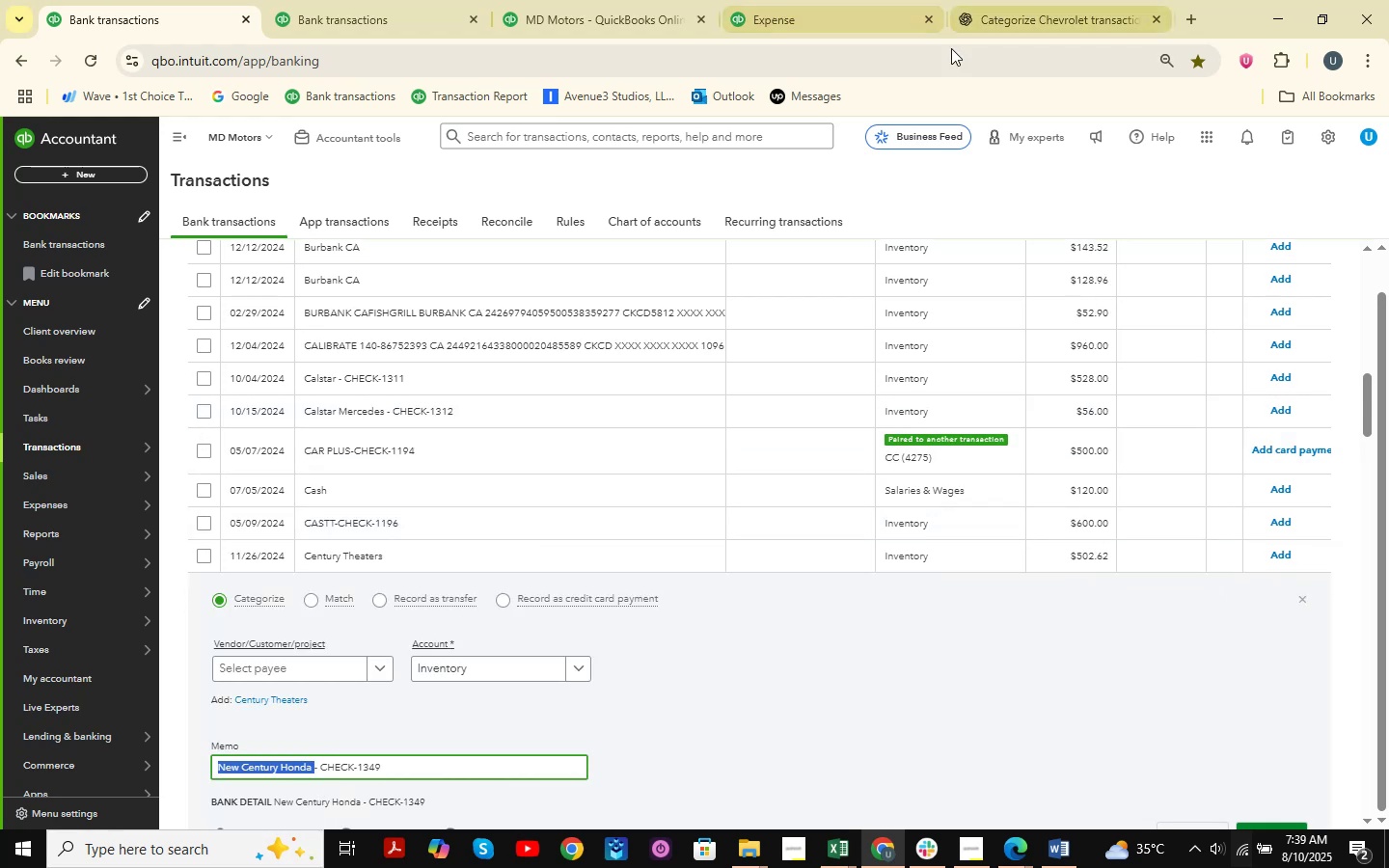 
left_click([1041, 0])
 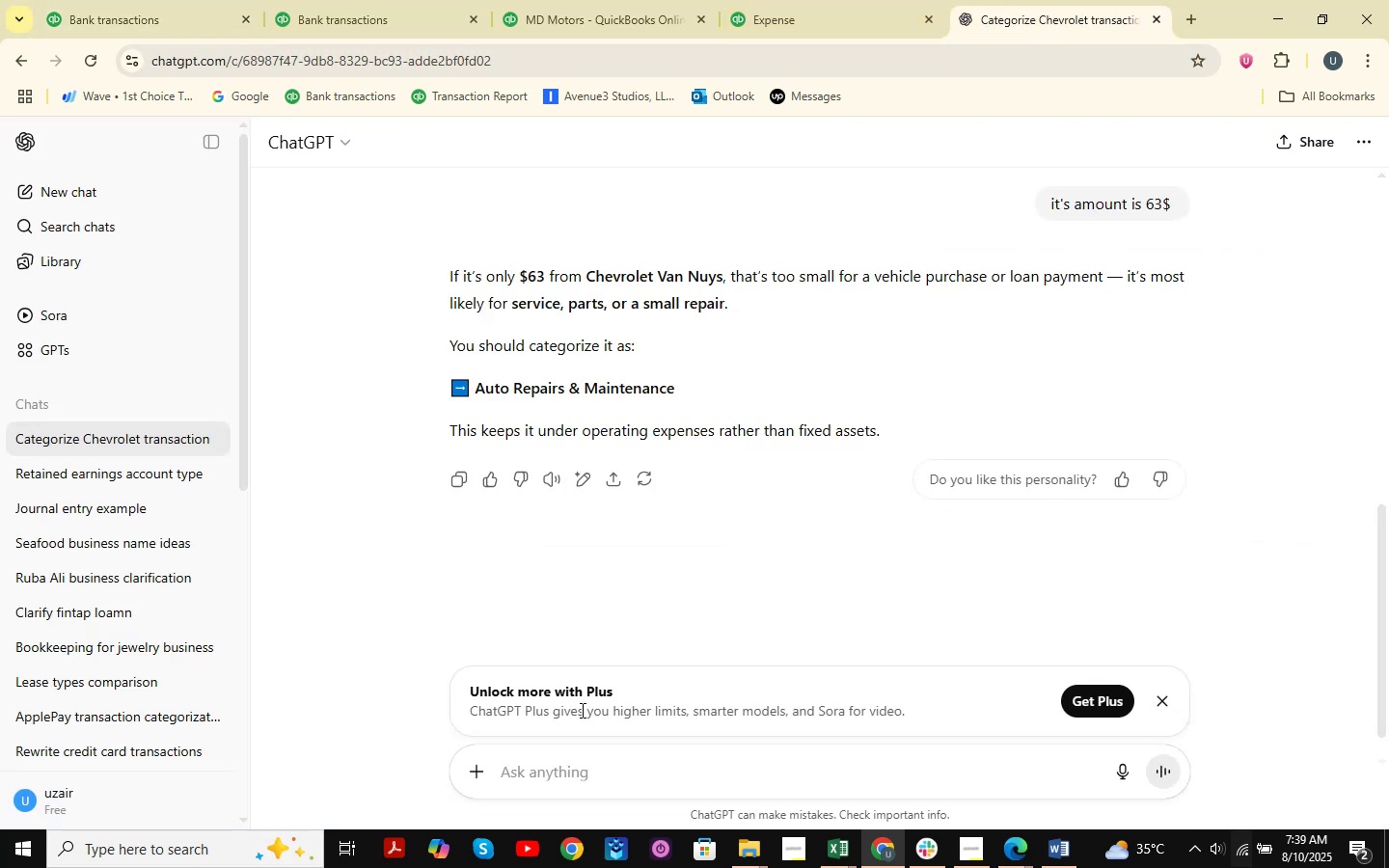 
key(Control+ControlLeft)
 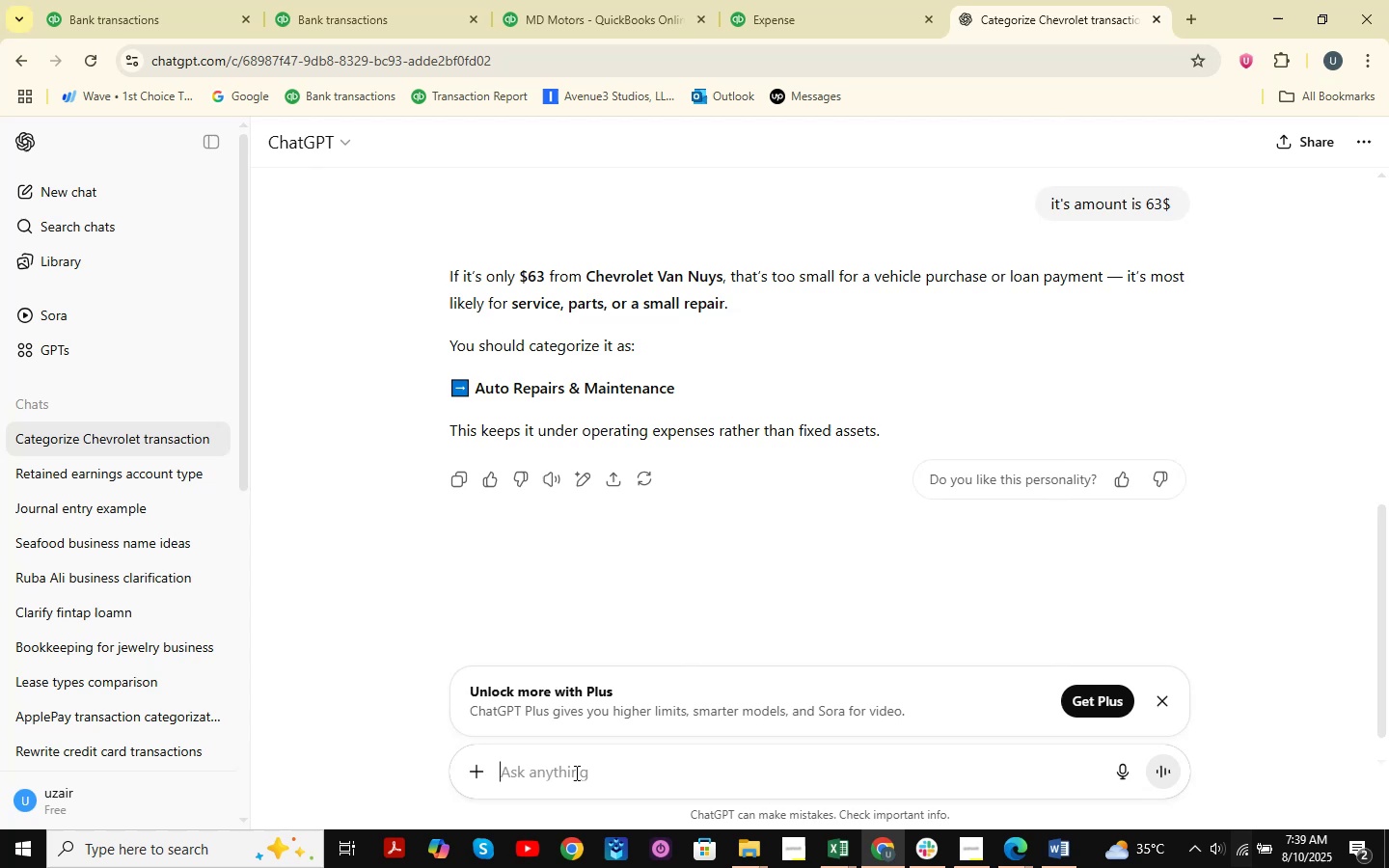 
key(Control+V)
 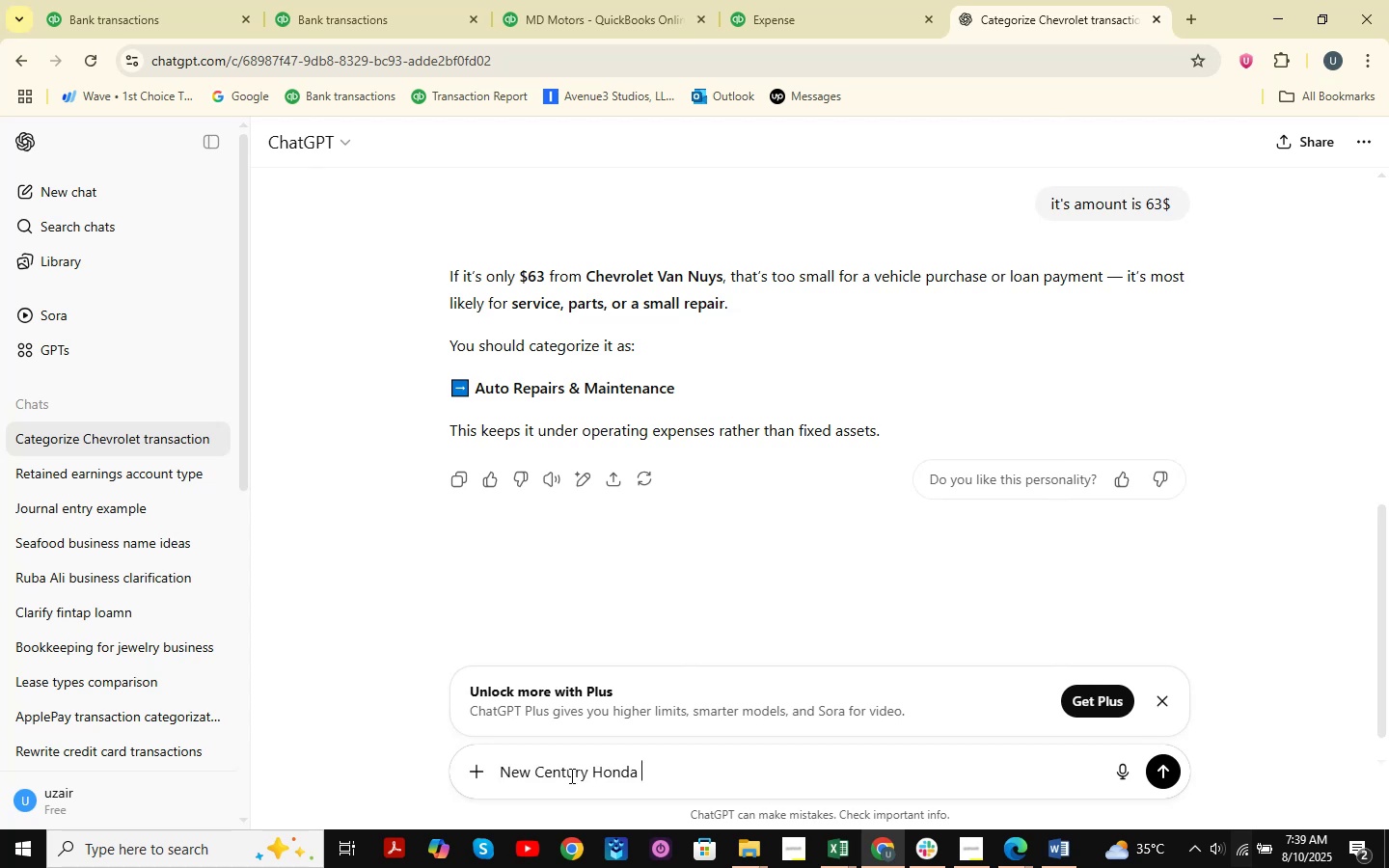 
key(NumpadEnter)
 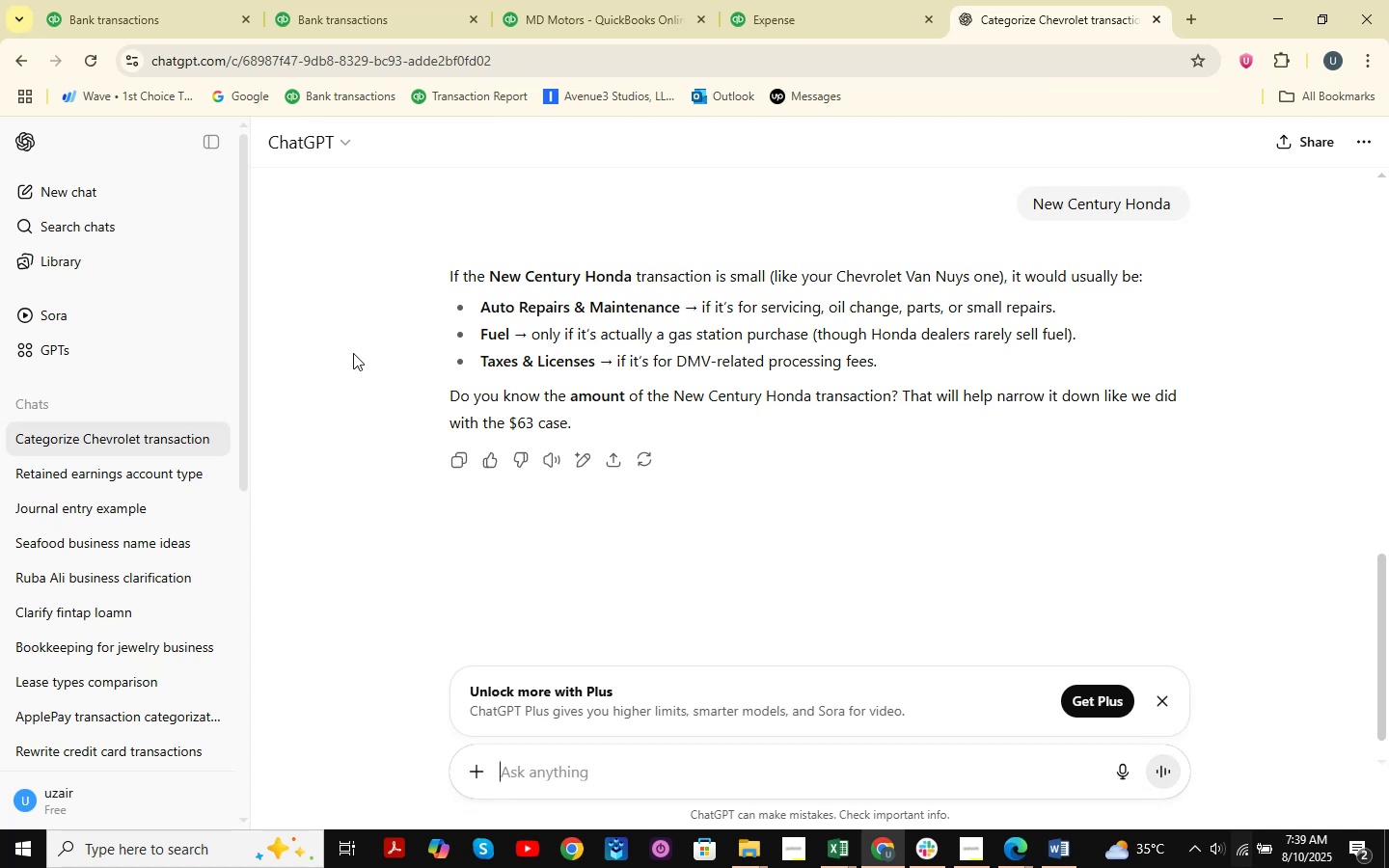 
wait(23.54)
 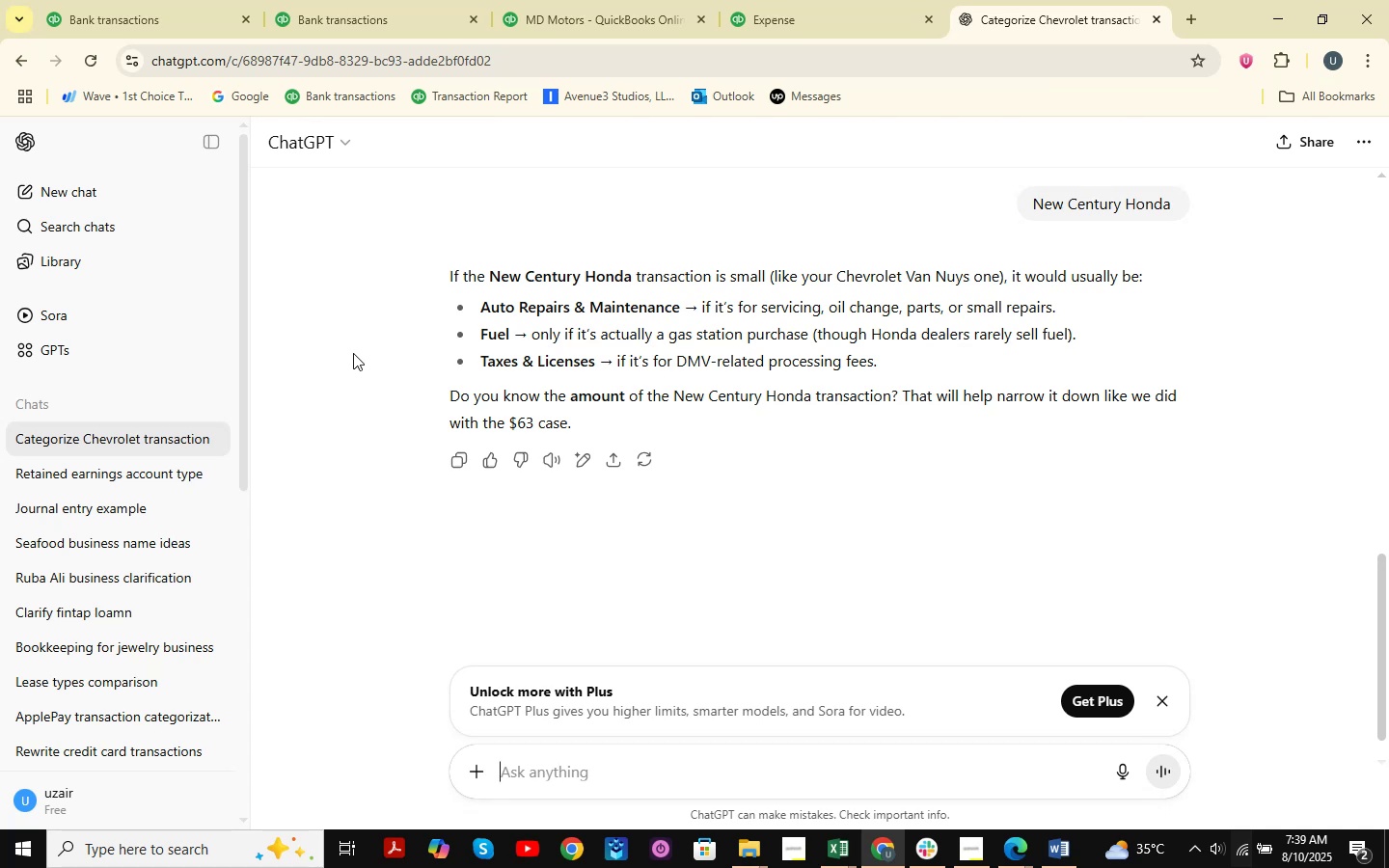 
scroll: coordinate [694, 403], scroll_direction: up, amount: 3.0
 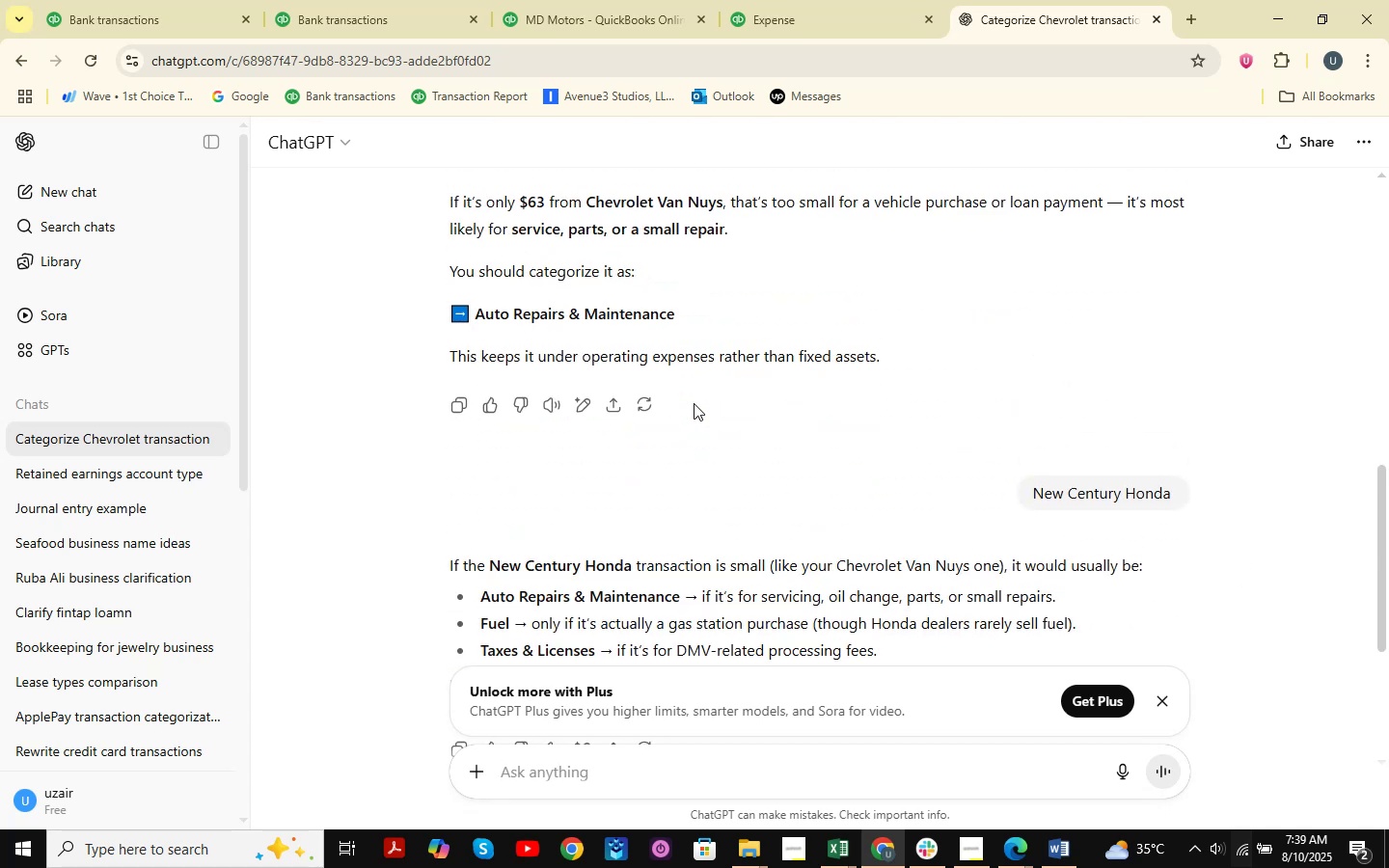 
scroll: coordinate [694, 403], scroll_direction: down, amount: 4.0
 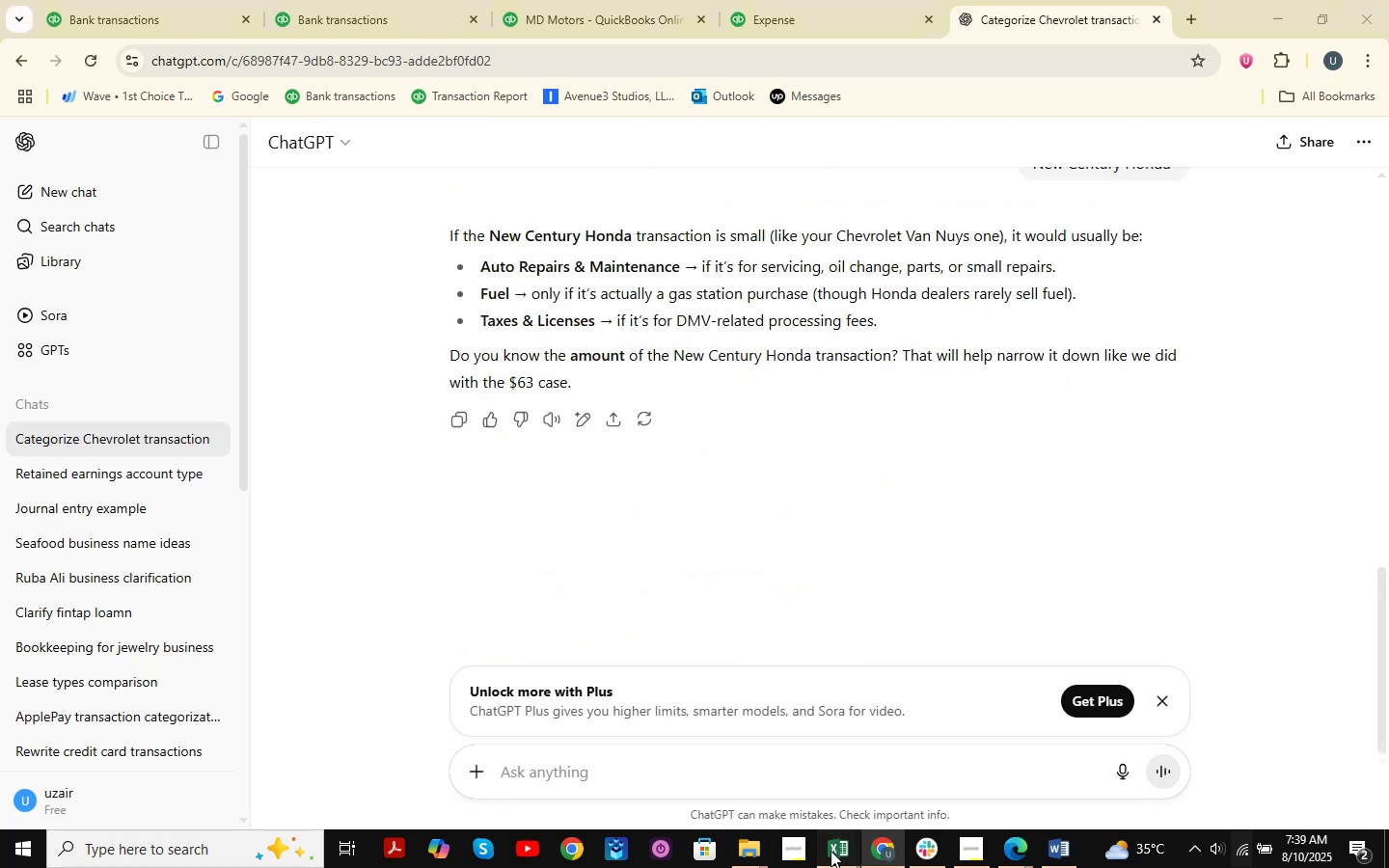 
left_click([985, 750])
 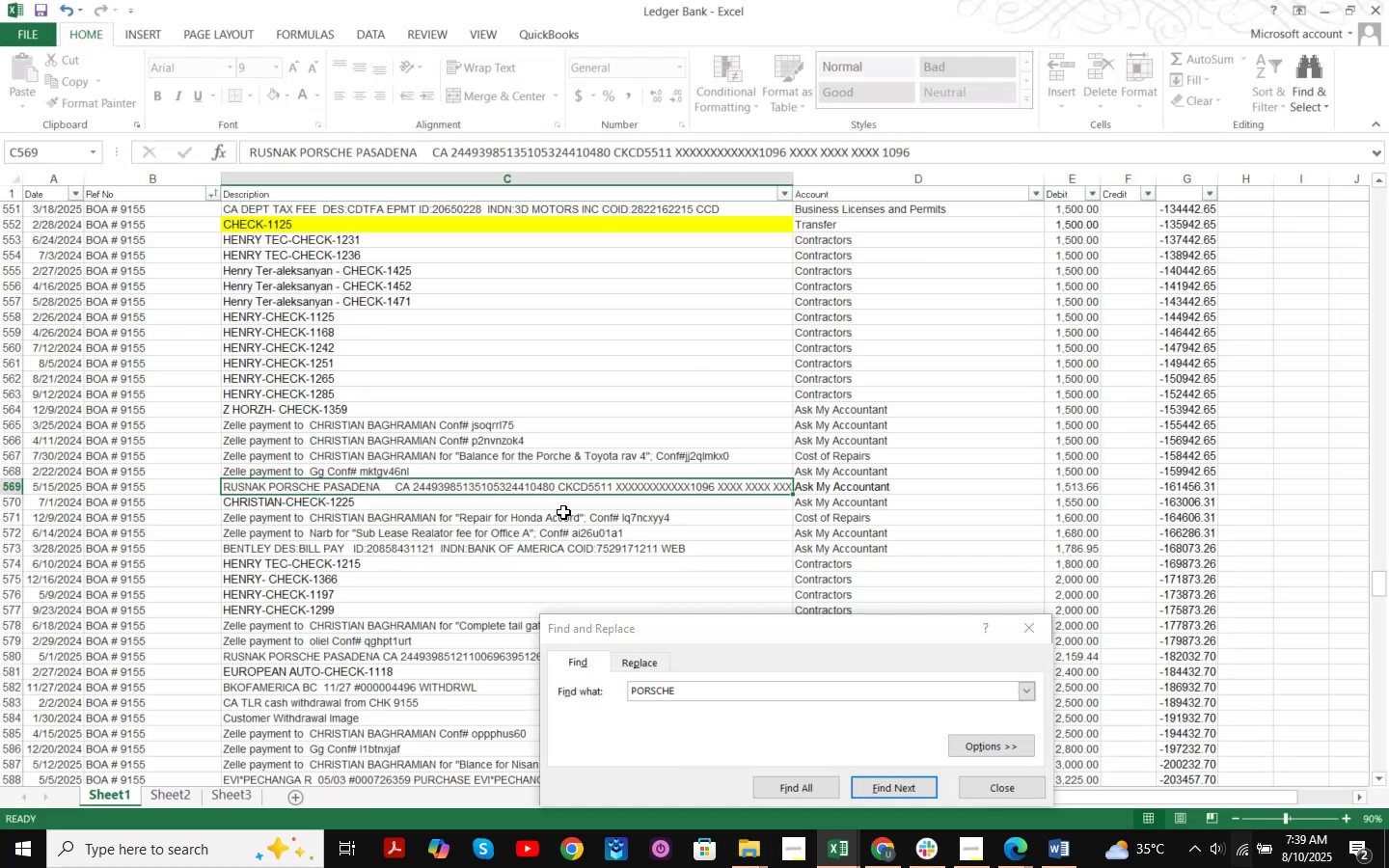 
left_click([504, 409])
 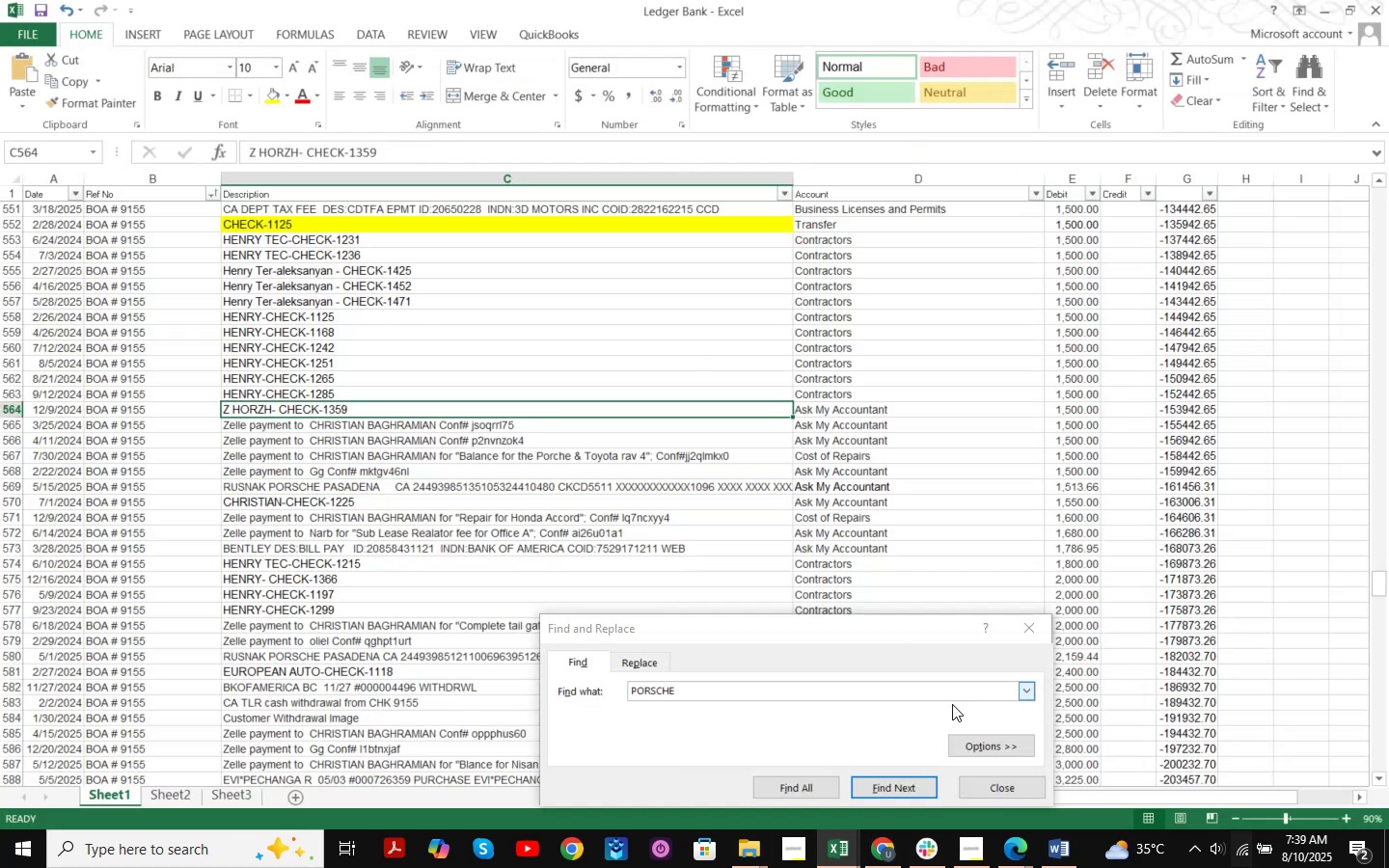 
left_click_drag(start_coordinate=[911, 701], to_coordinate=[495, 662])
 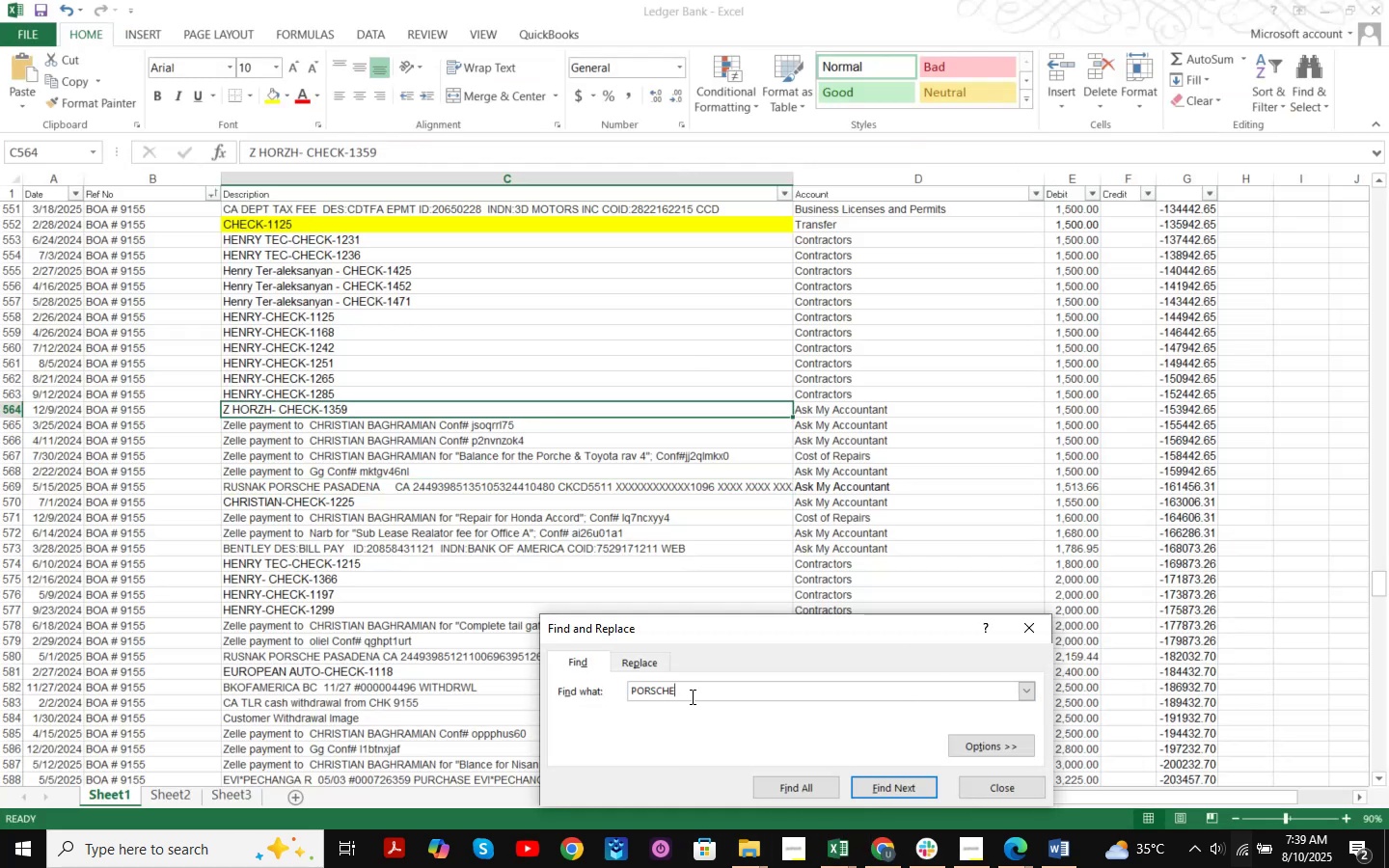 
left_click_drag(start_coordinate=[691, 696], to_coordinate=[470, 681])
 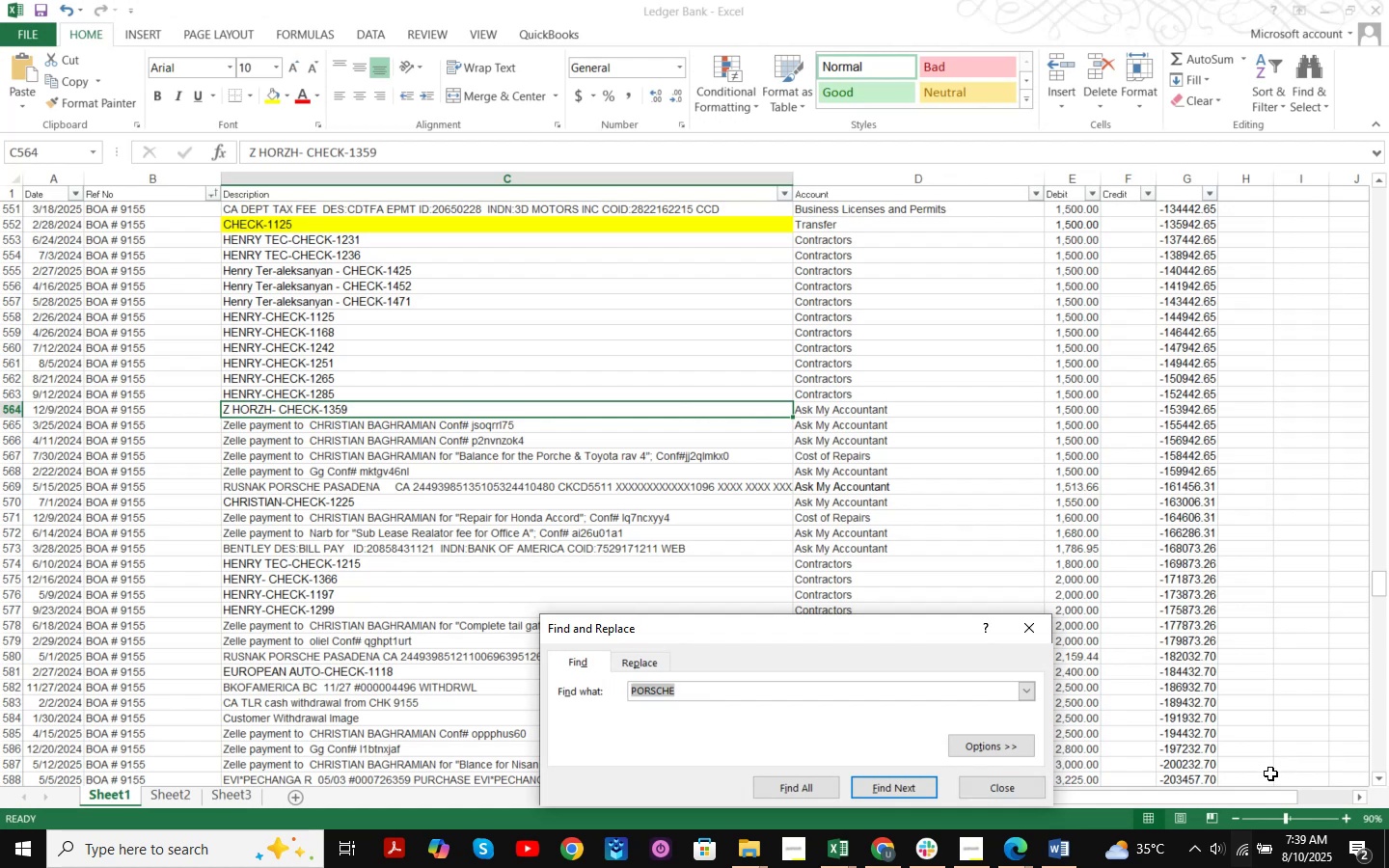 
type(new sen)
key(Backspace)
key(Backspace)
key(Backspace)
type(century )
 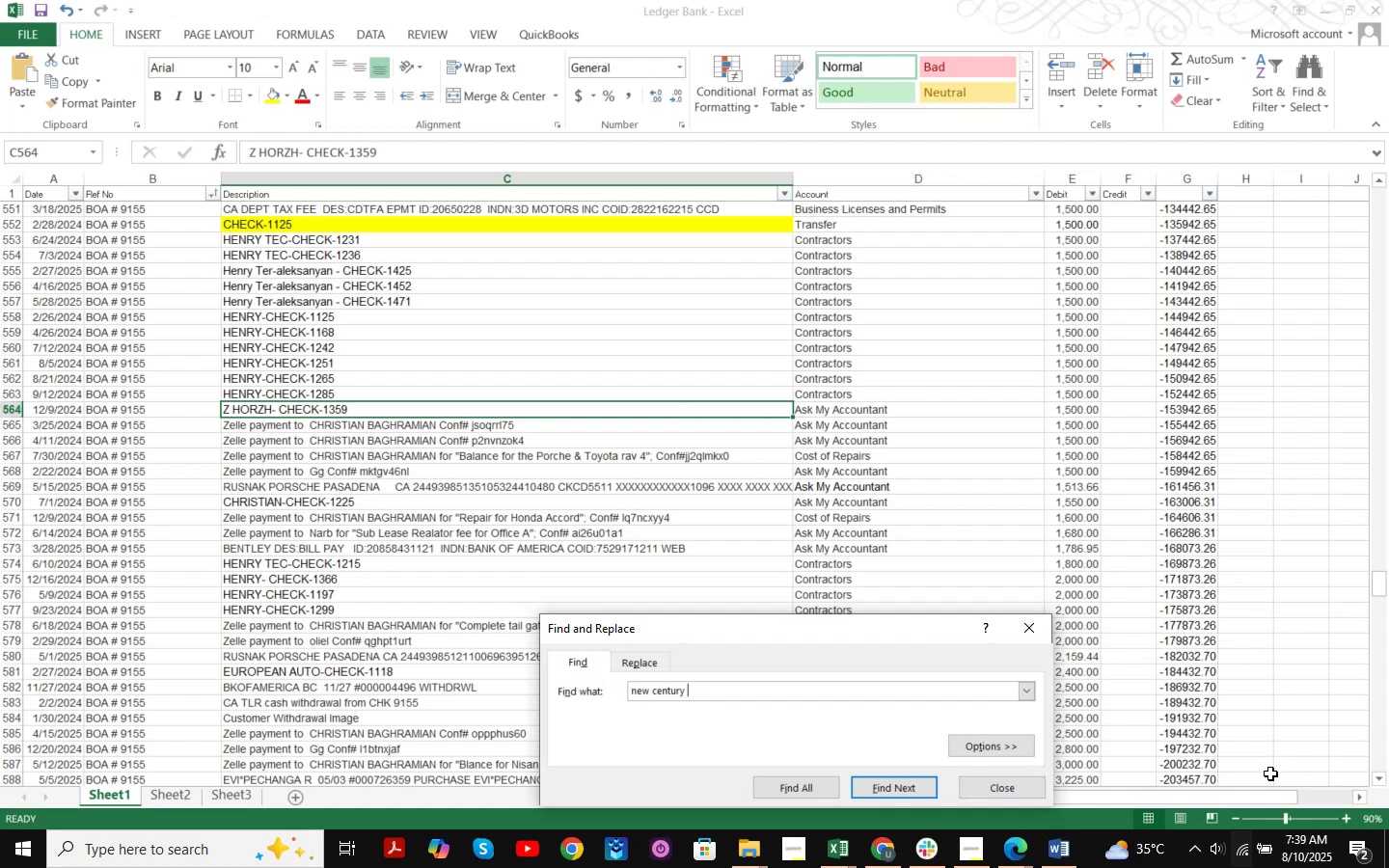 
key(Enter)
 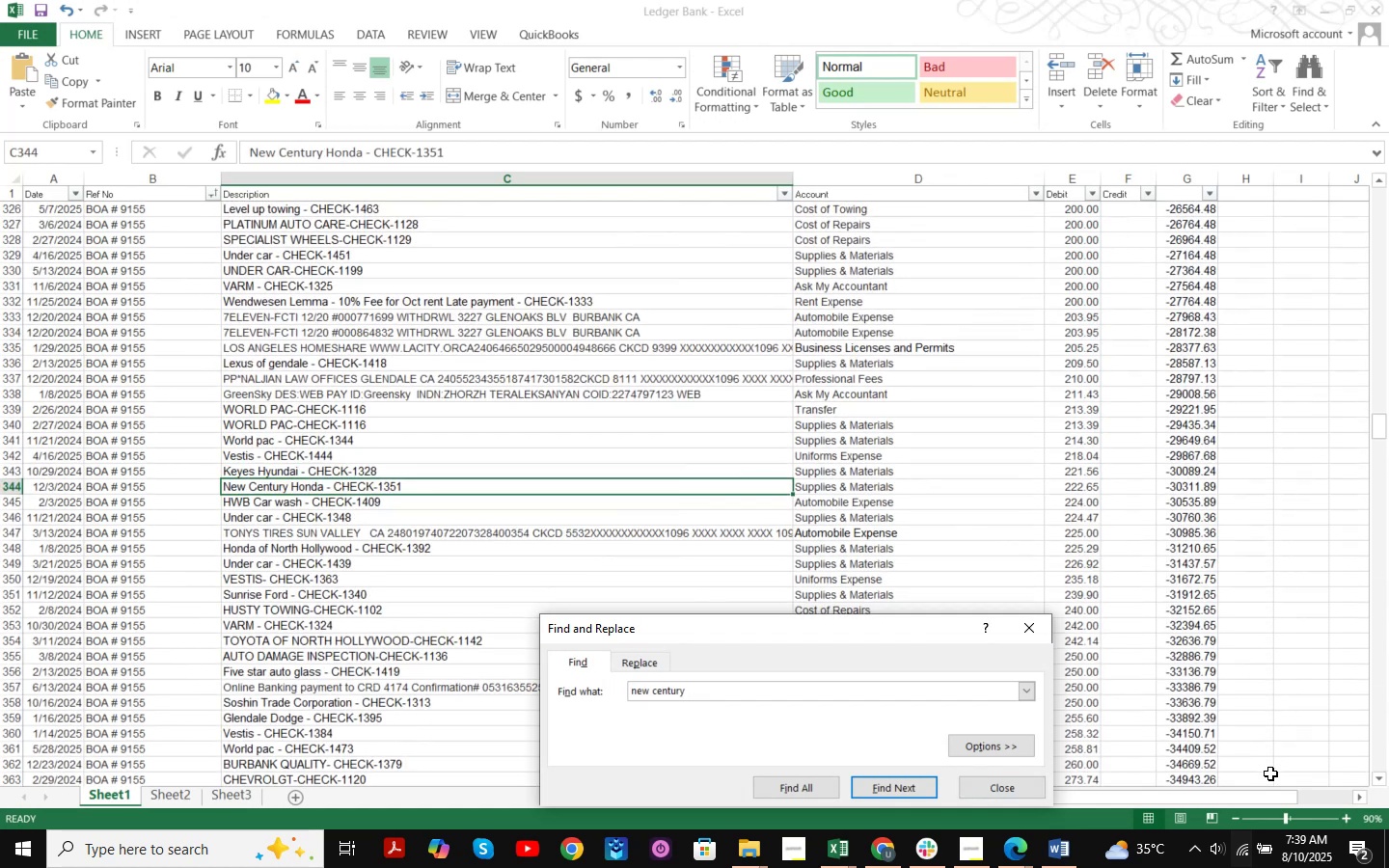 
key(Enter)
 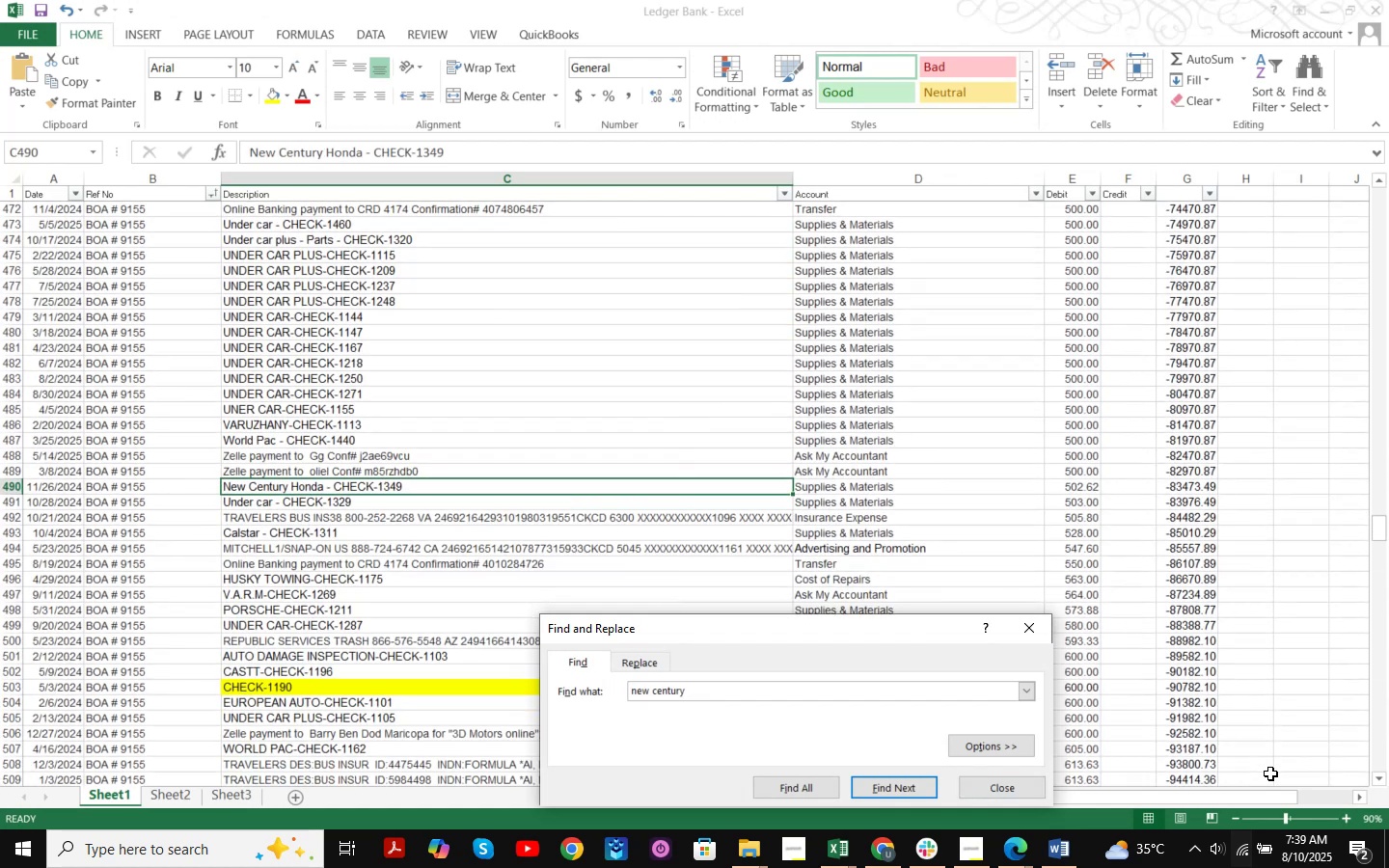 
key(Enter)
 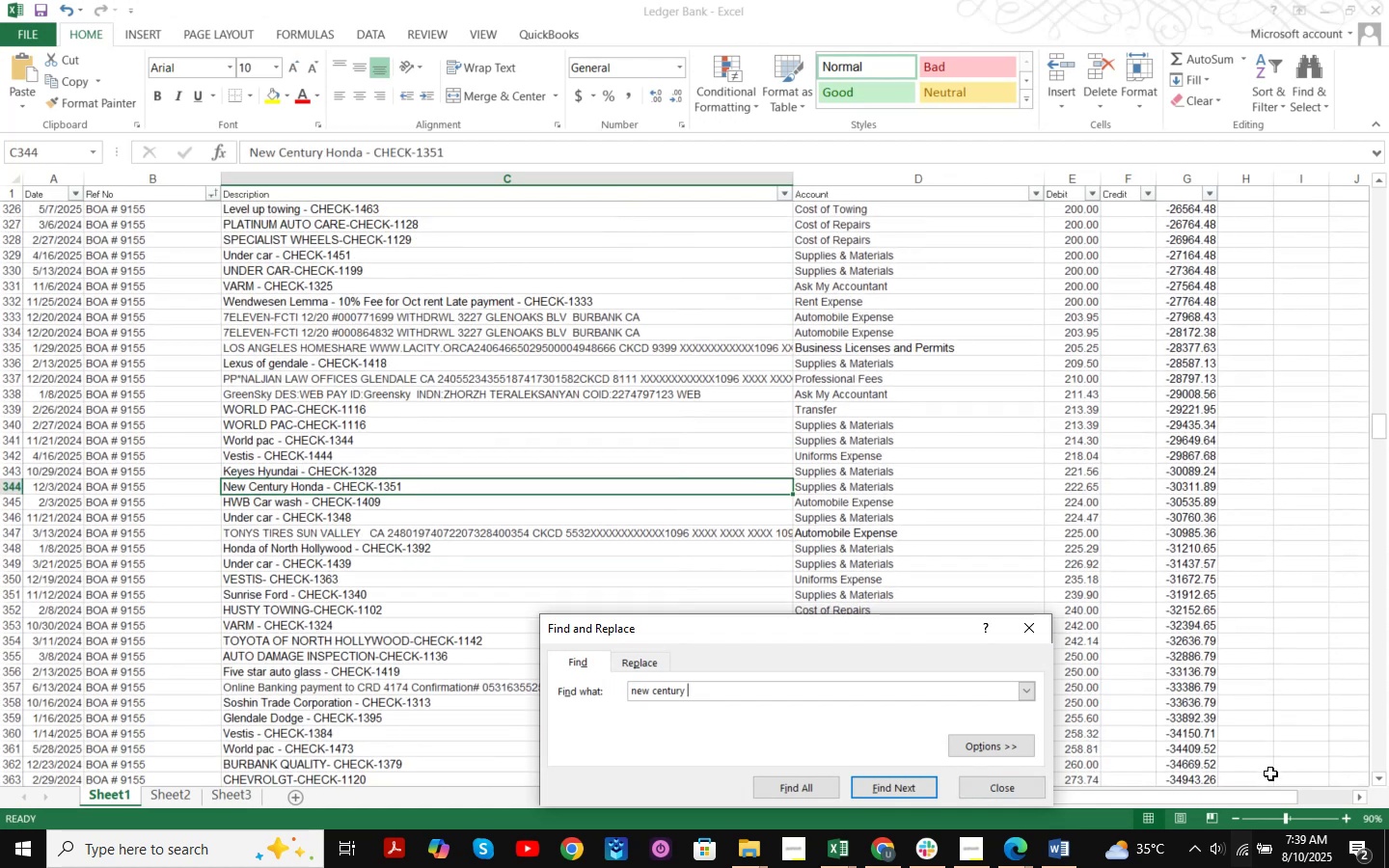 
key(Enter)
 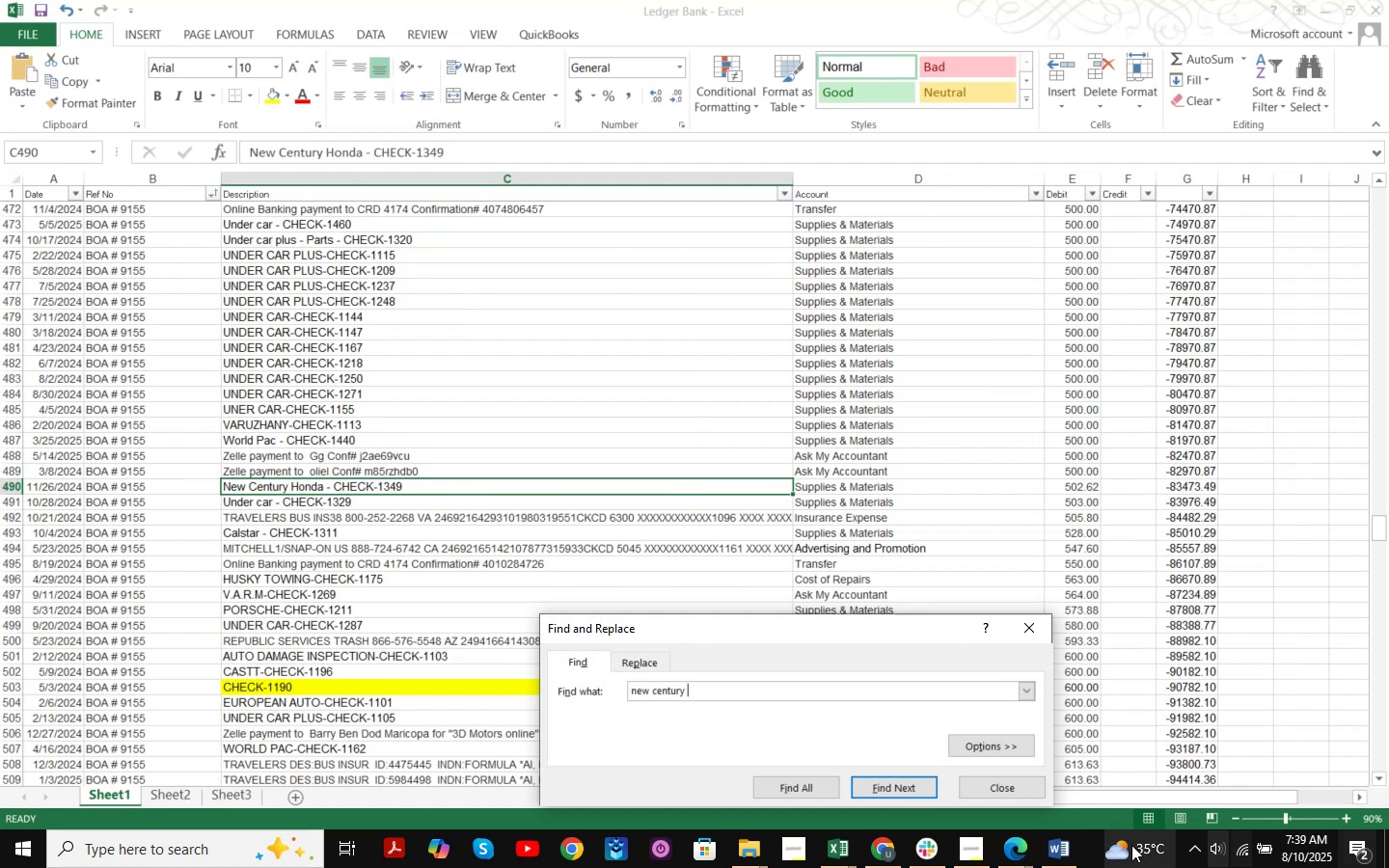 
left_click([981, 784])
 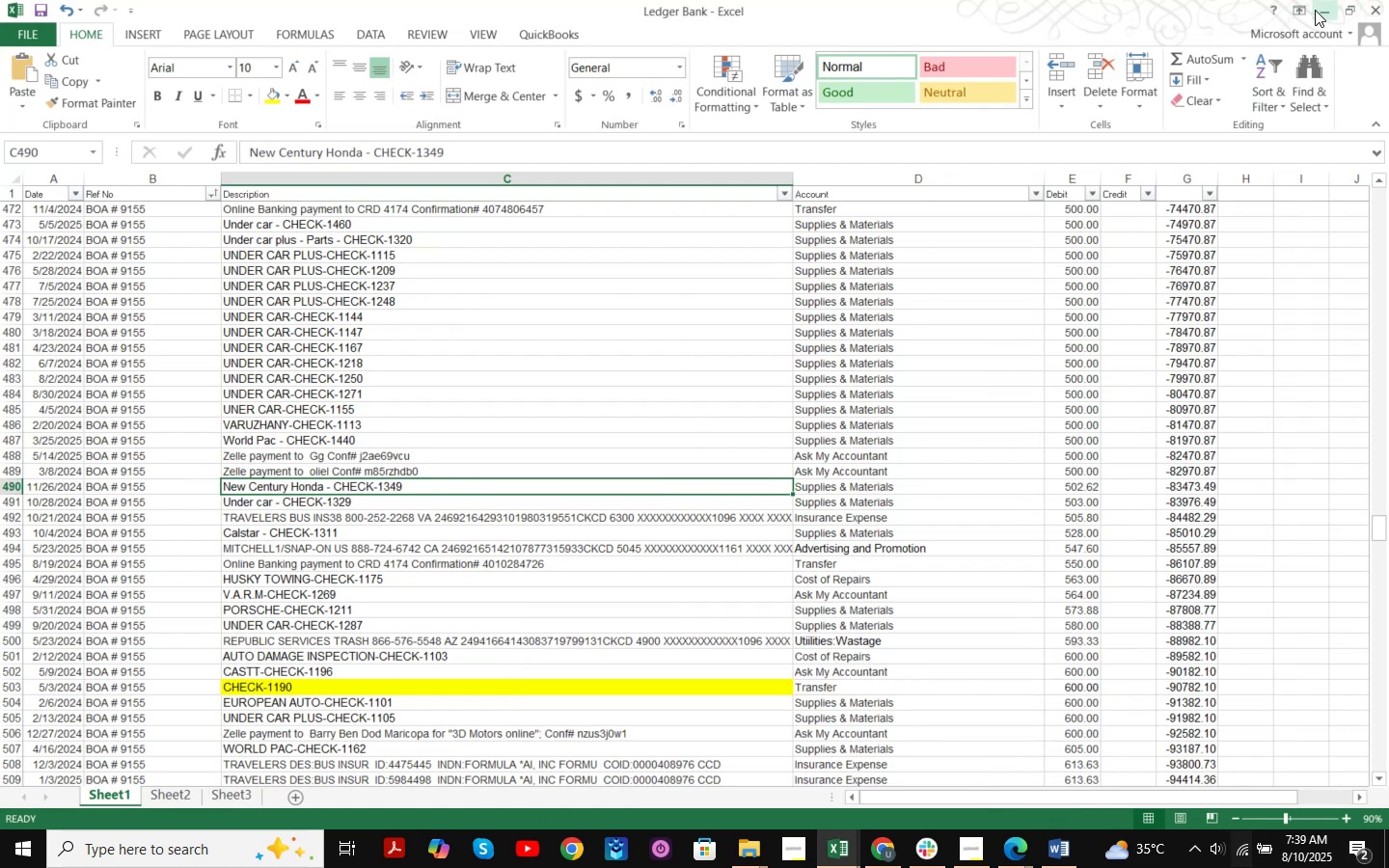 
left_click([1324, 6])
 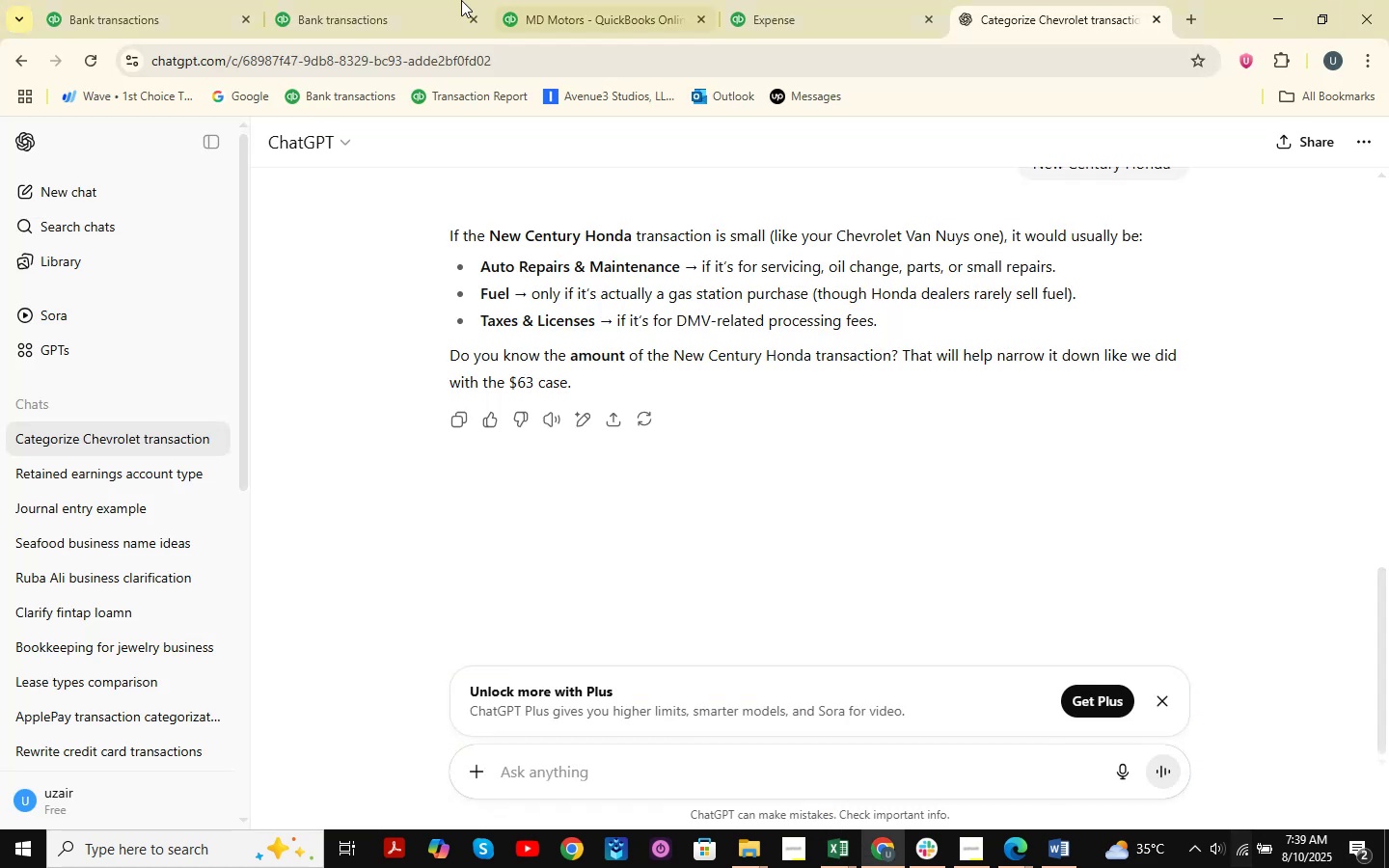 
left_click([411, 0])
 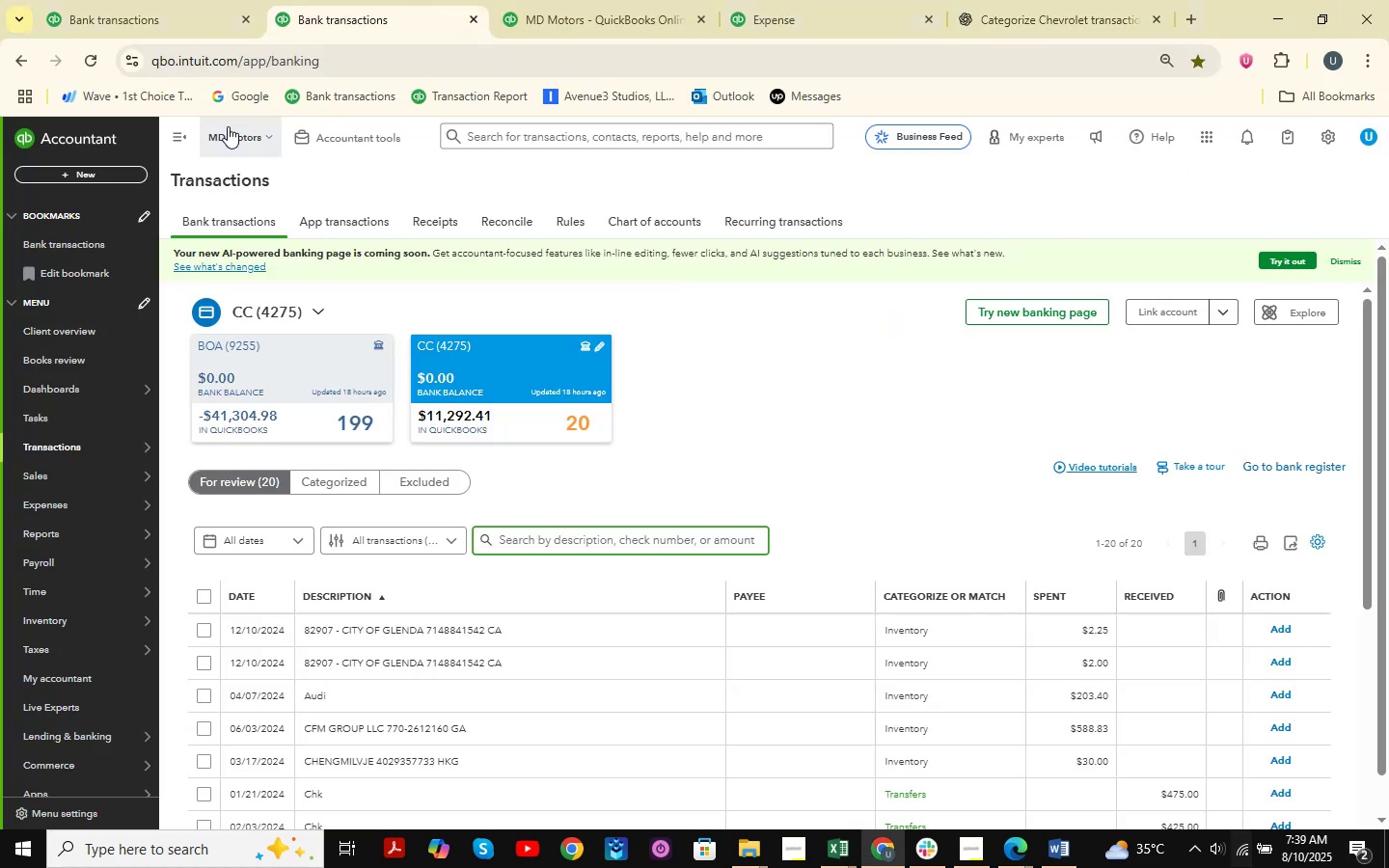 
left_click([160, 0])
 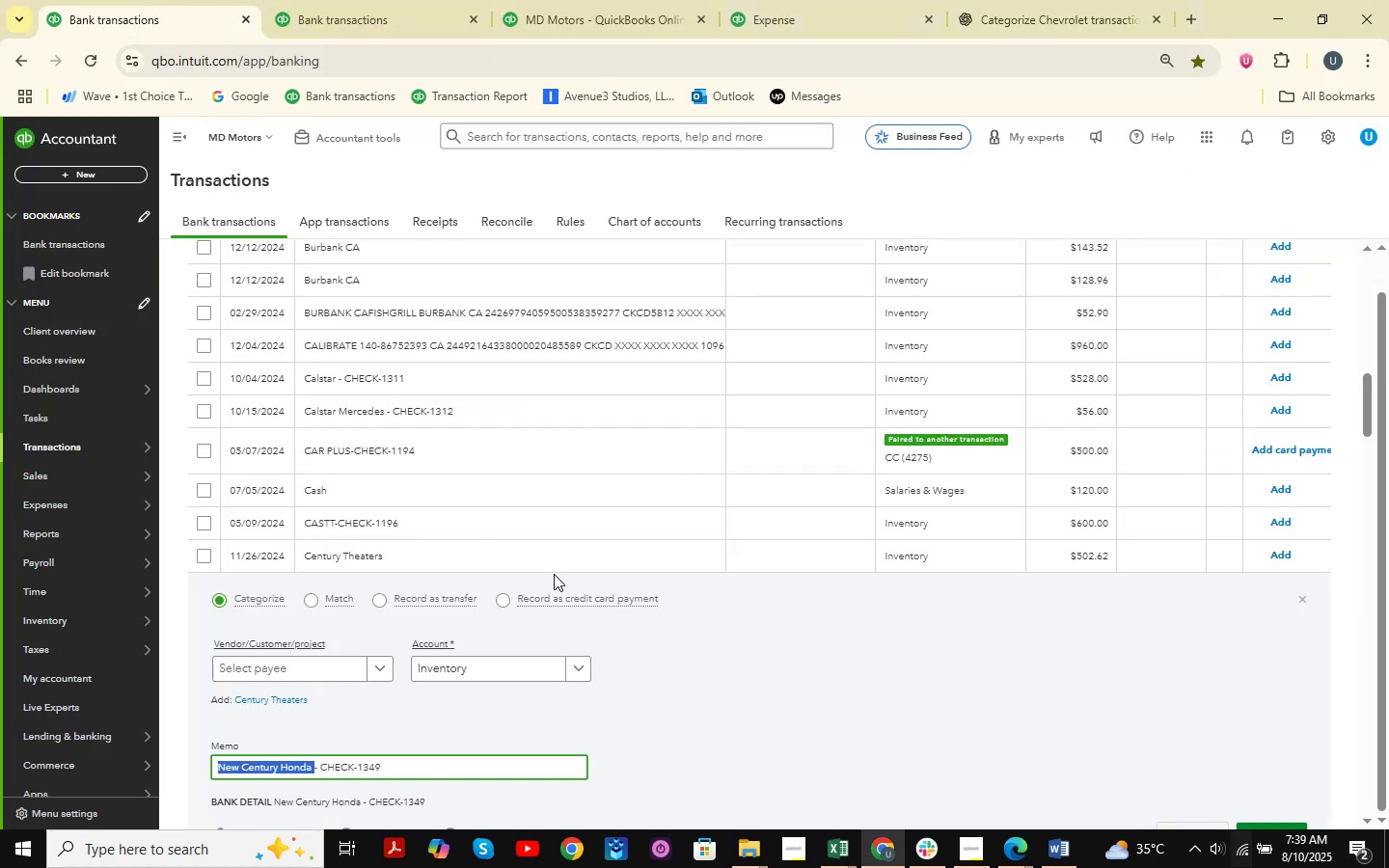 
scroll: coordinate [618, 505], scroll_direction: down, amount: 4.0
 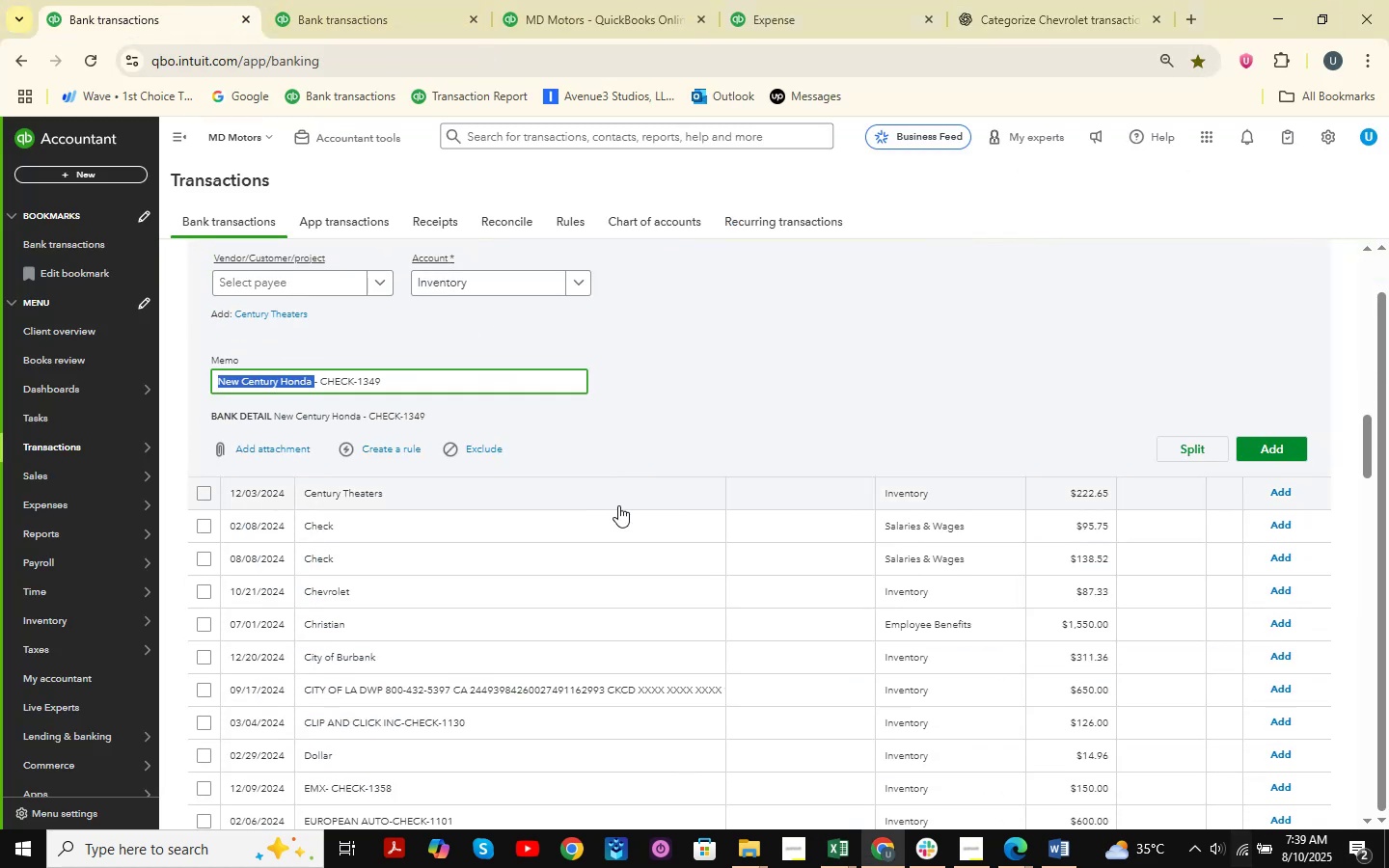 
scroll: coordinate [618, 505], scroll_direction: up, amount: 2.0
 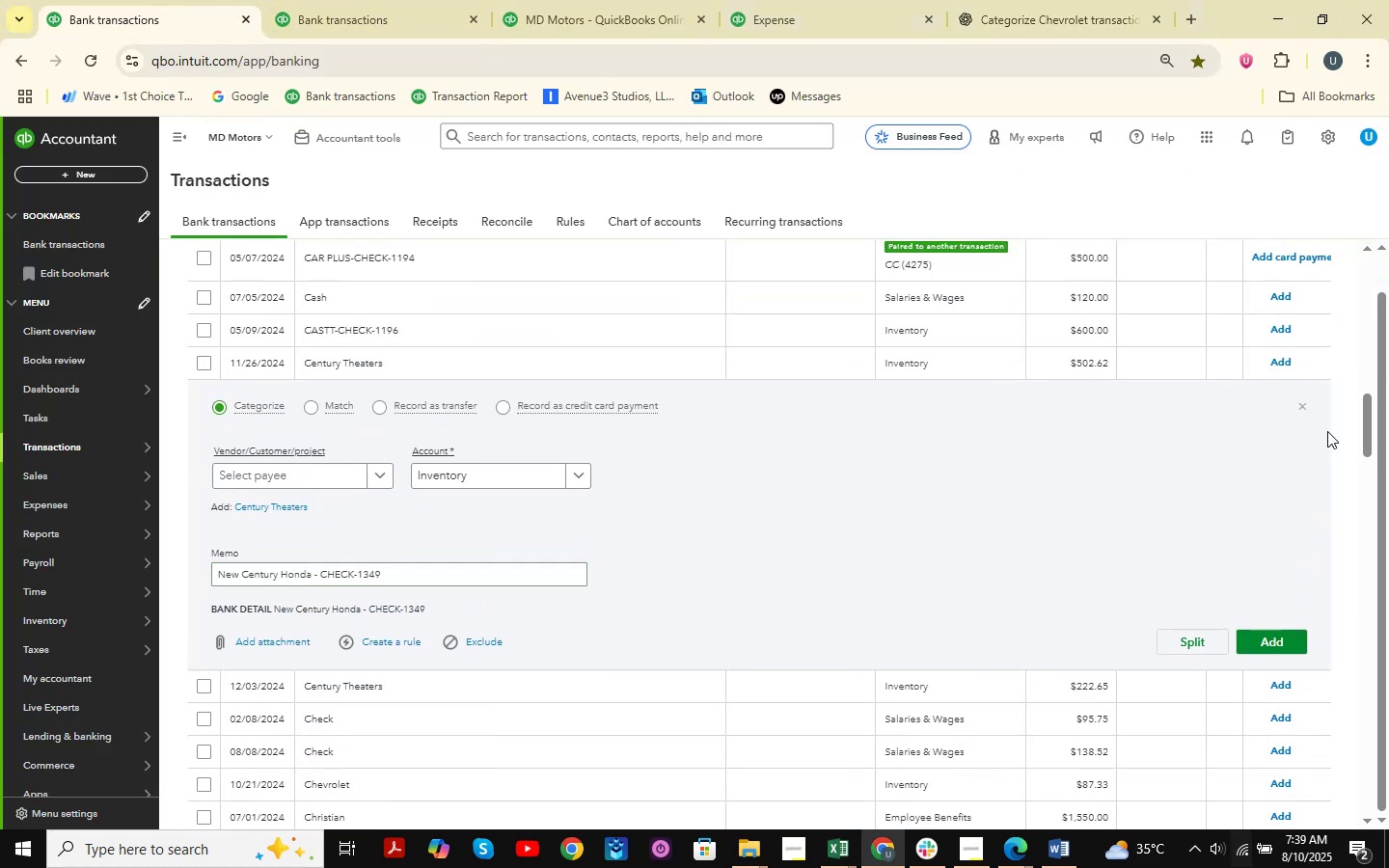 
left_click([1305, 408])
 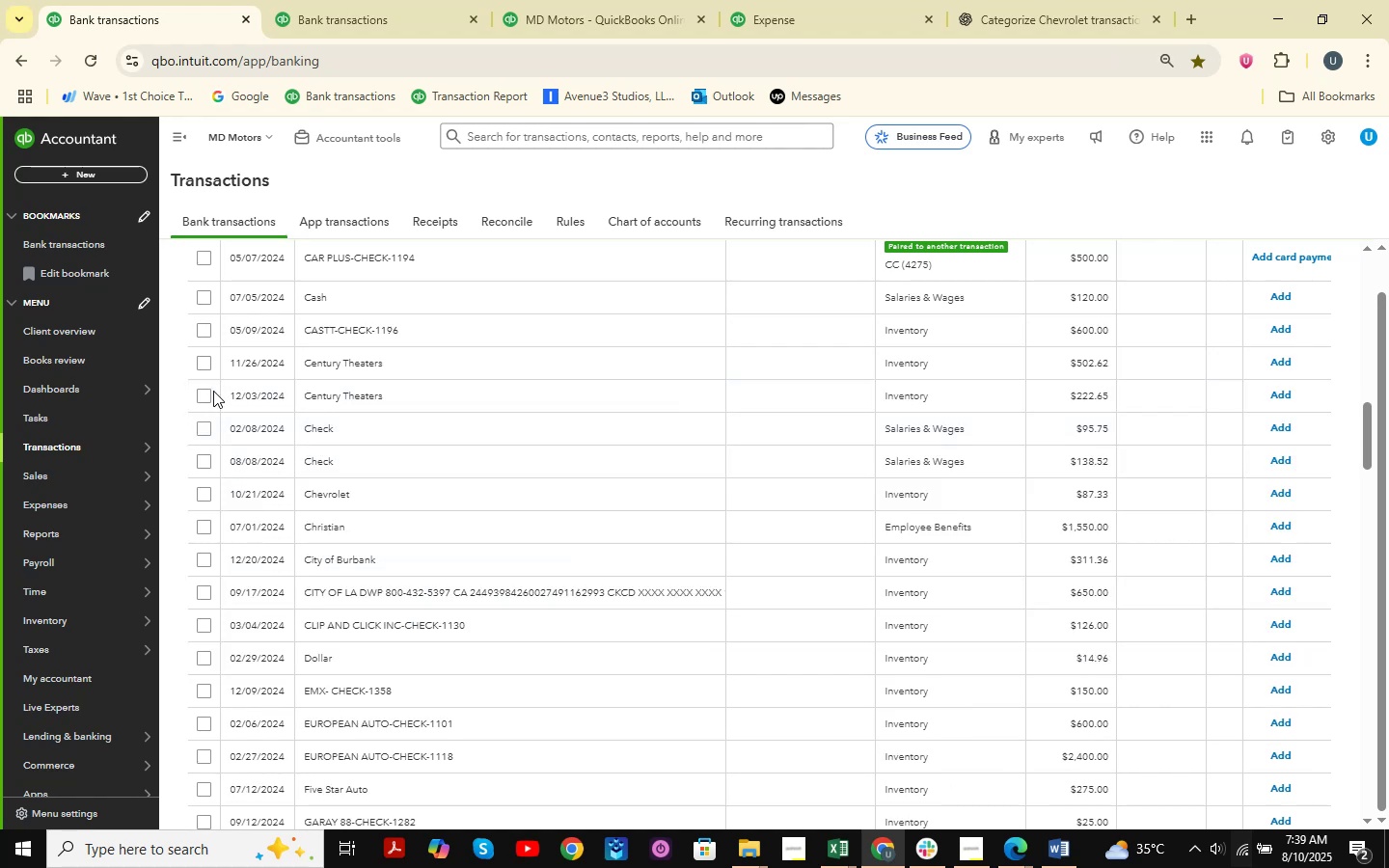 
left_click([309, 369])
 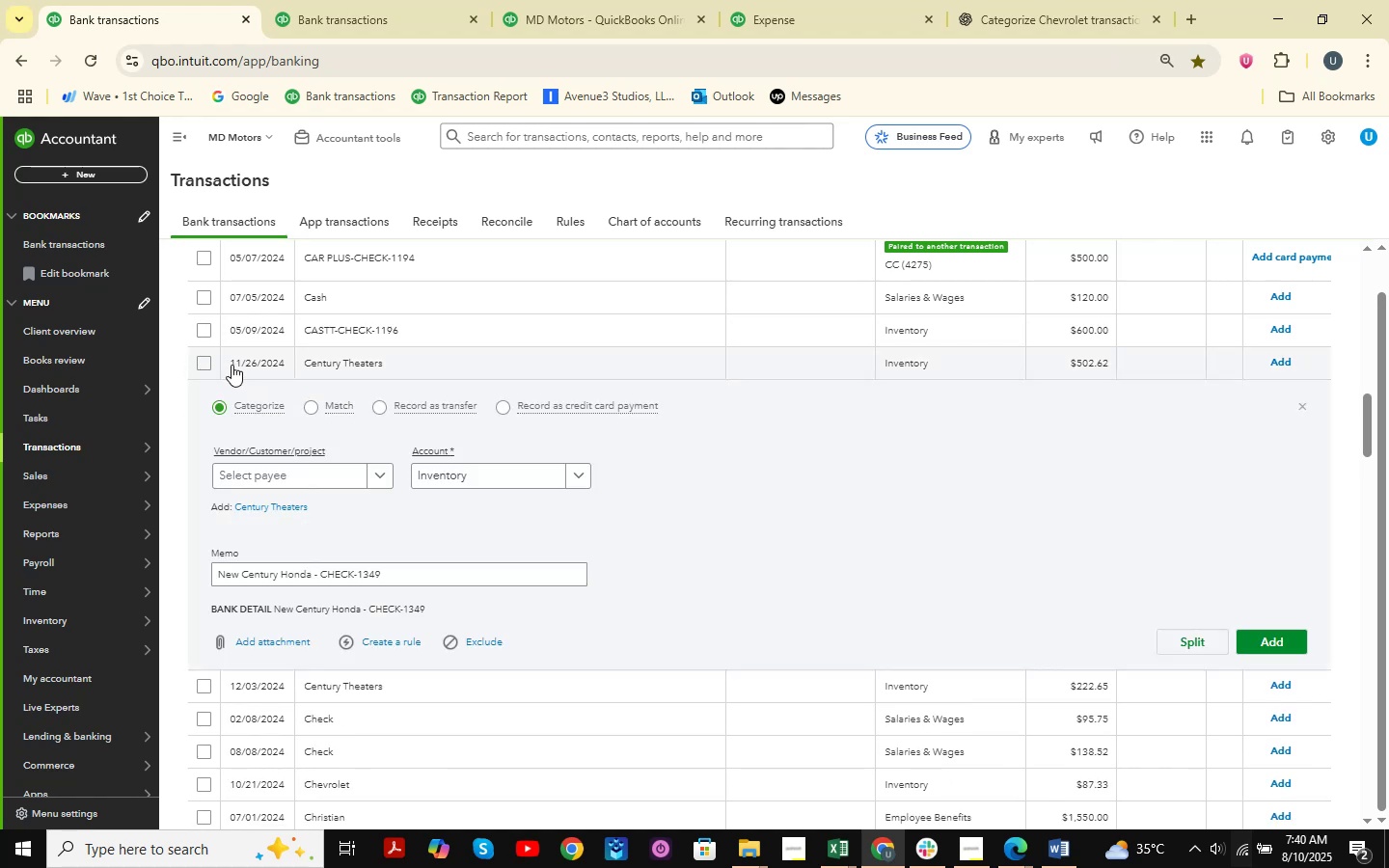 
left_click([202, 363])
 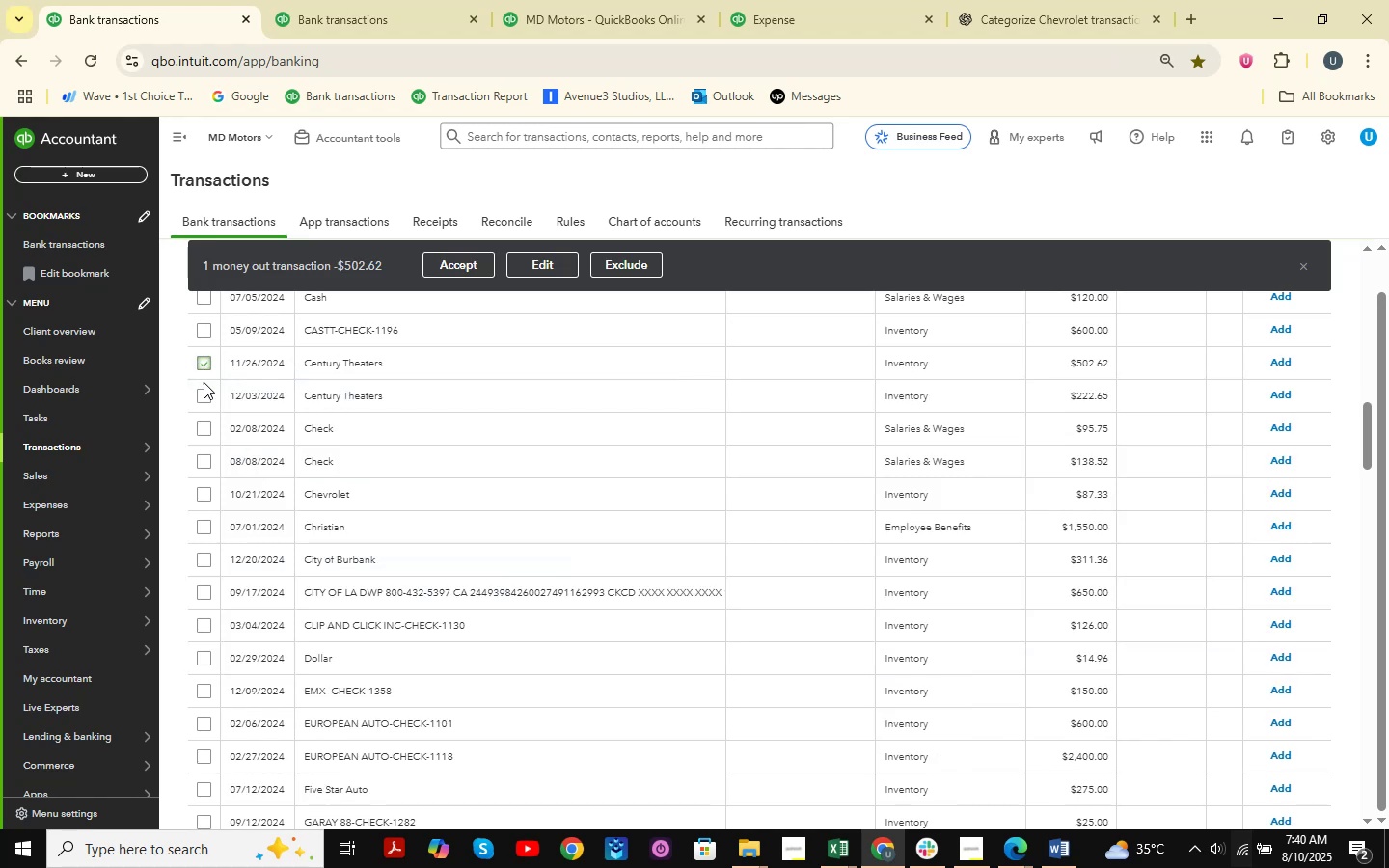 
left_click([199, 402])
 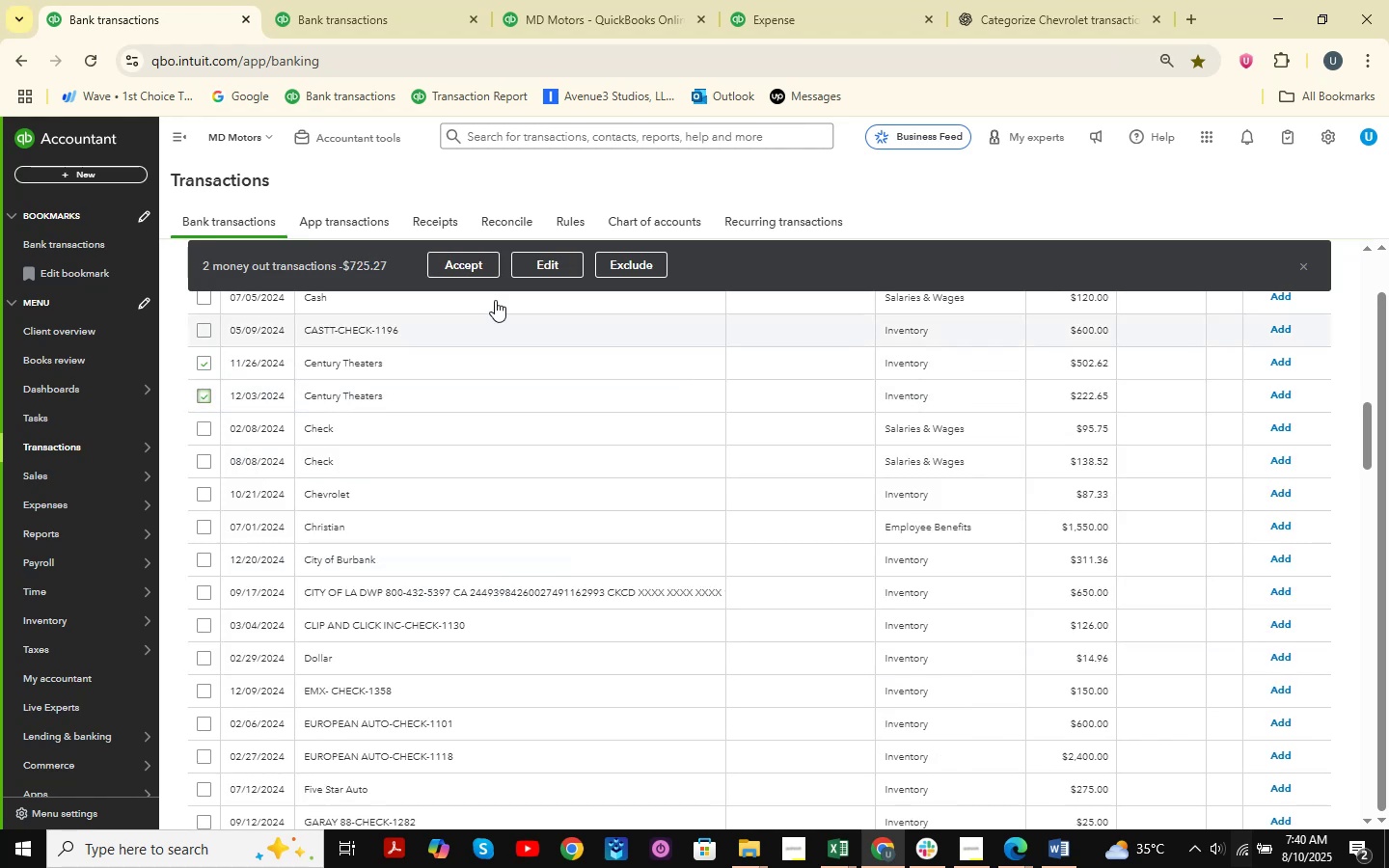 
left_click([535, 274])
 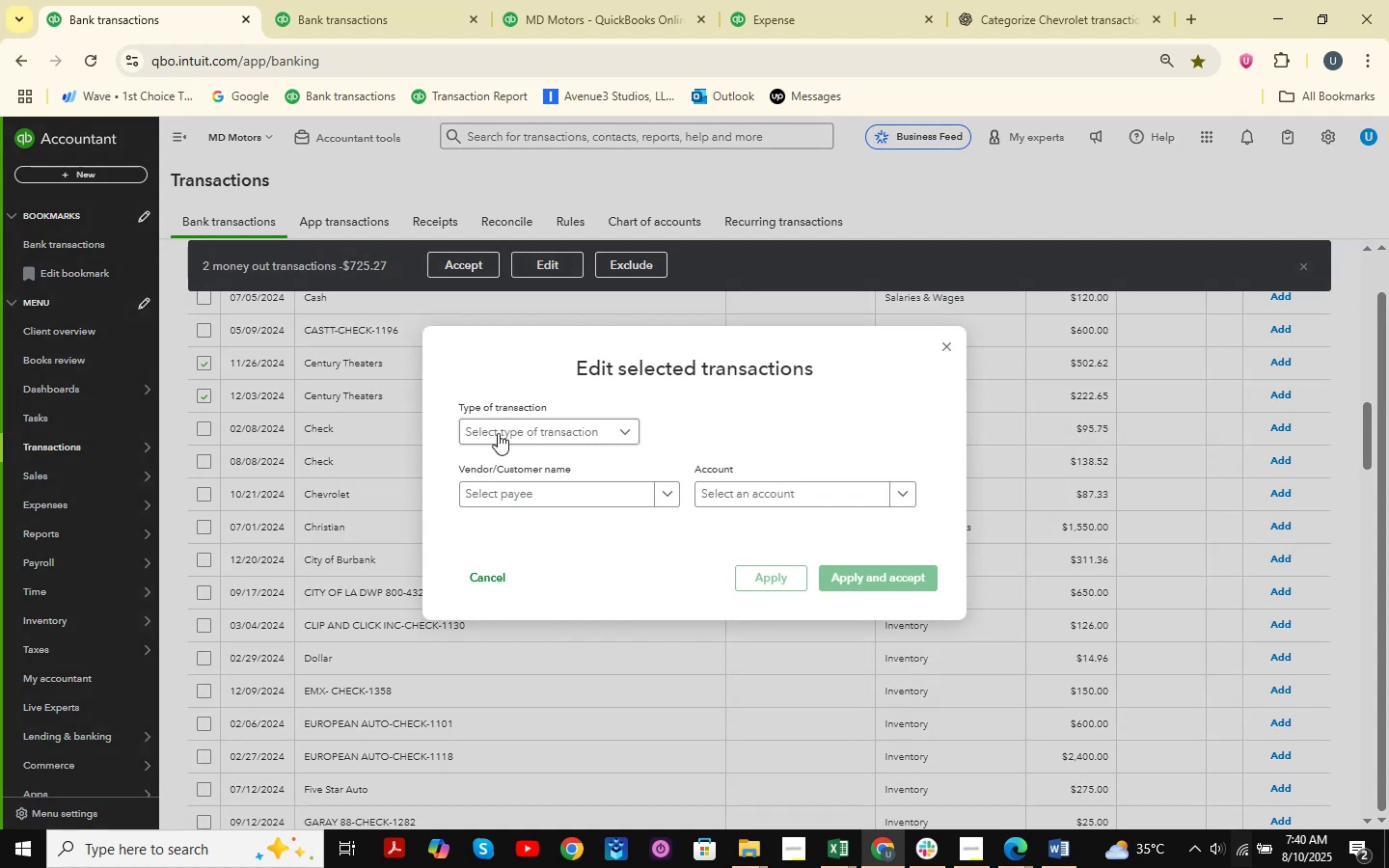 
double_click([504, 480])
 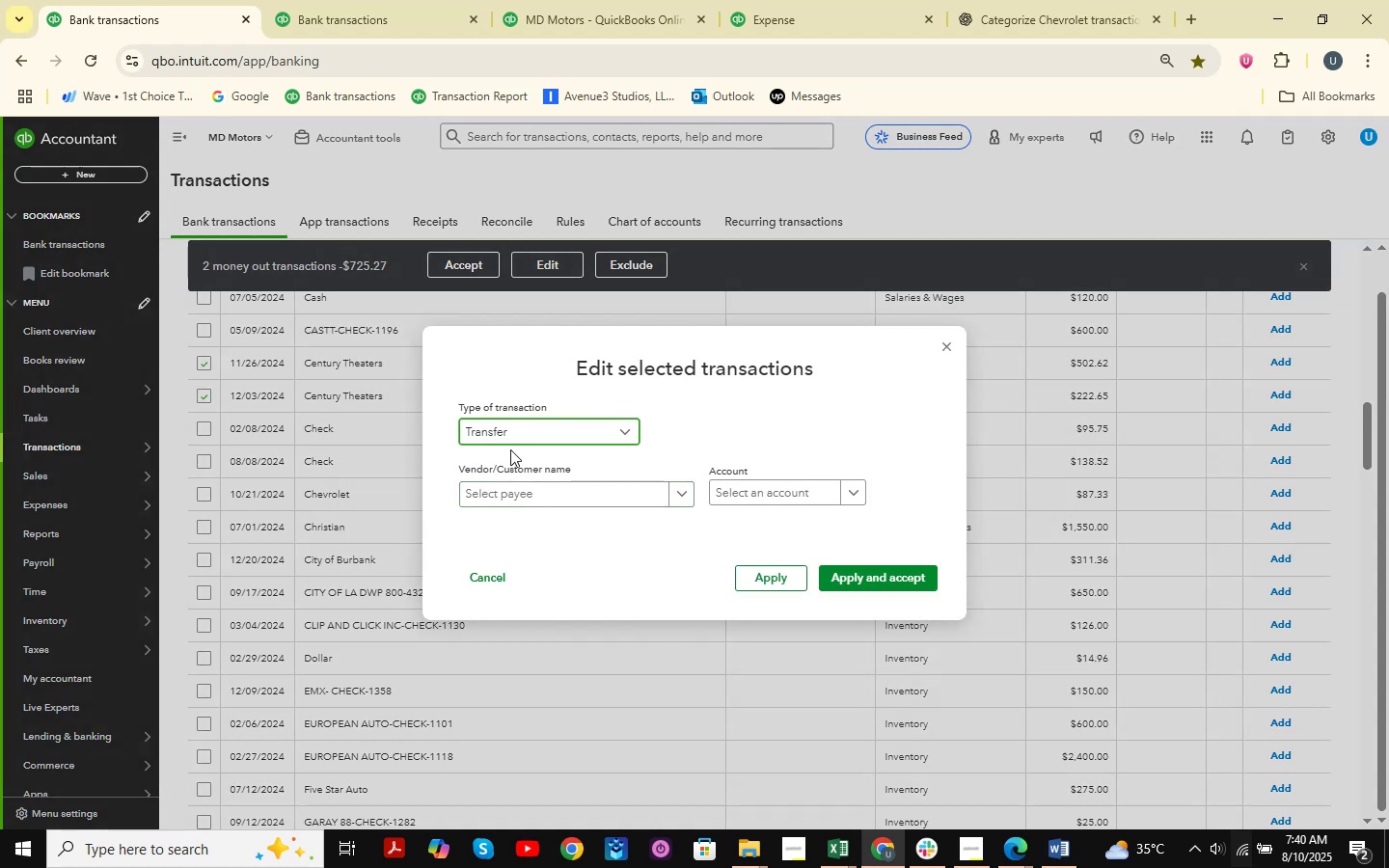 
double_click([508, 464])
 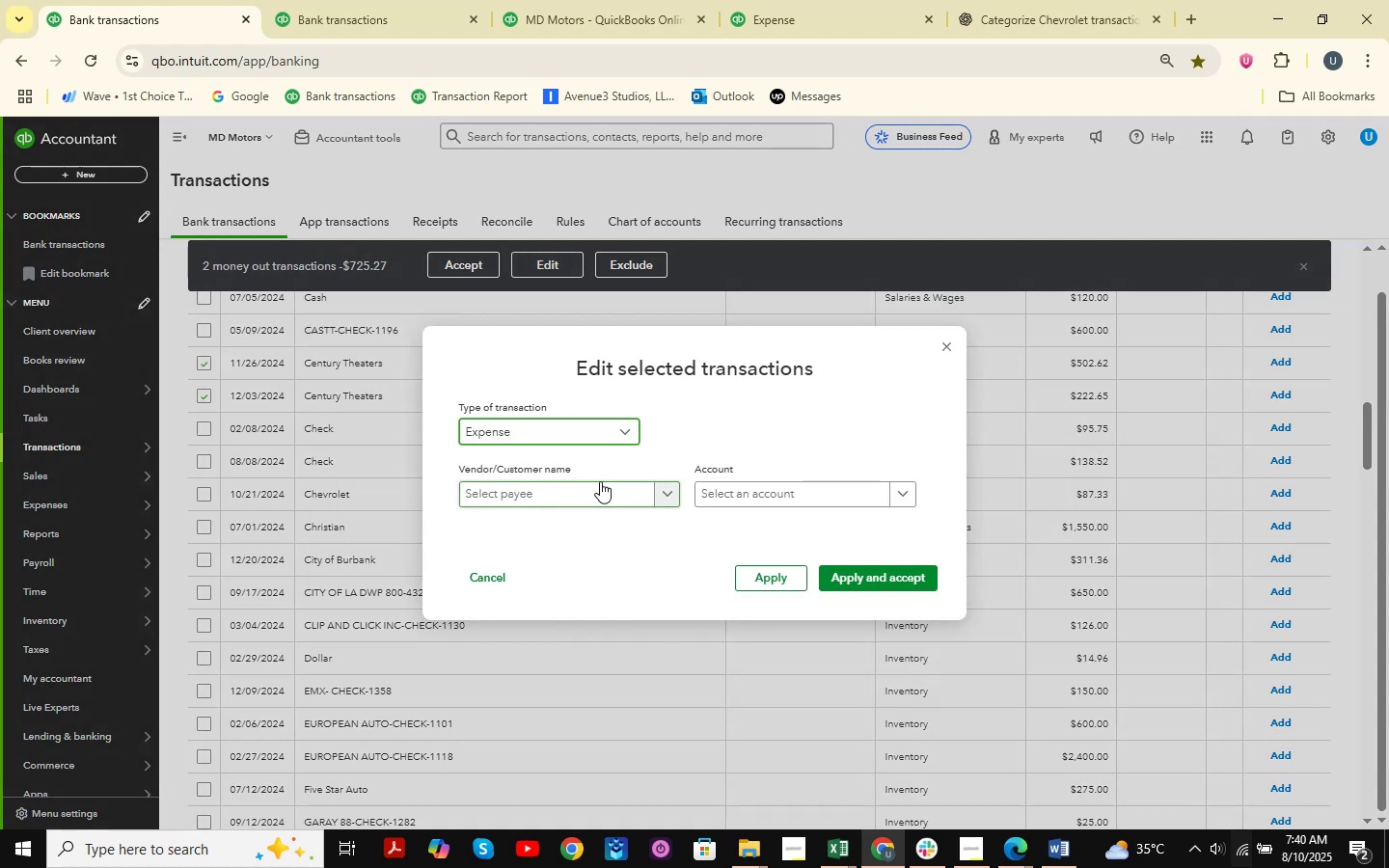 
left_click([528, 485])
 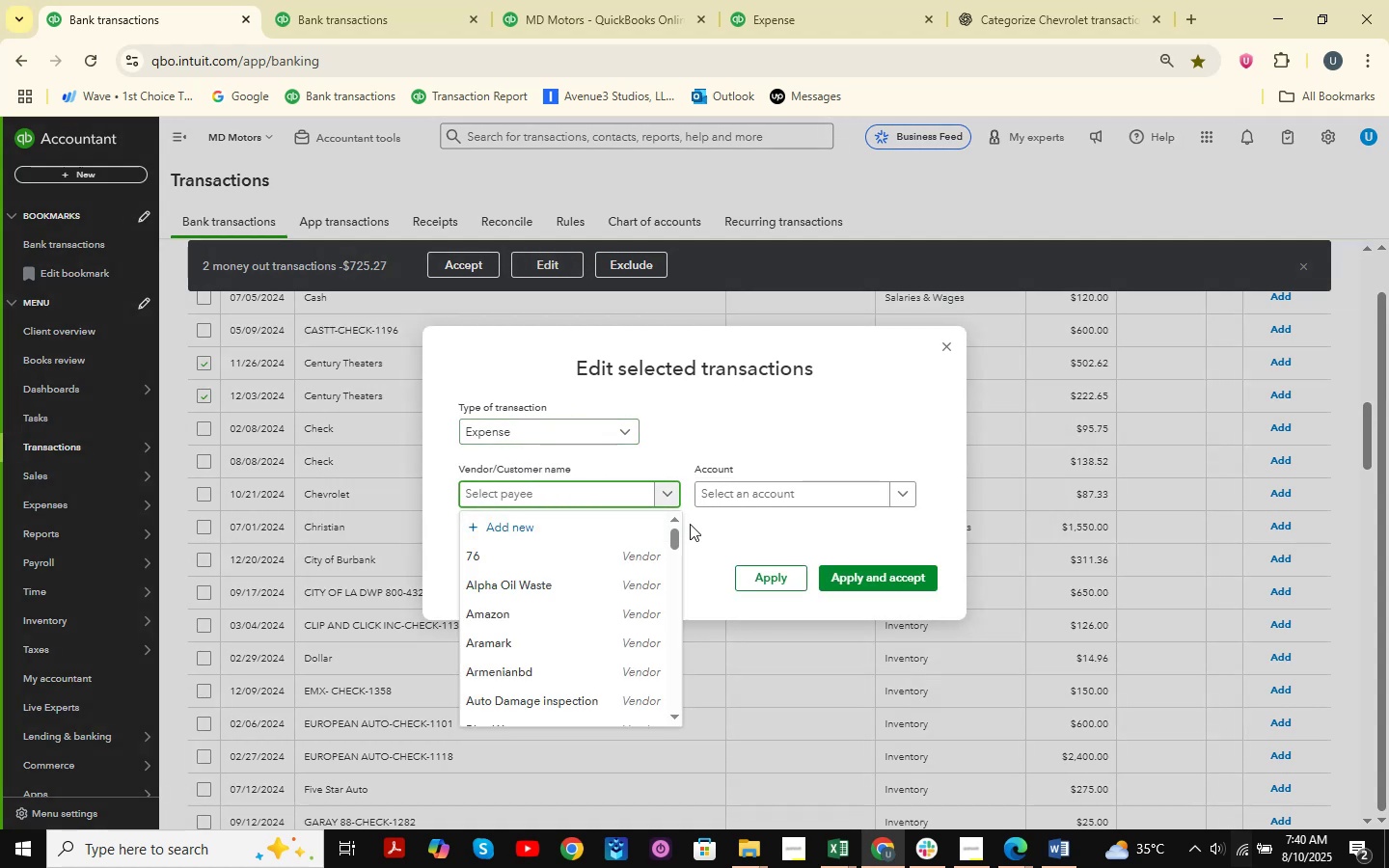 
type(New Century Honda )
 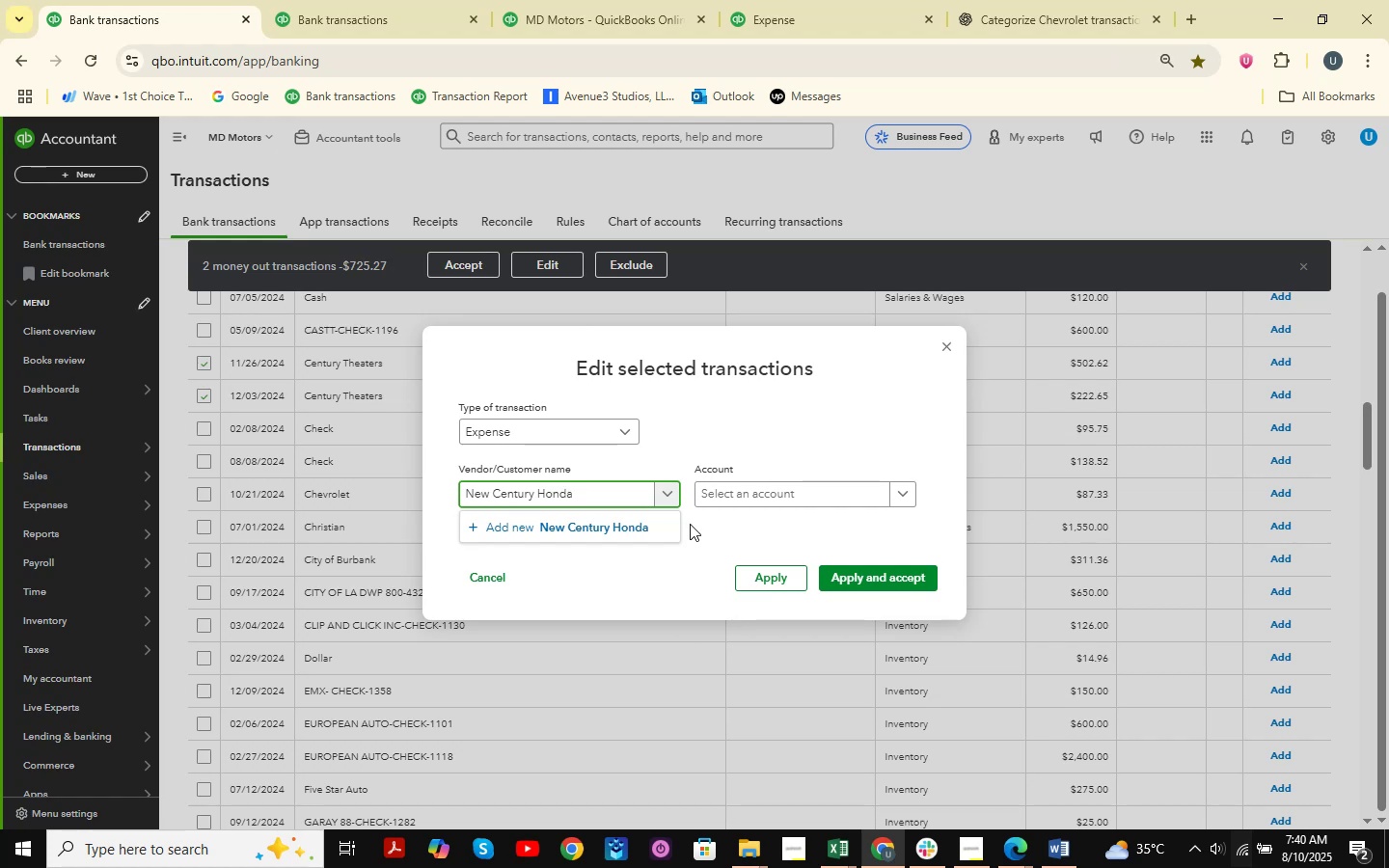 
left_click([653, 532])
 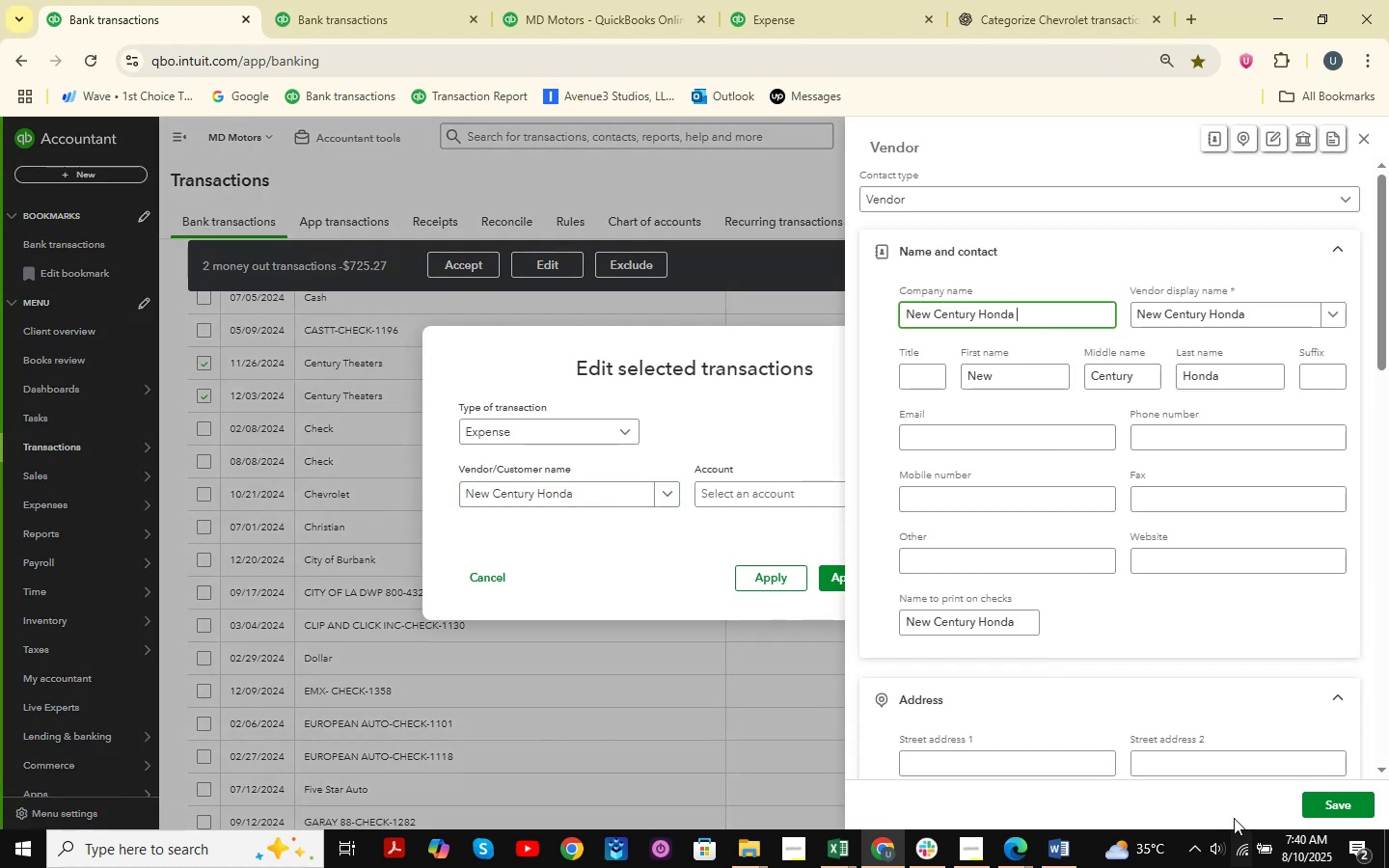 
left_click([1331, 813])
 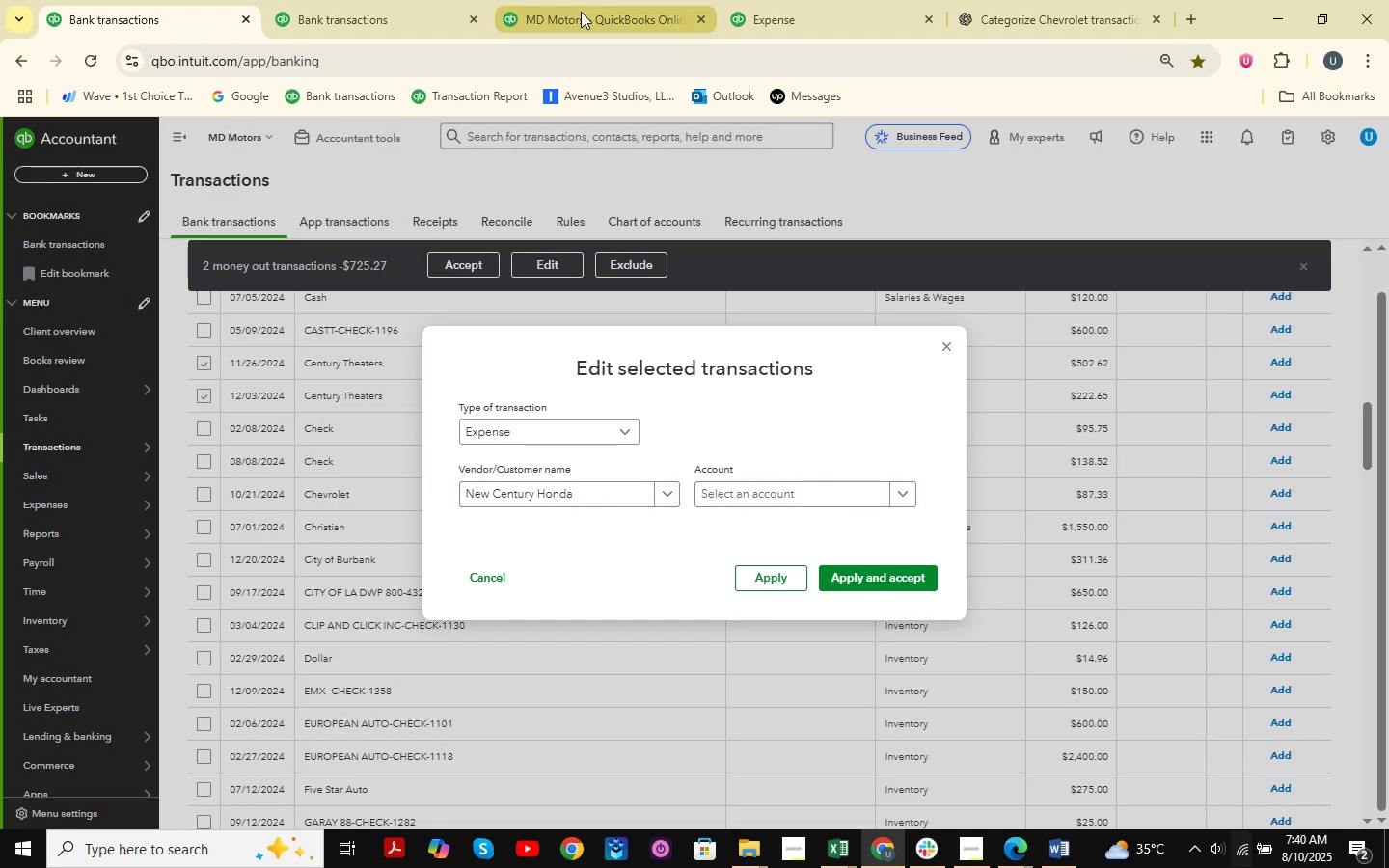 
double_click([570, 0])
 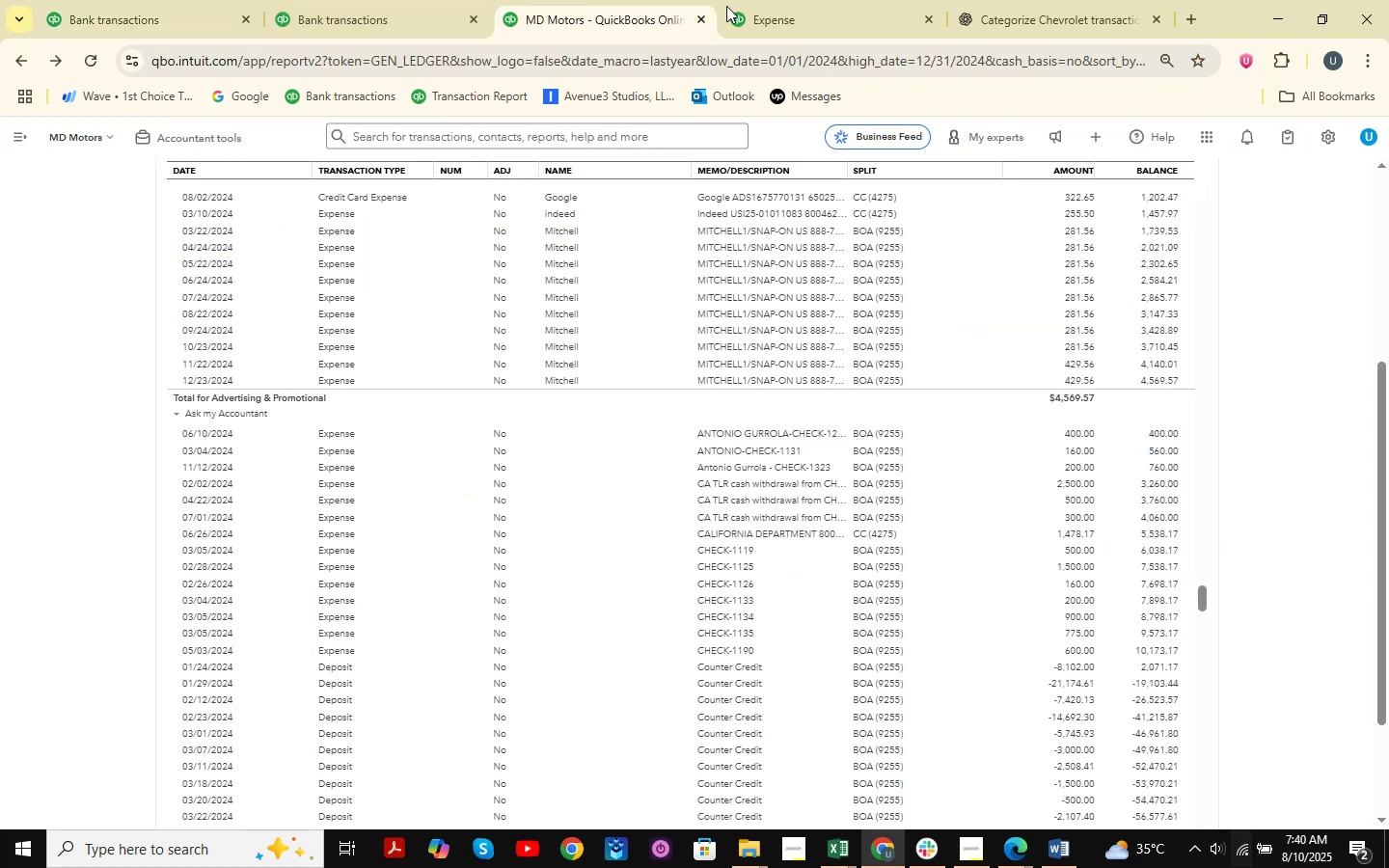 
left_click([833, 0])
 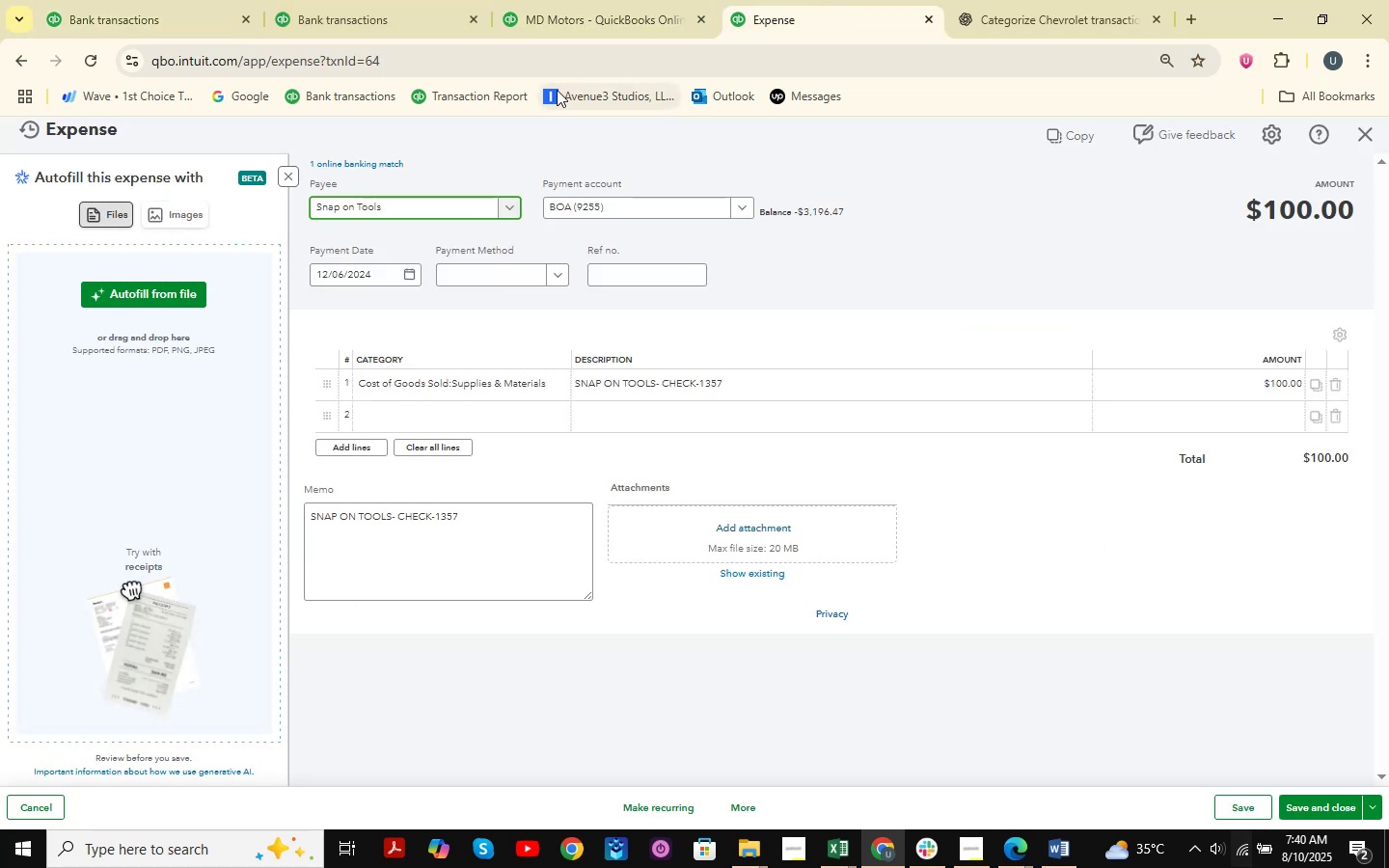 
left_click([78, 0])
 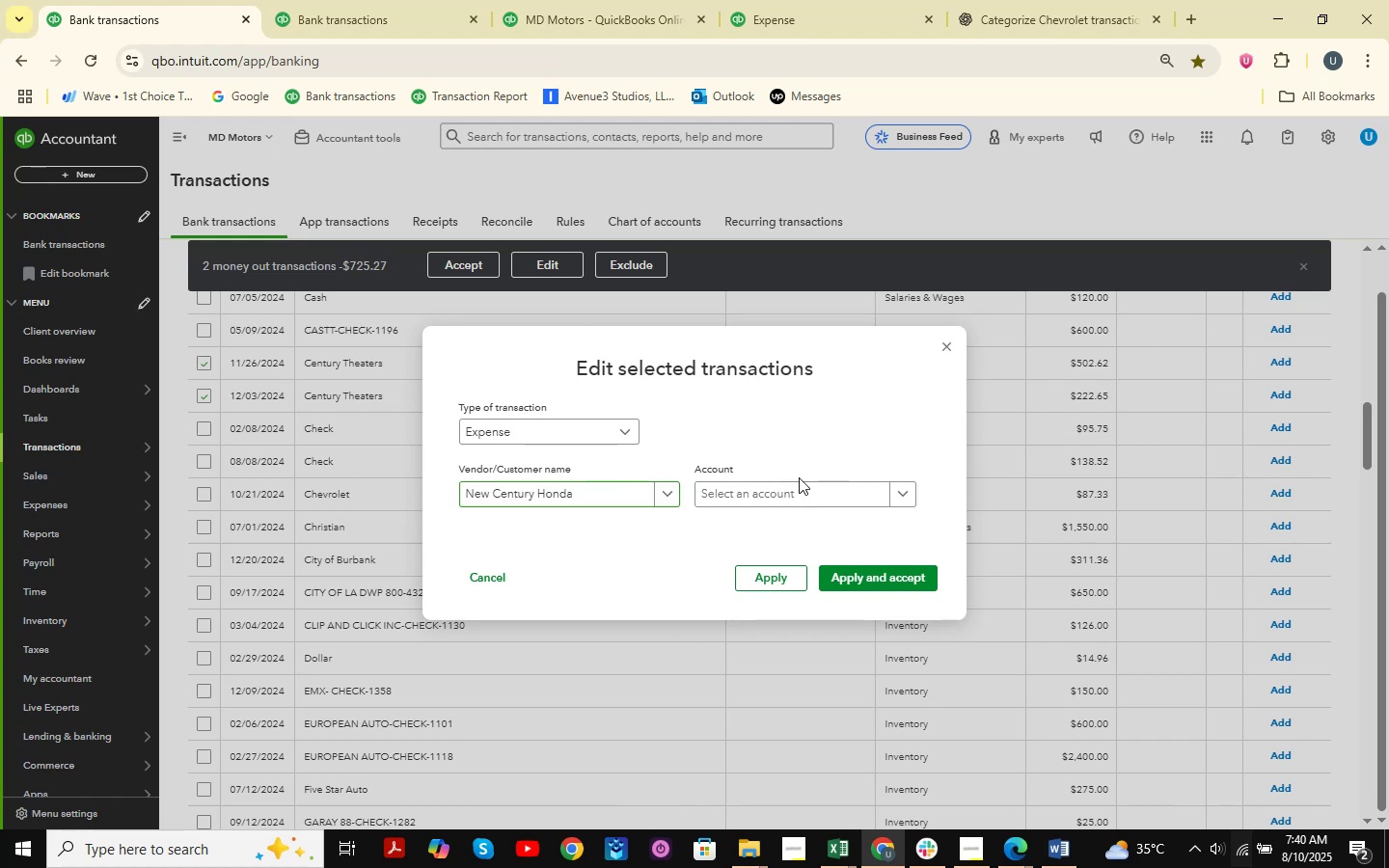 
double_click([802, 505])
 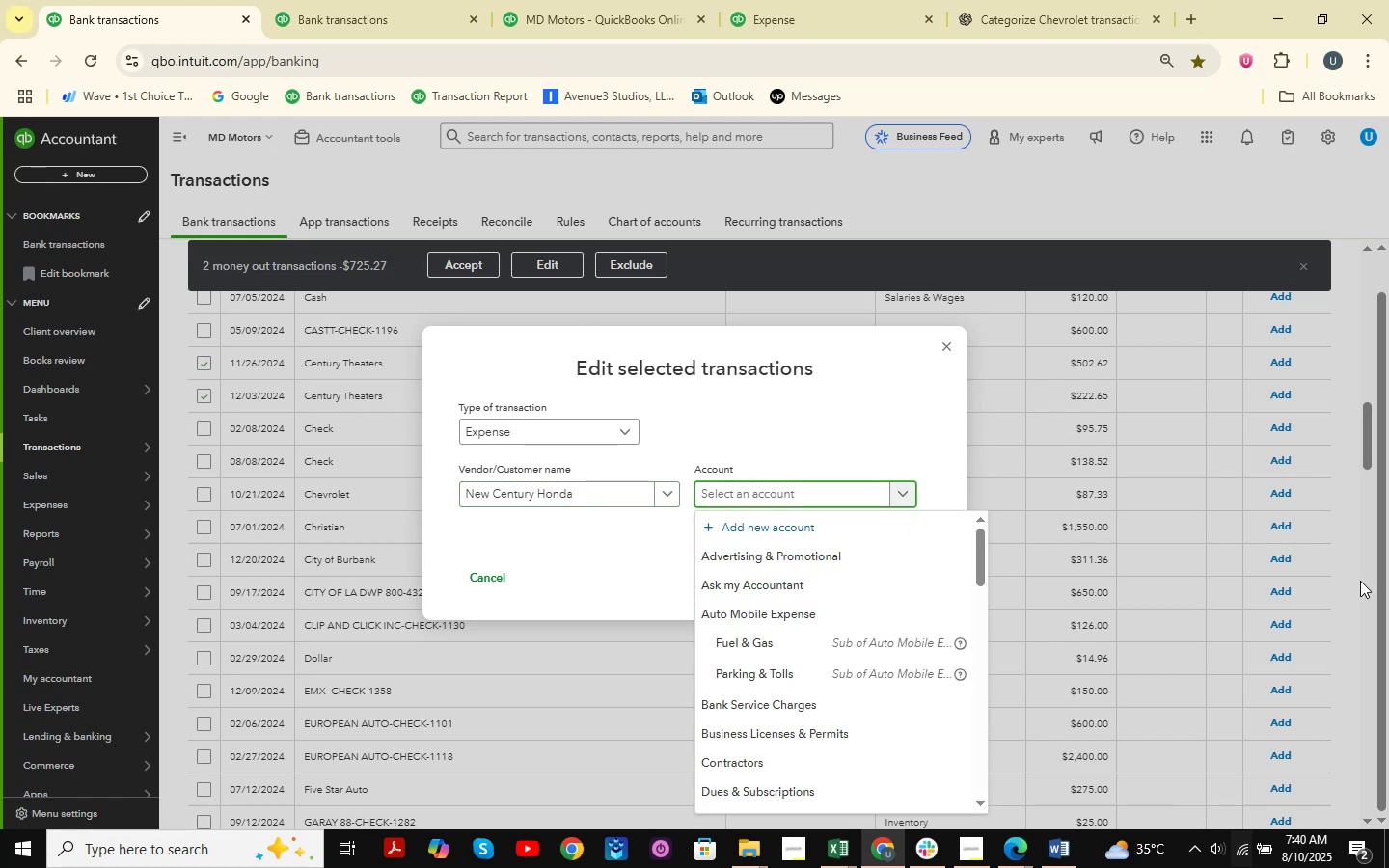 
type(supplies )
 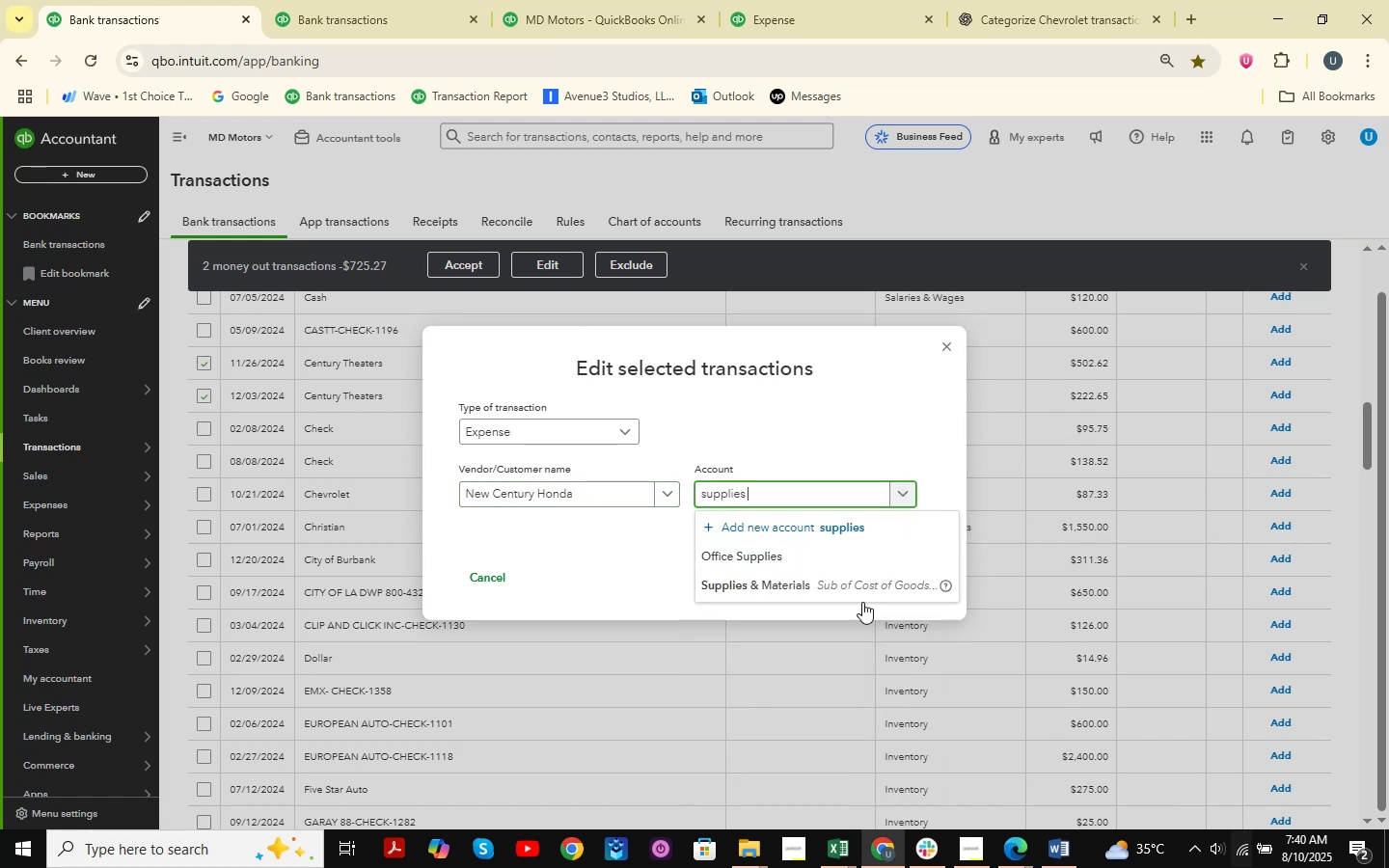 
left_click([813, 583])
 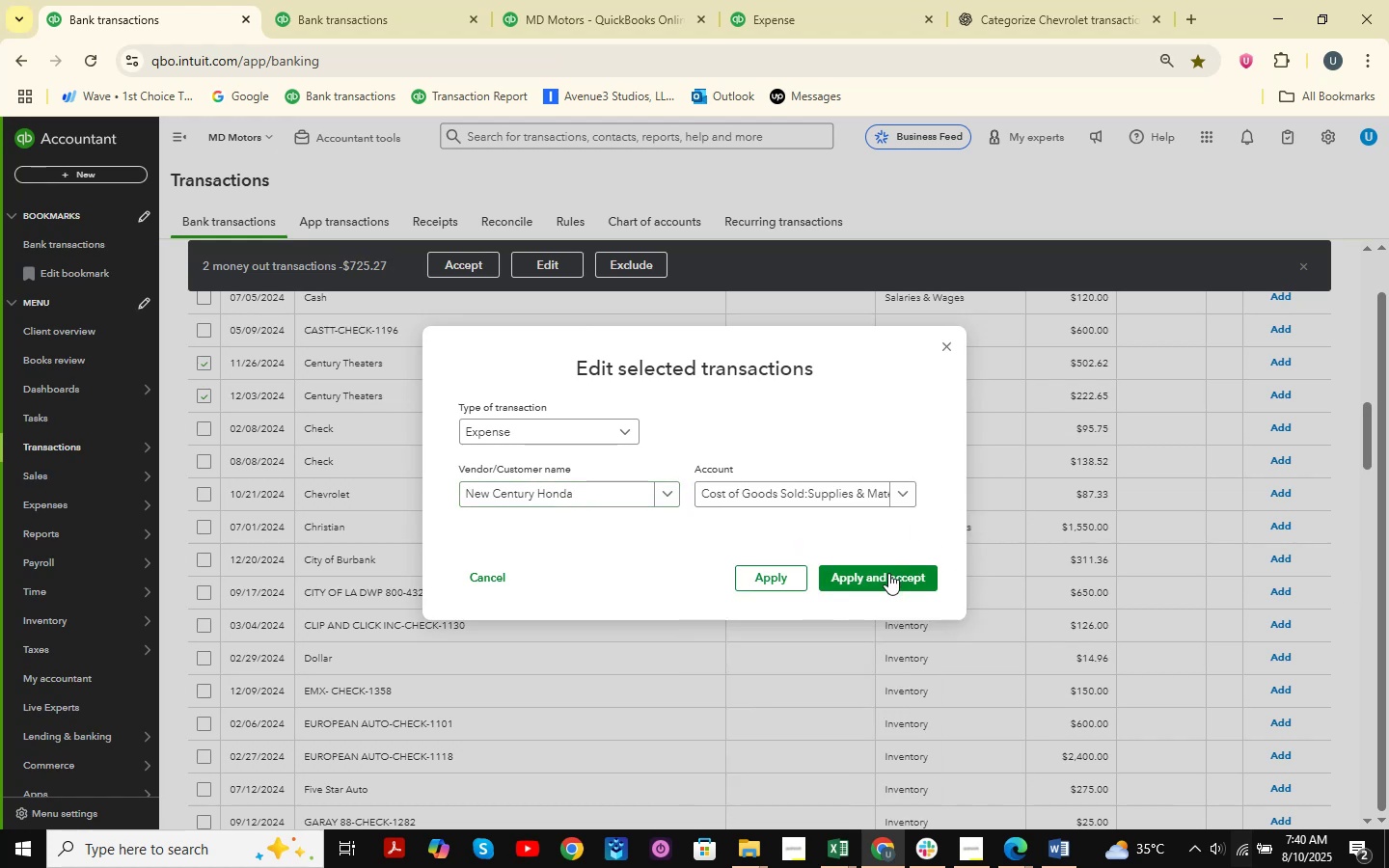 
left_click([885, 575])
 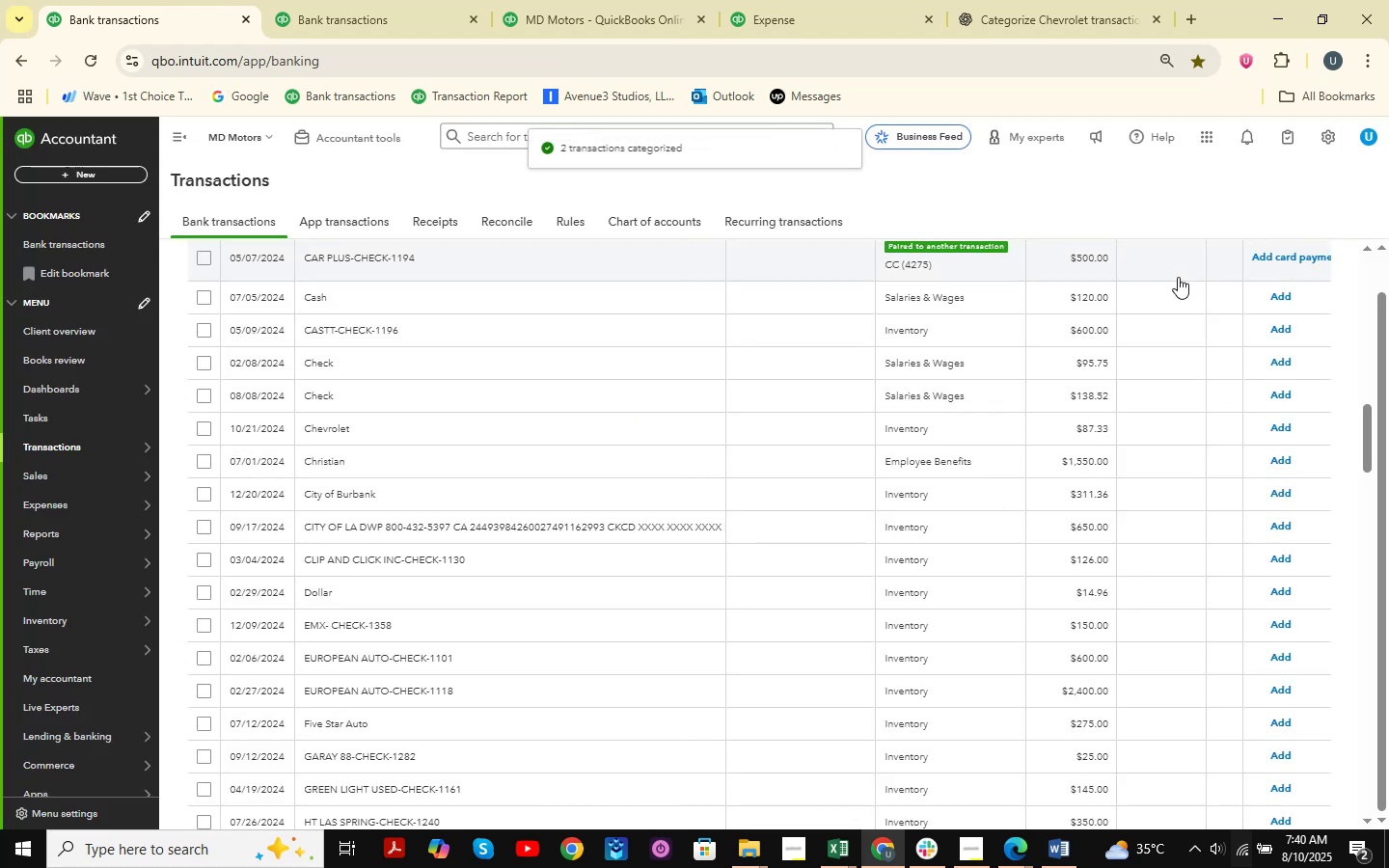 
scroll: coordinate [795, 356], scroll_direction: down, amount: 21.0
 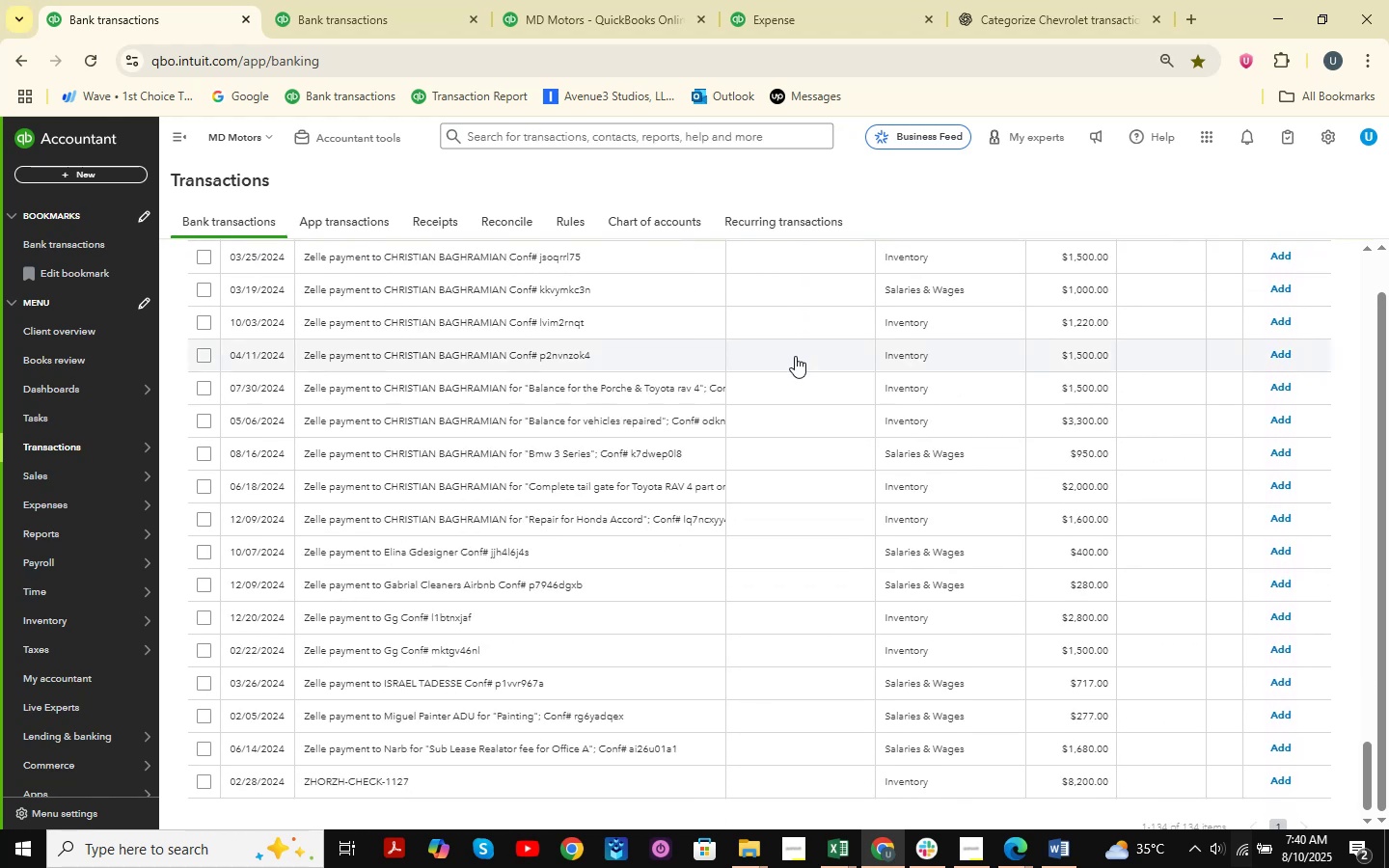 
scroll: coordinate [795, 356], scroll_direction: up, amount: 3.0
 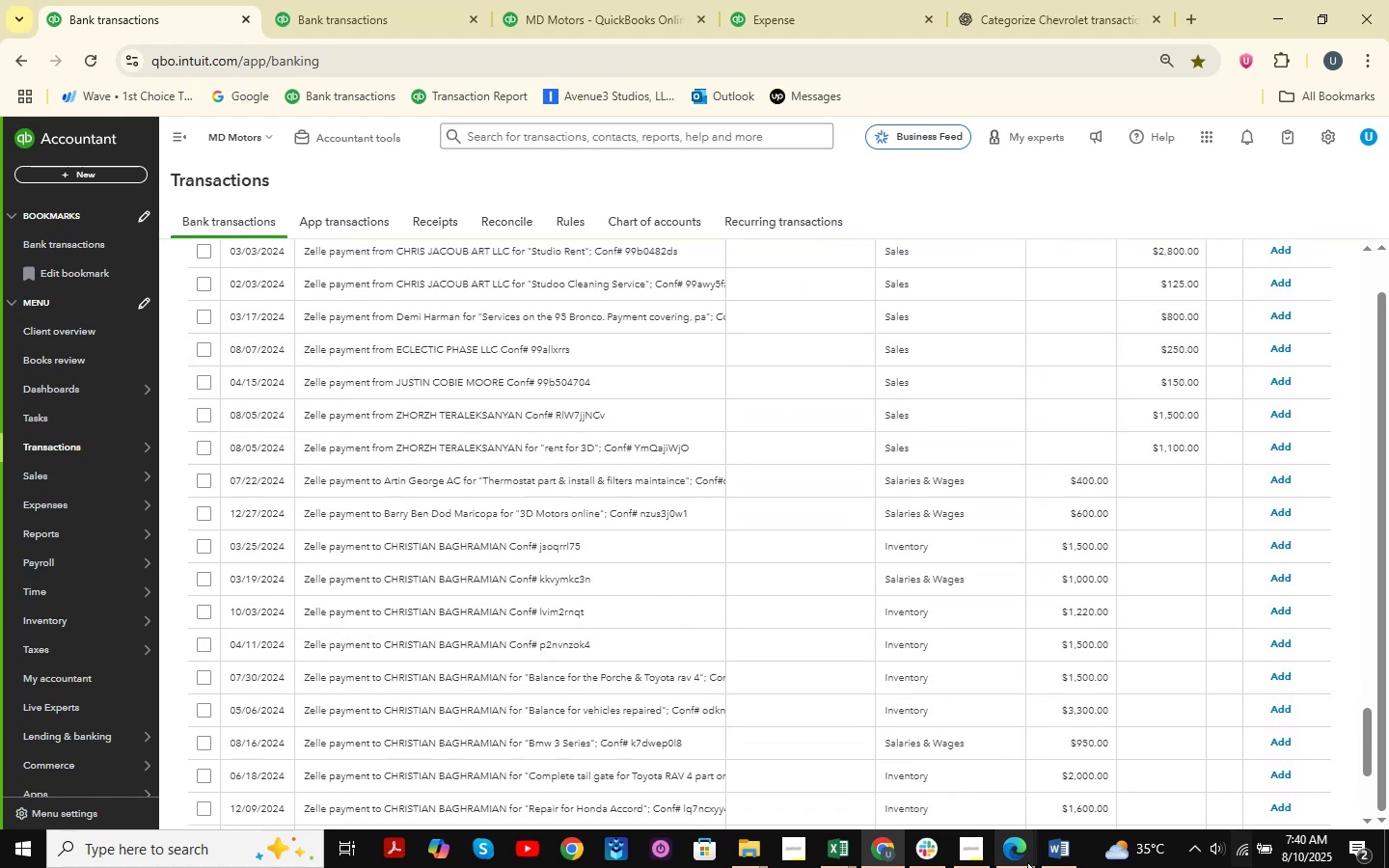 
left_click([1005, 857])
 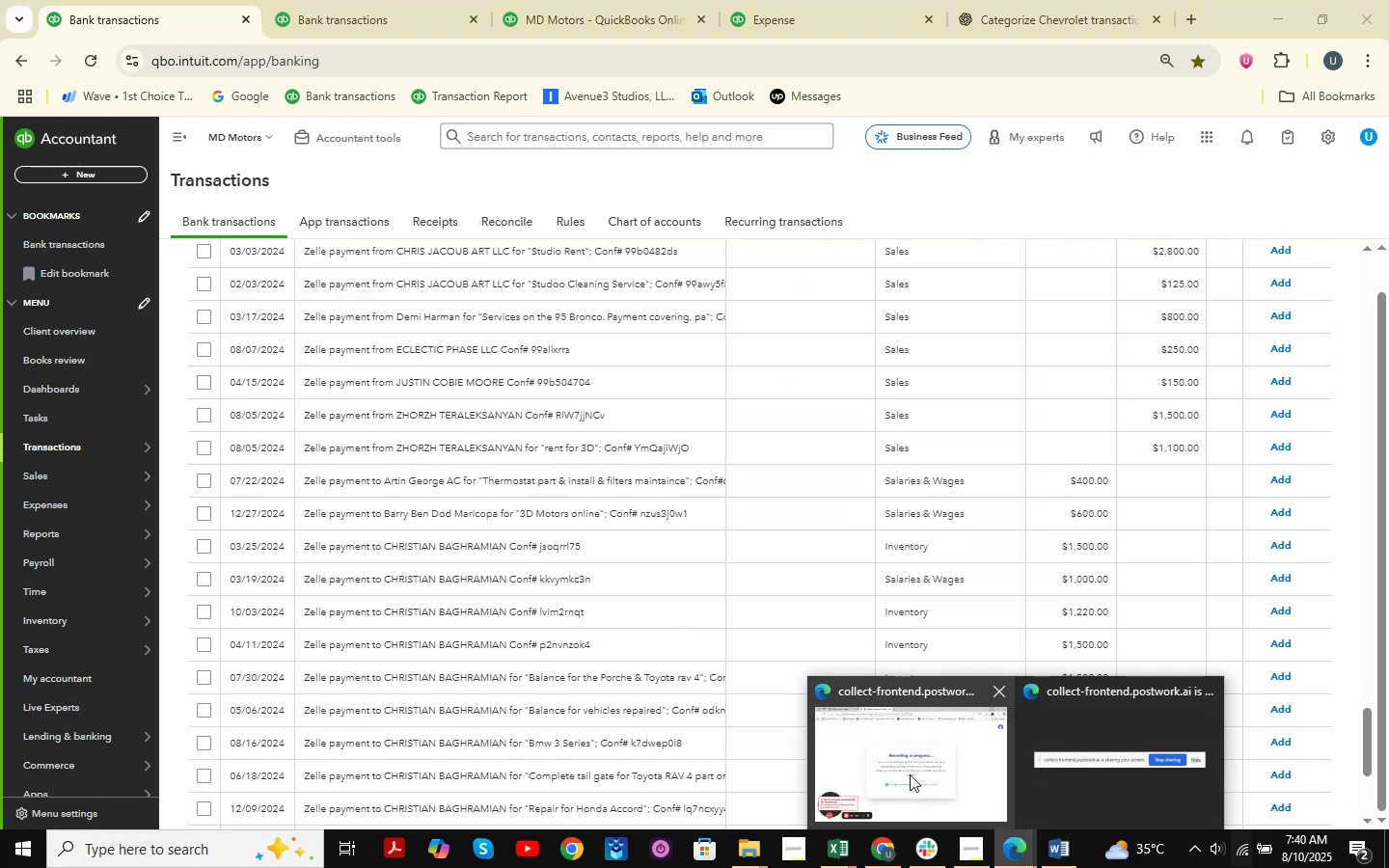 
left_click([910, 774])
 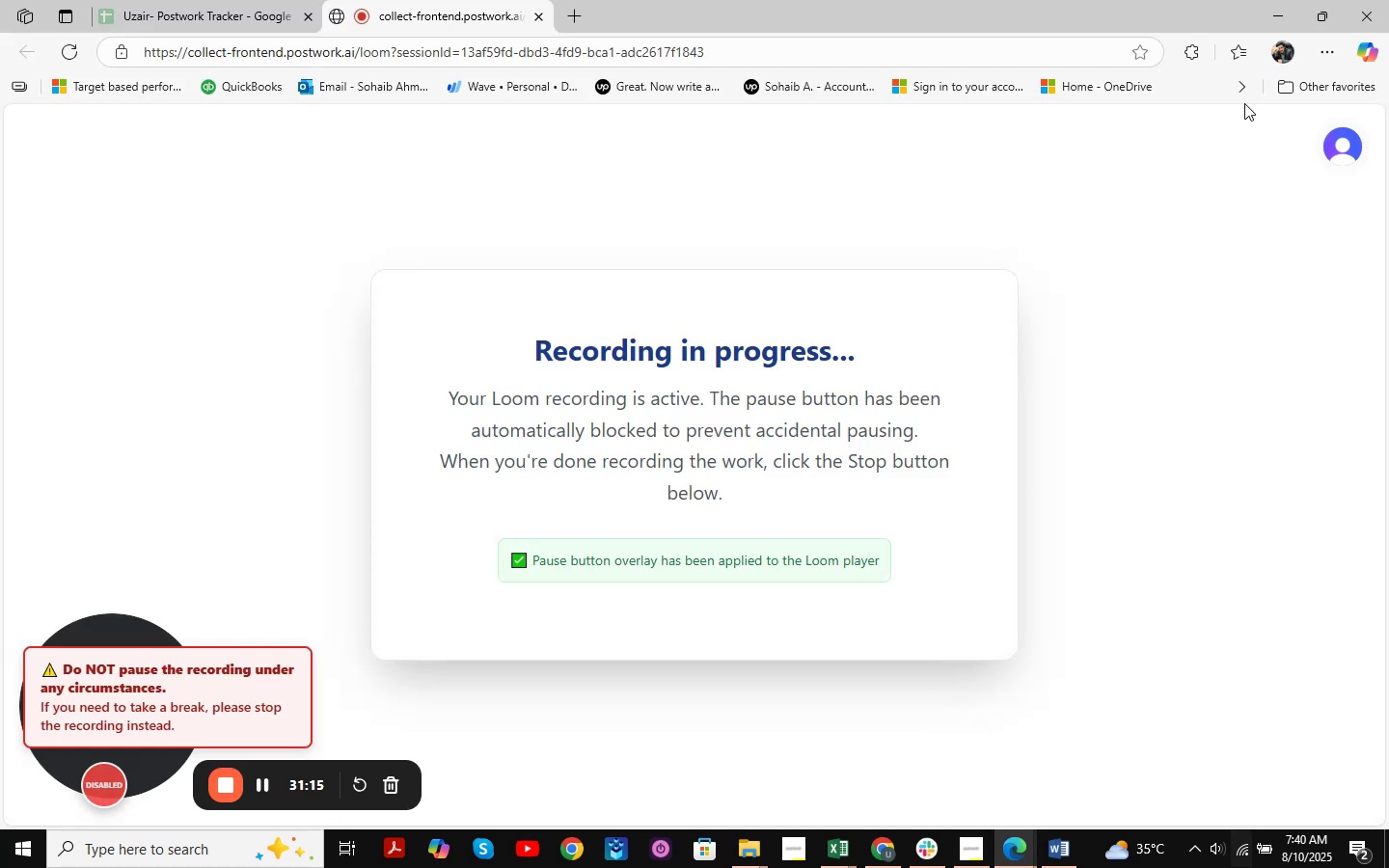 
left_click([1278, 0])
 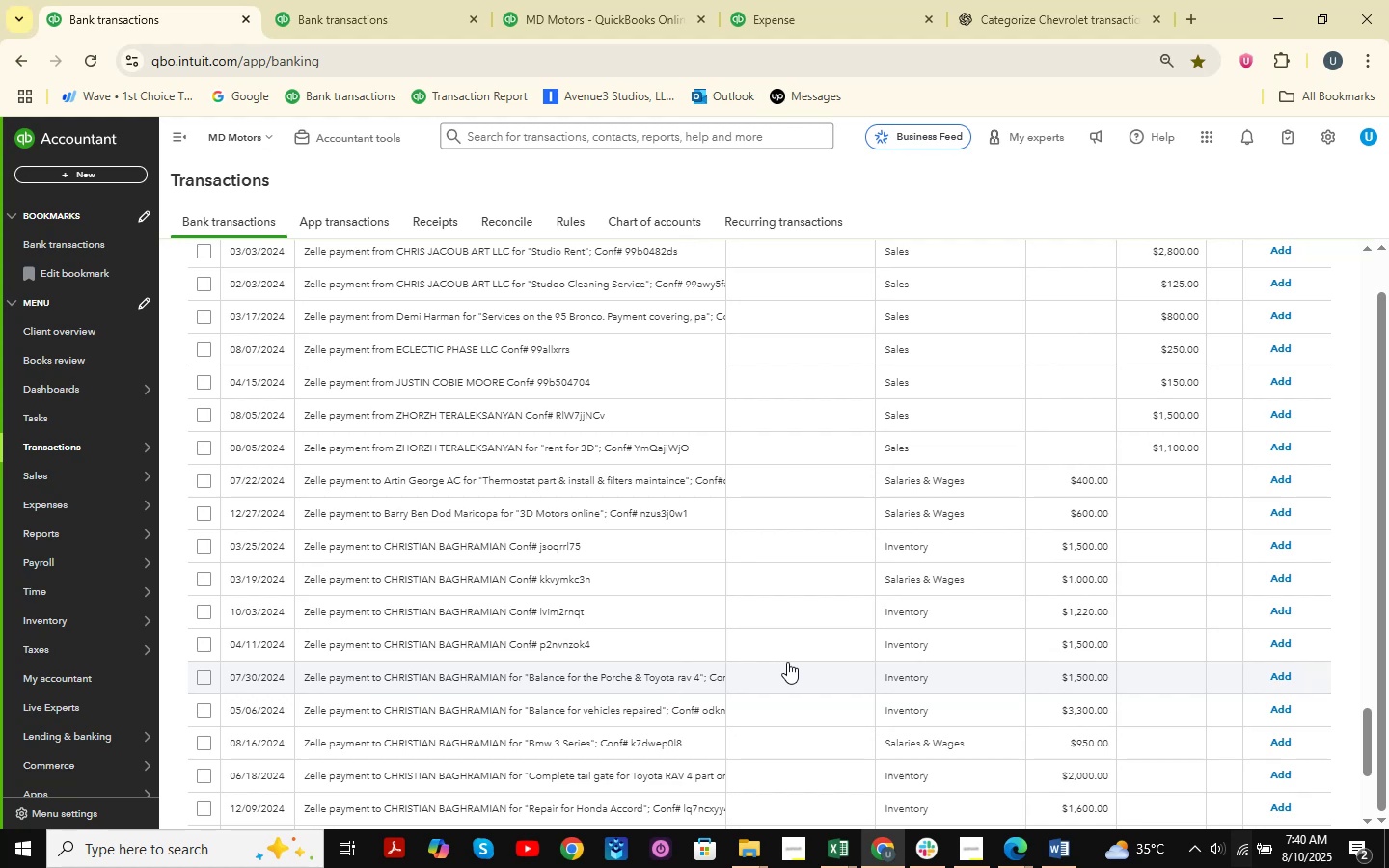 
wait(5.22)
 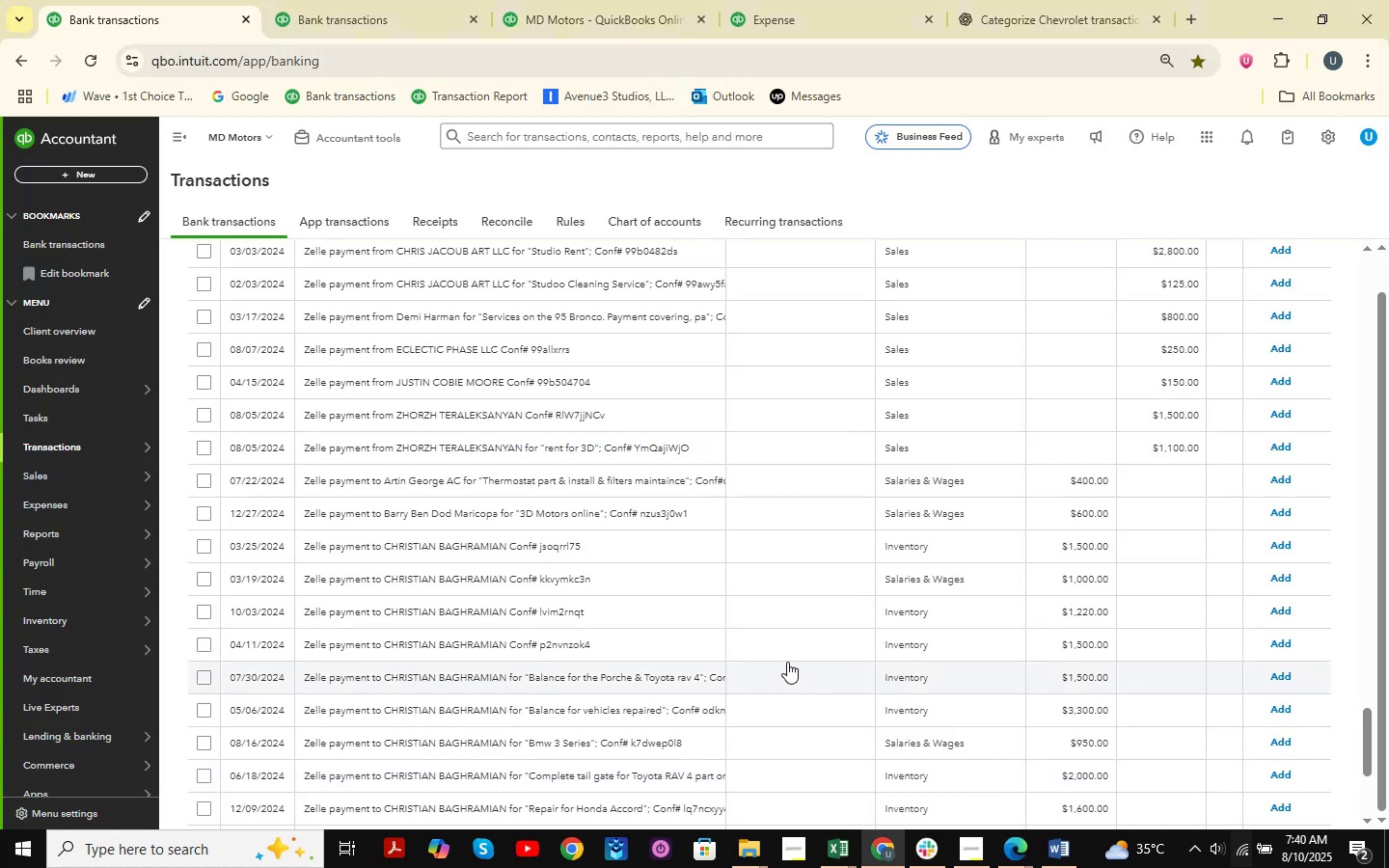 
scroll: coordinate [357, 507], scroll_direction: up, amount: 41.0
 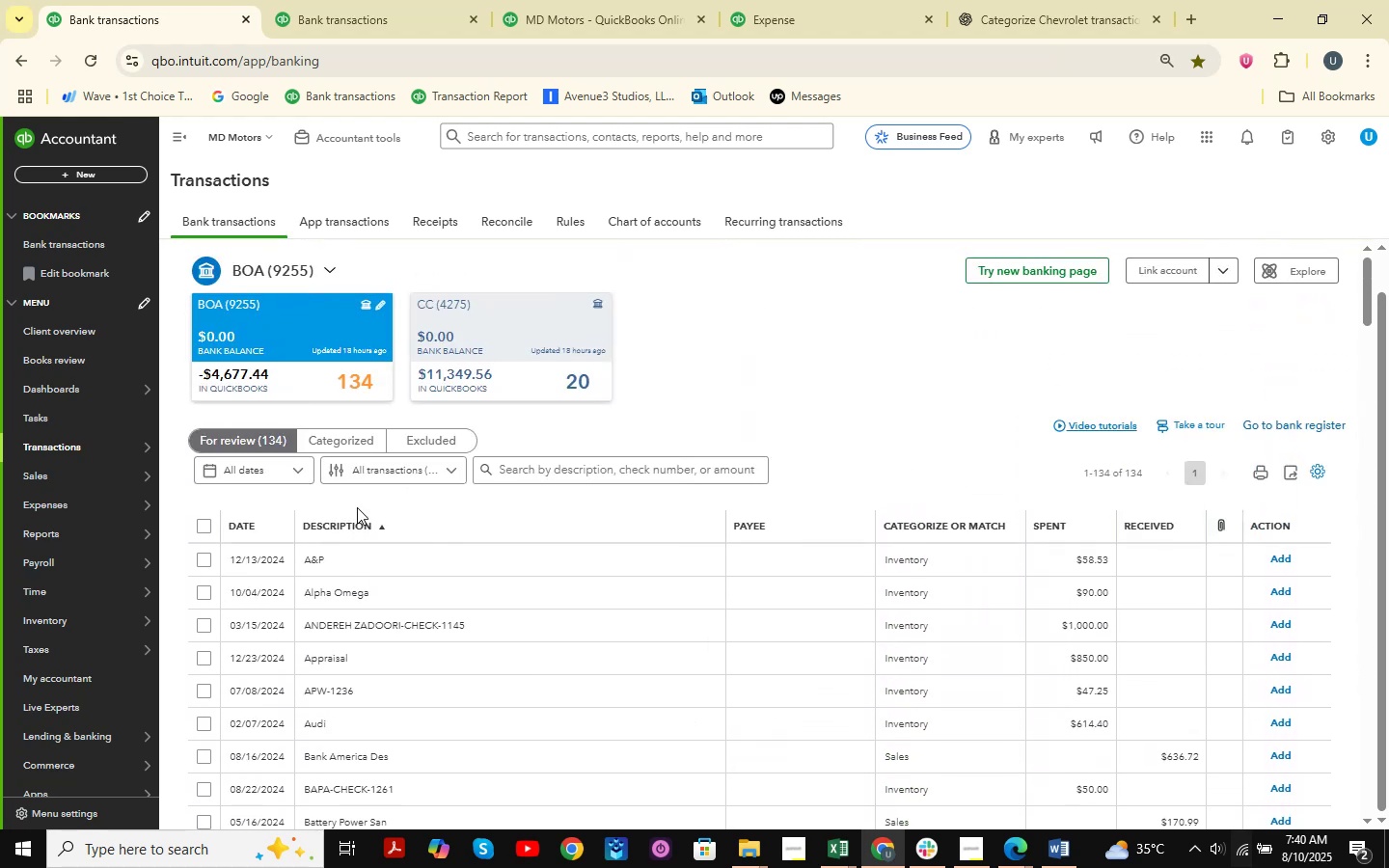 
left_click([460, 347])
 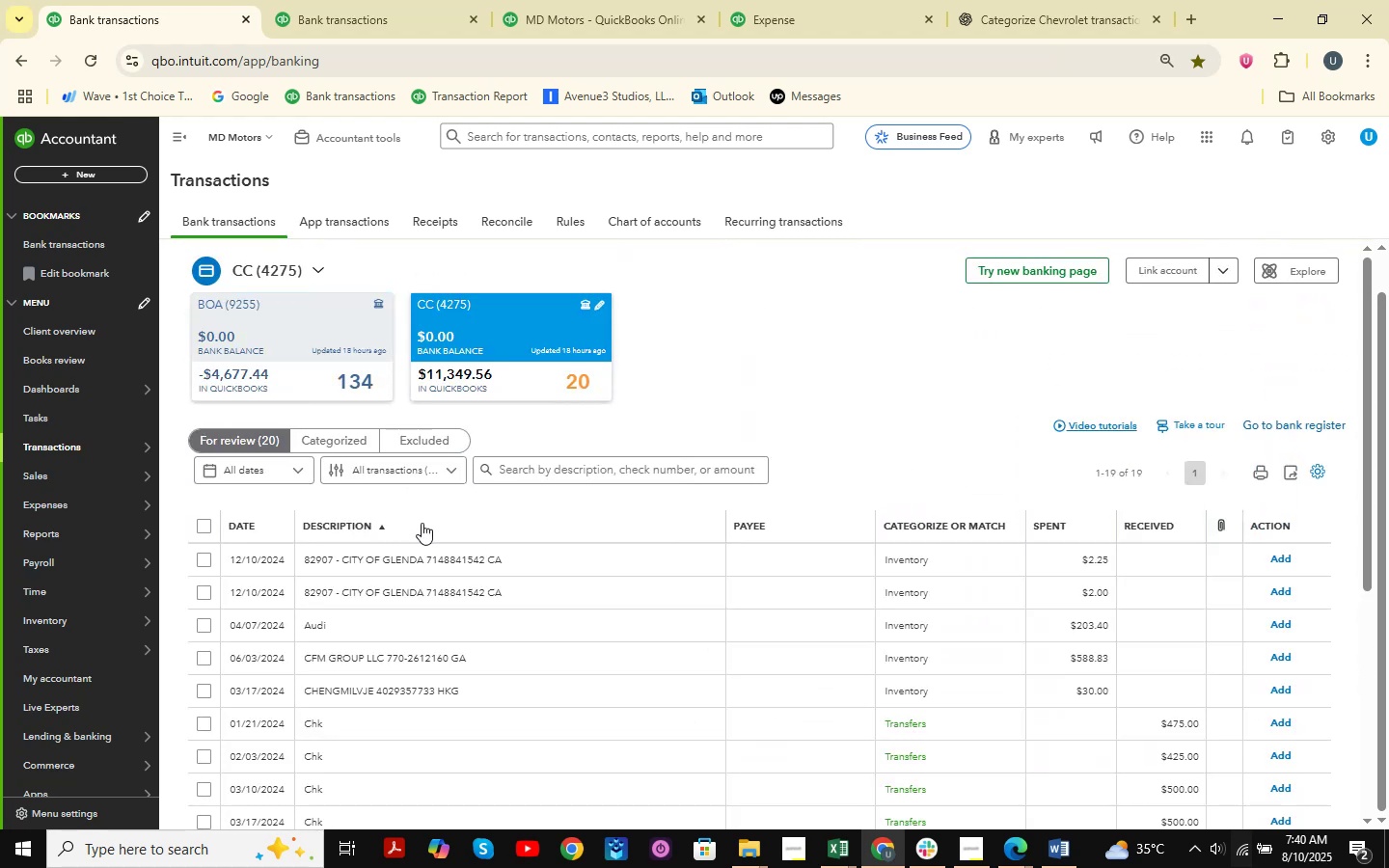 
scroll: coordinate [422, 523], scroll_direction: down, amount: 5.0
 